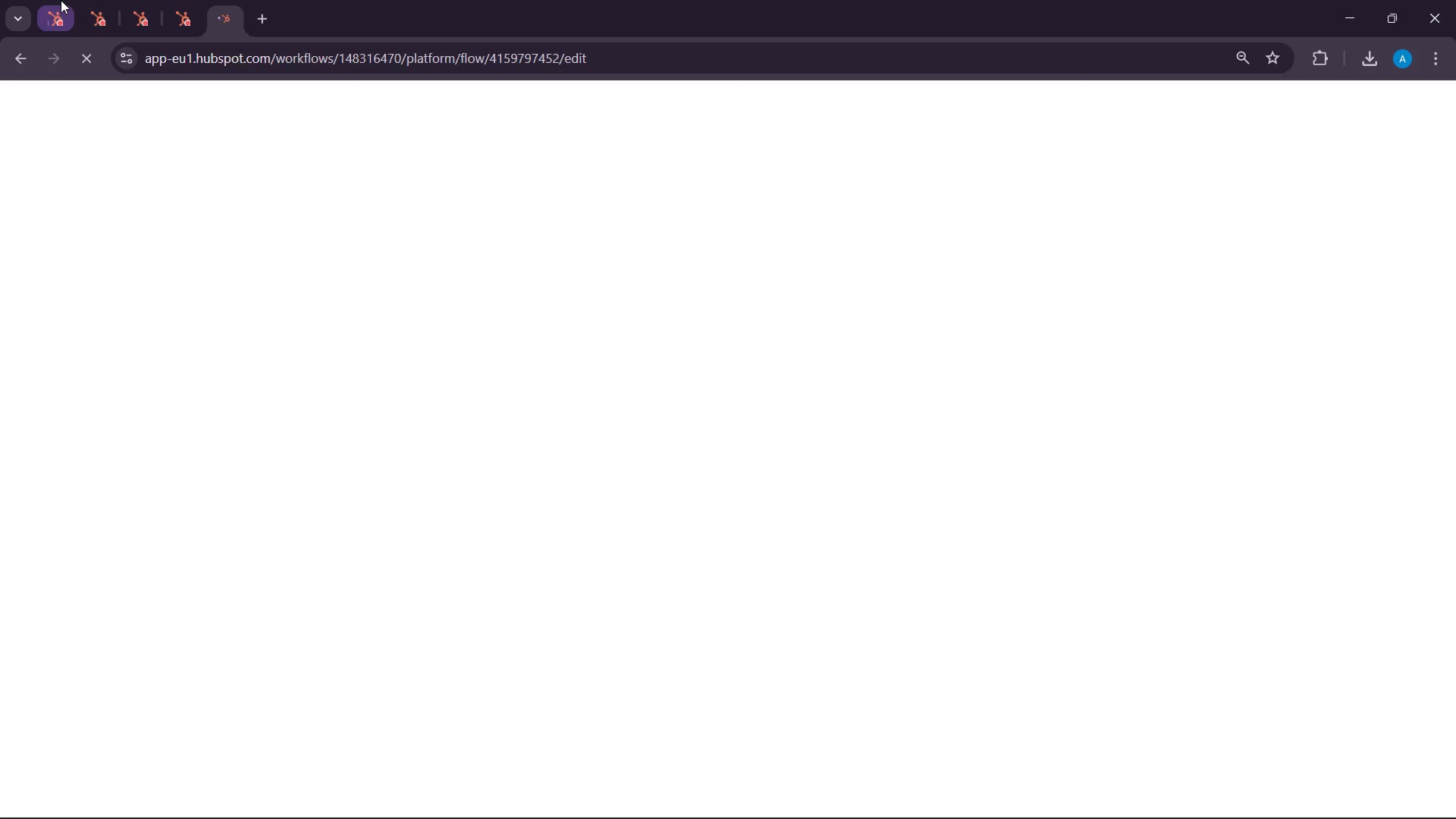 
left_click([61, 0])
 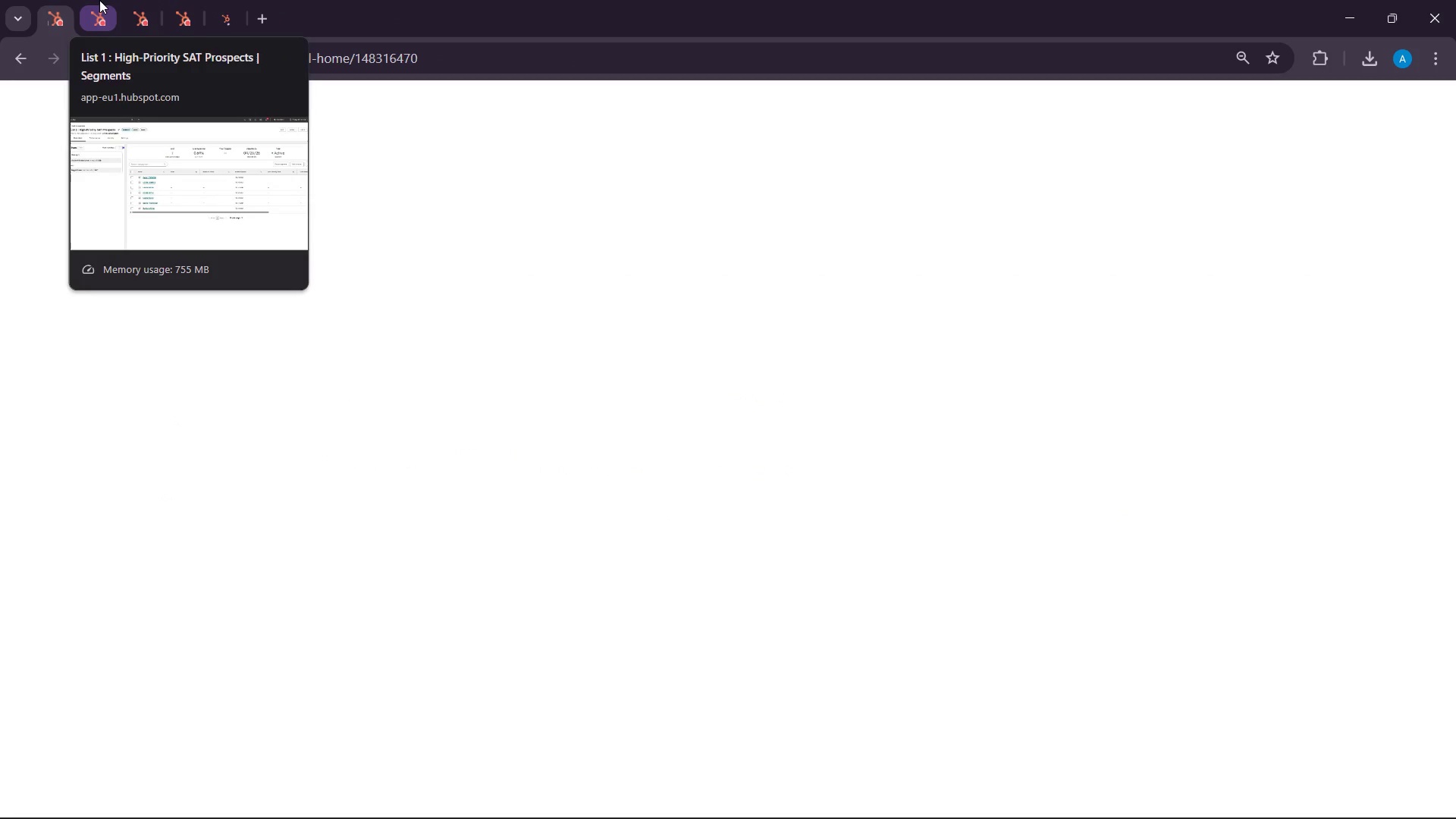 
left_click([99, 0])
 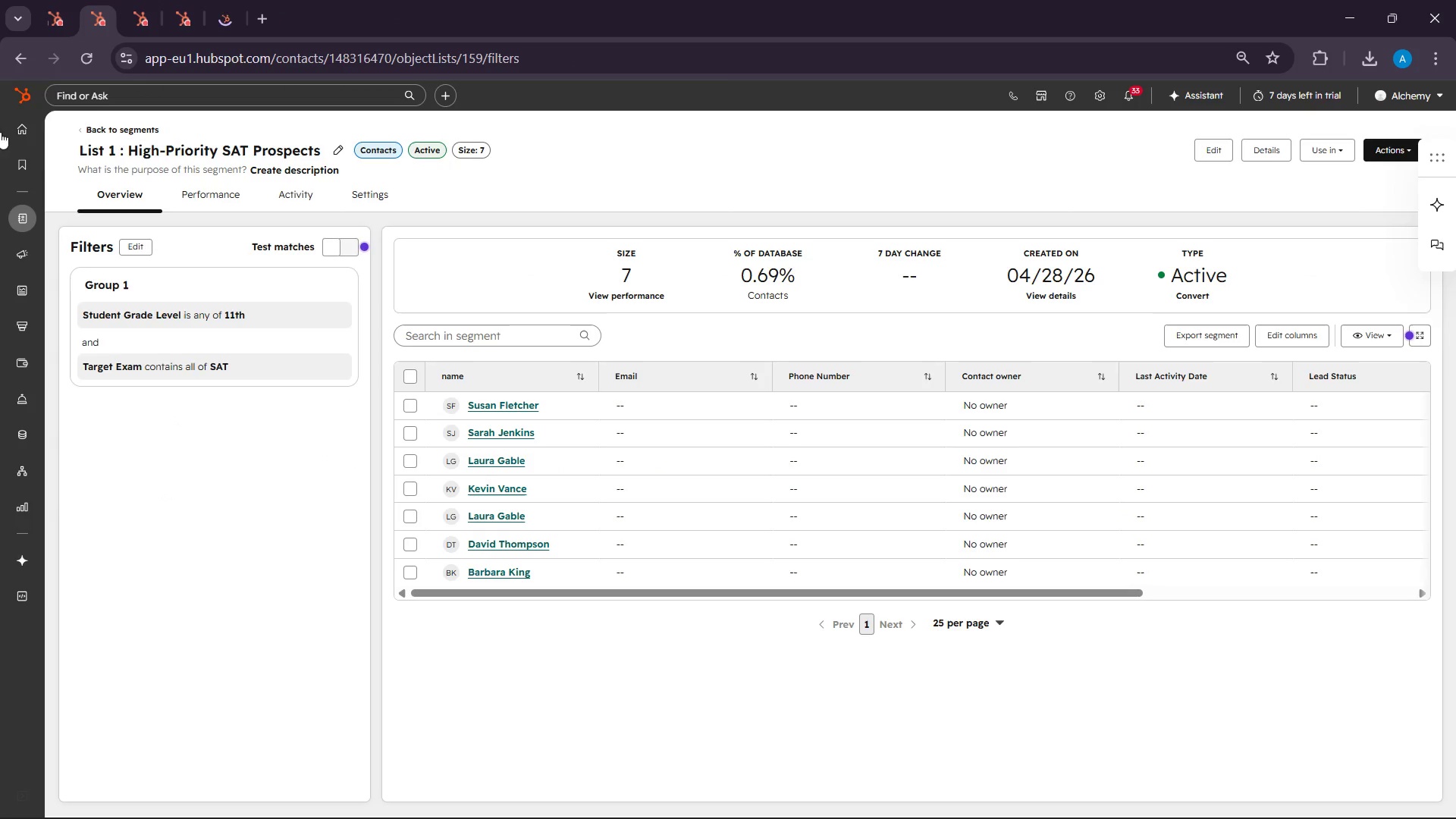 
wait(5.2)
 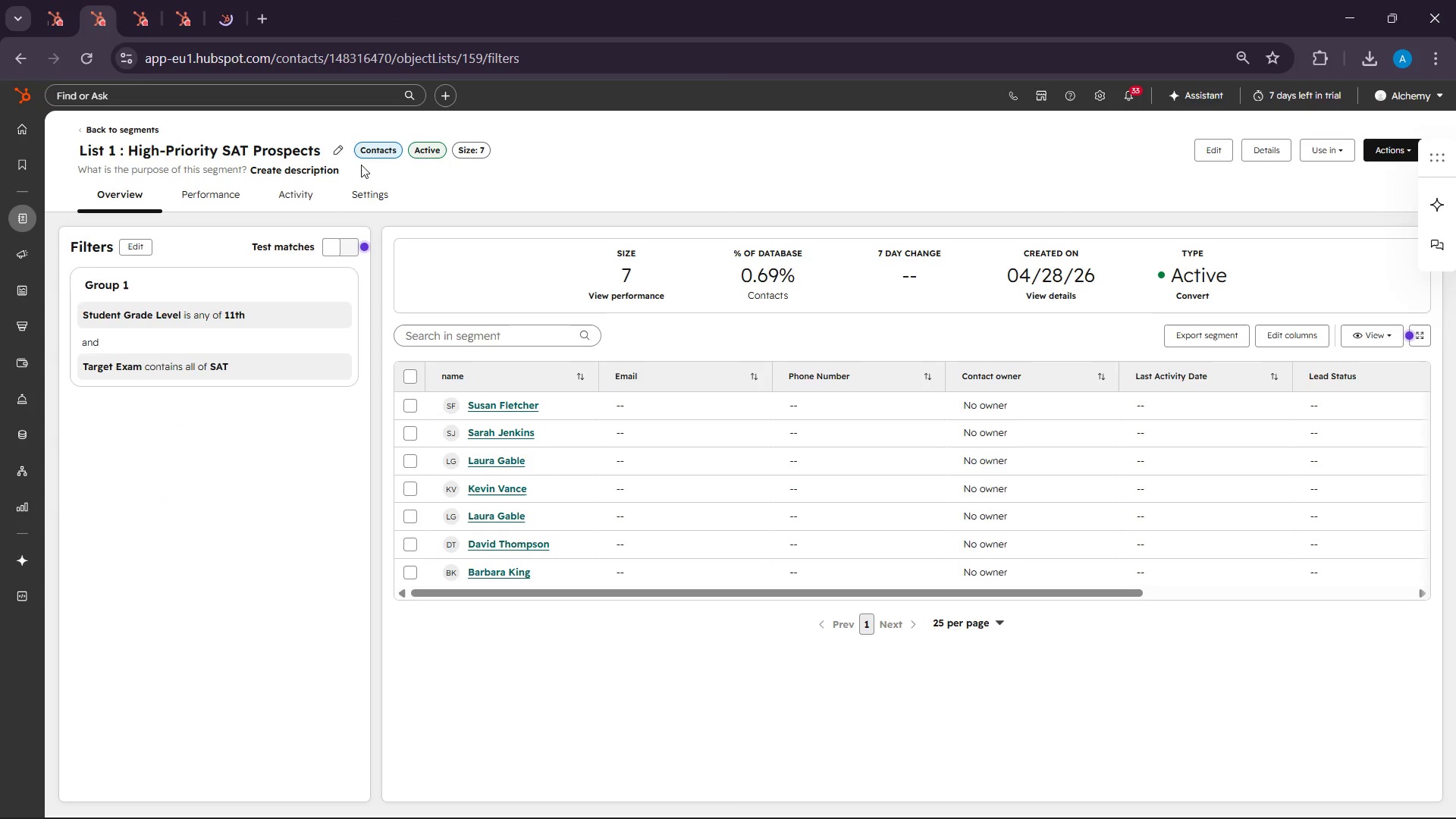 
left_click([34, 8])
 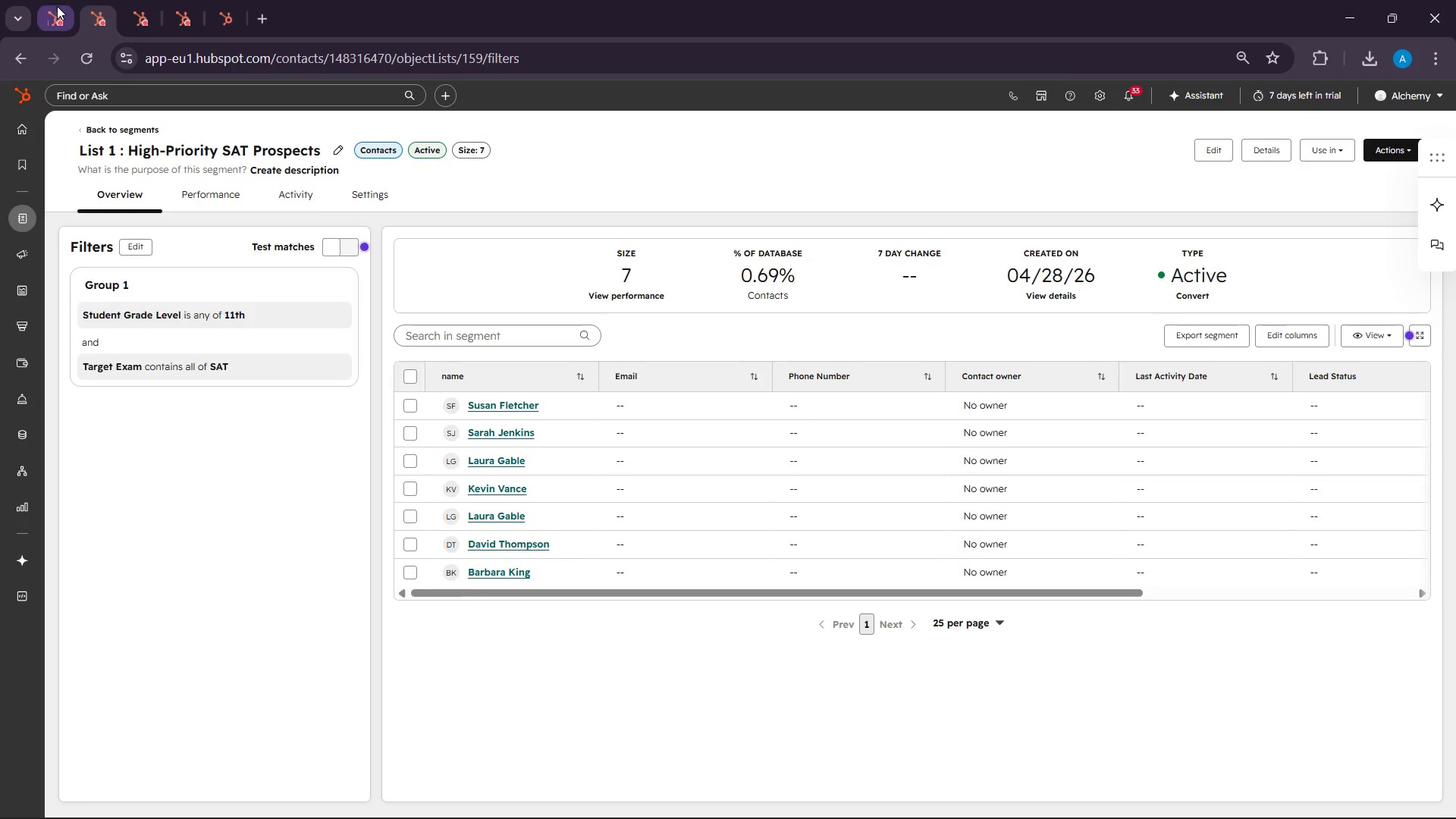 
left_click([57, 6])
 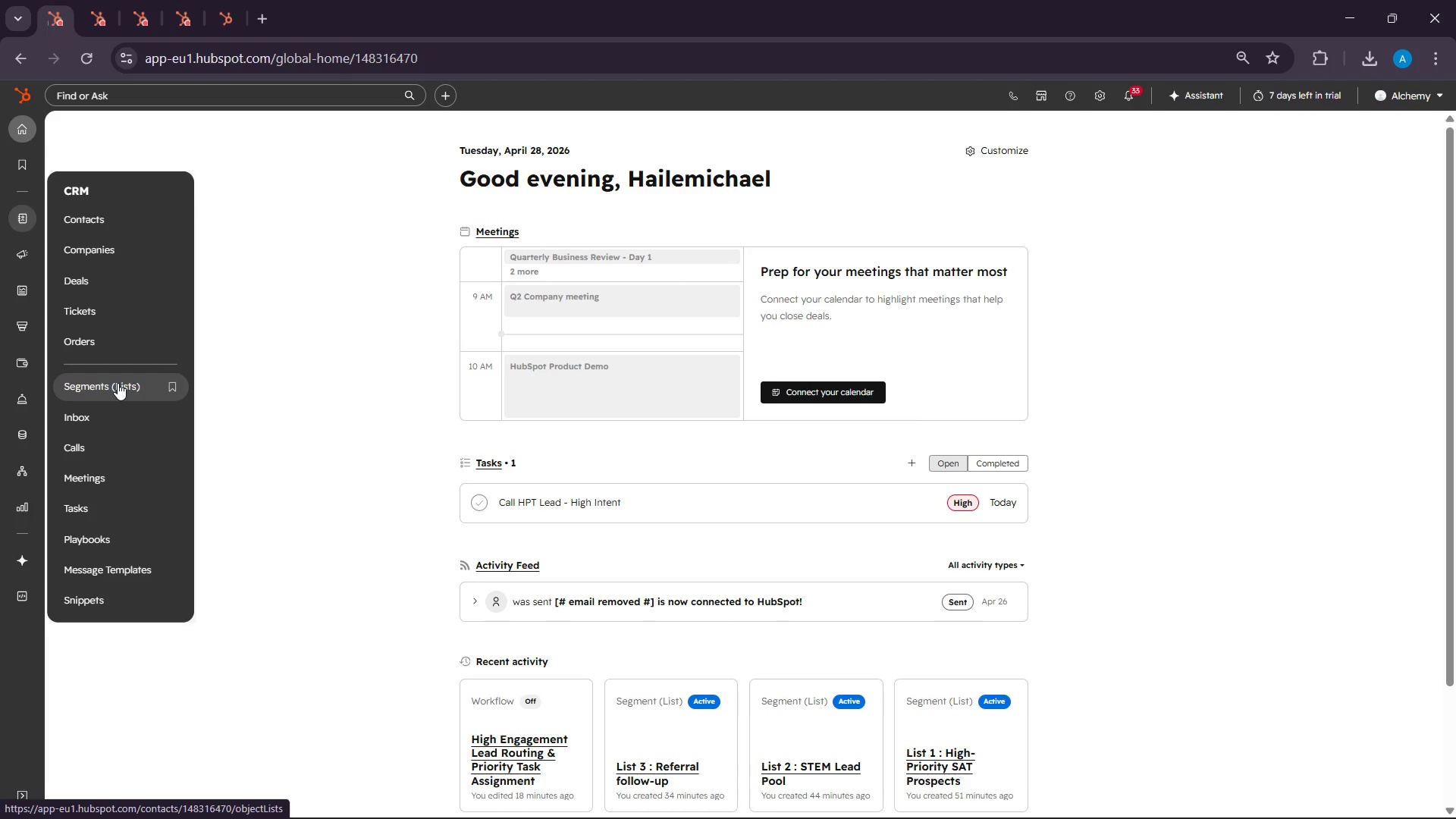 
wait(6.52)
 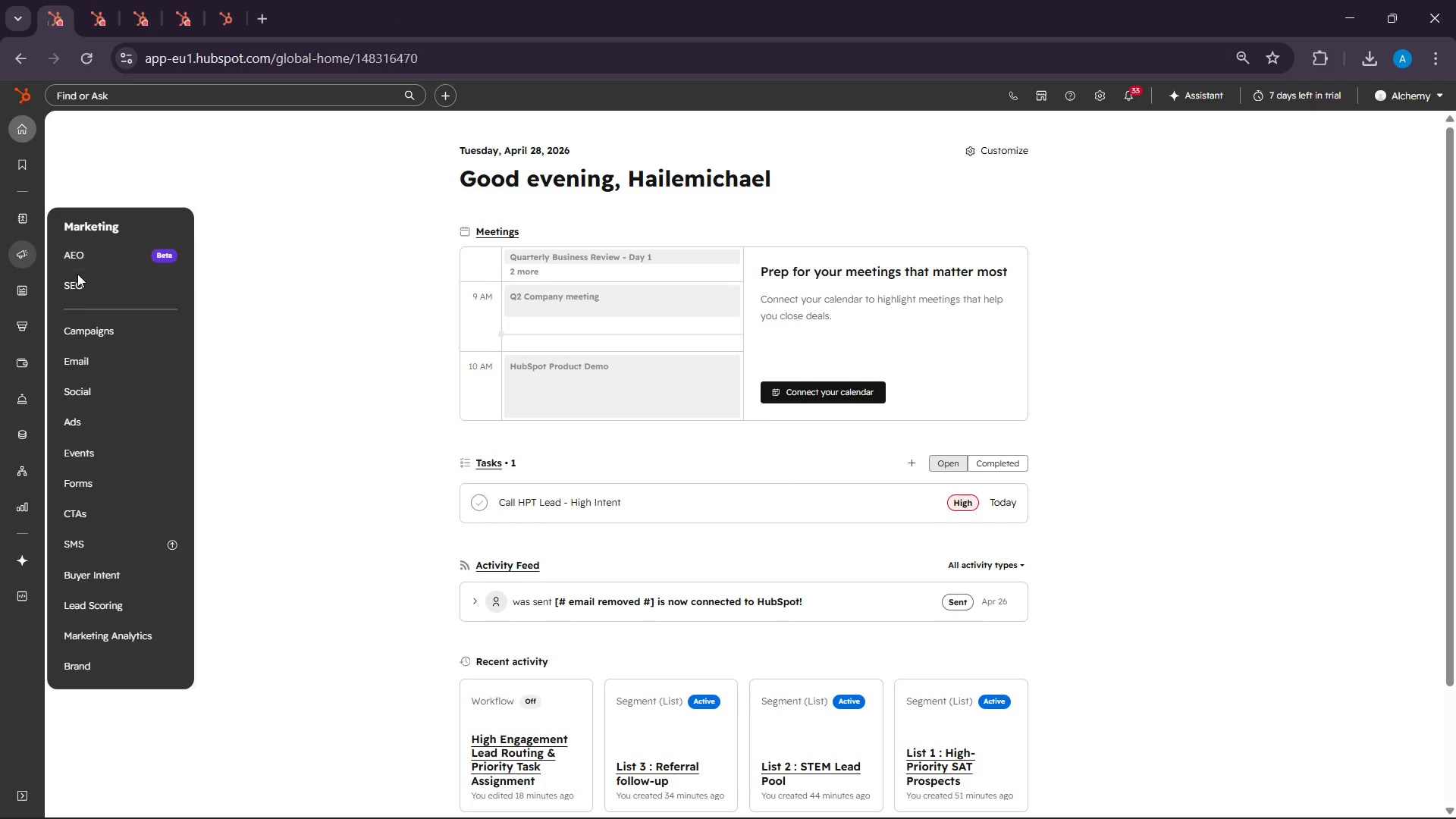 
left_click([117, 383])
 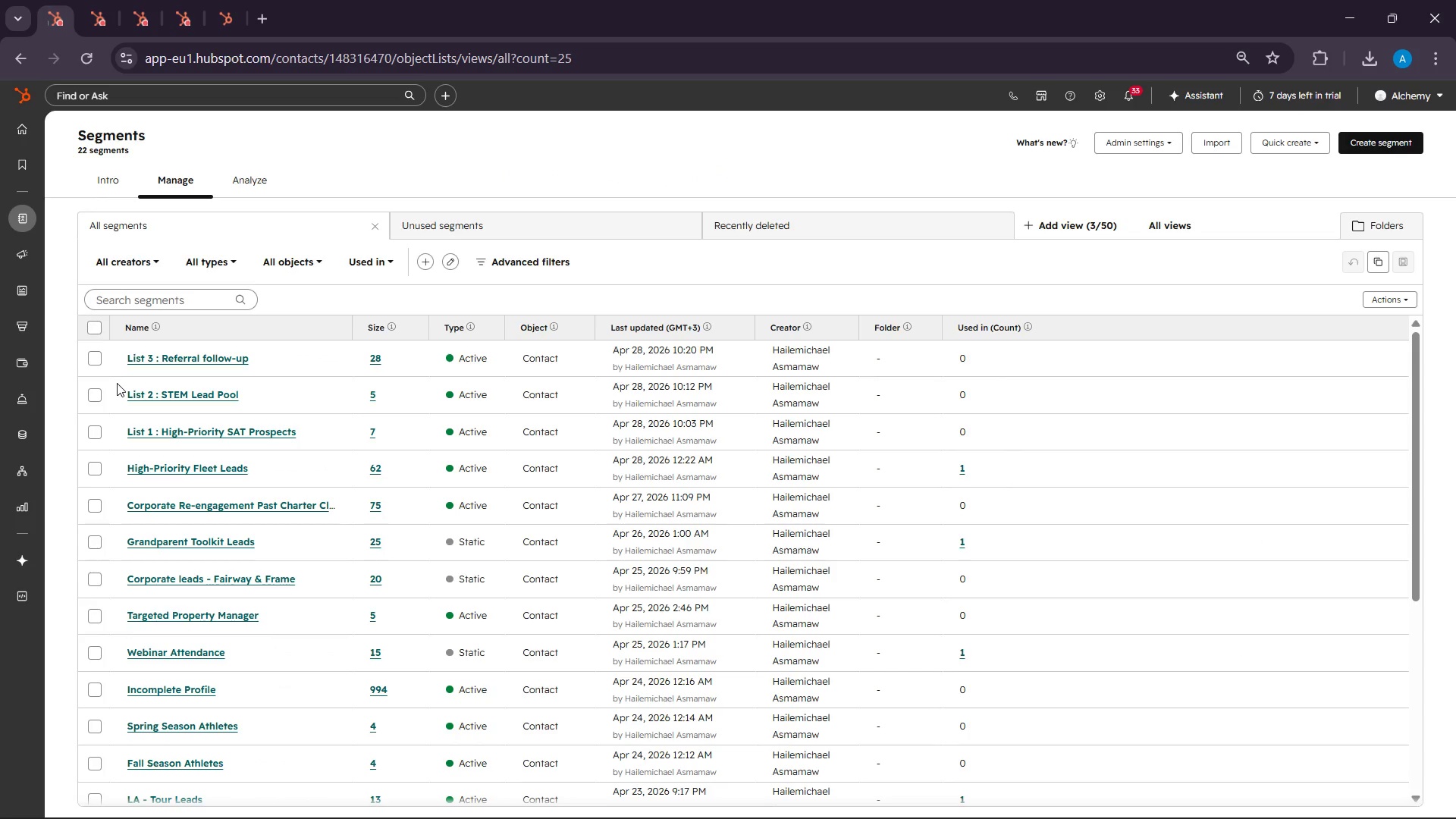 
wait(32.39)
 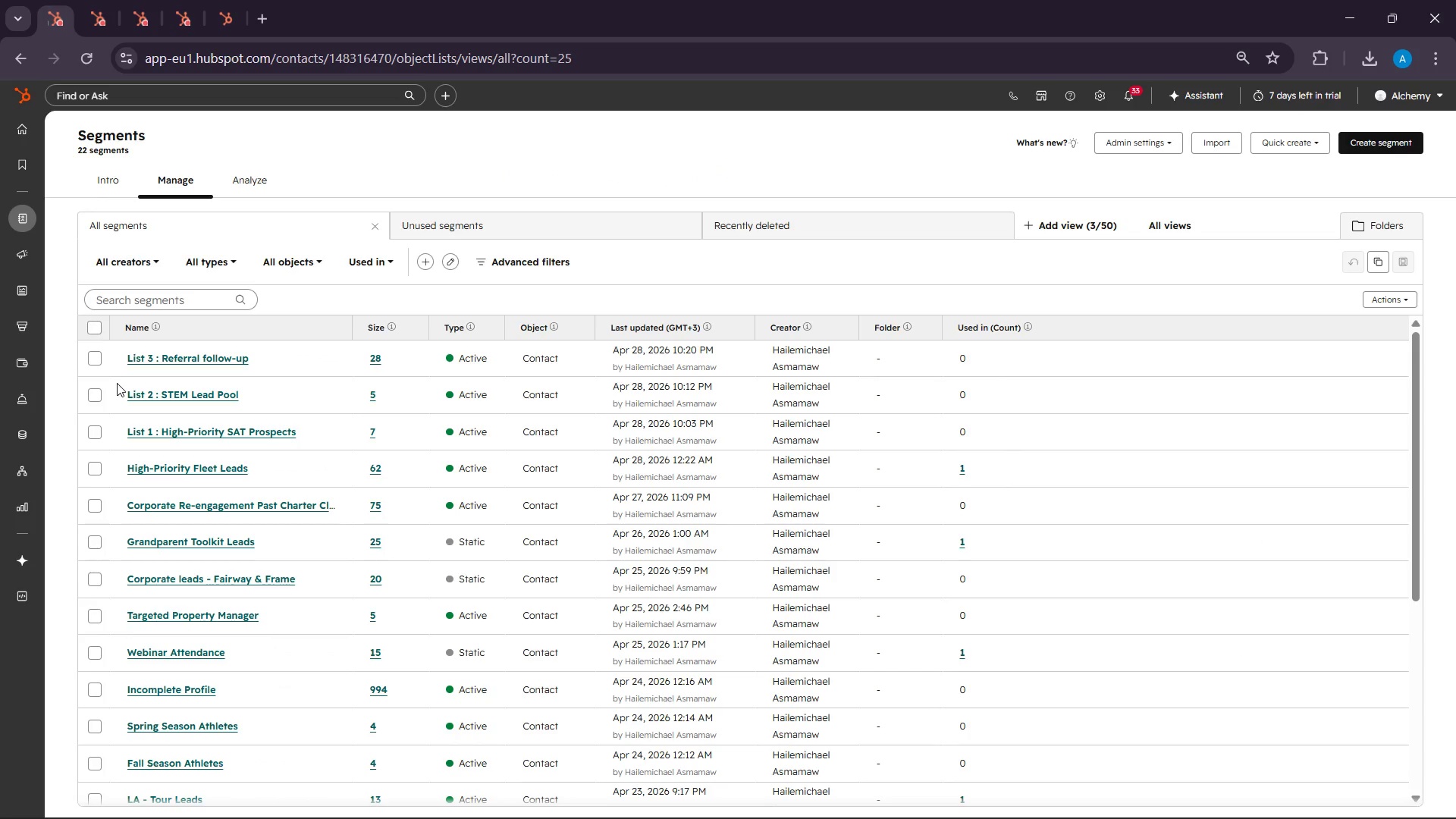 
left_click([327, 433])
 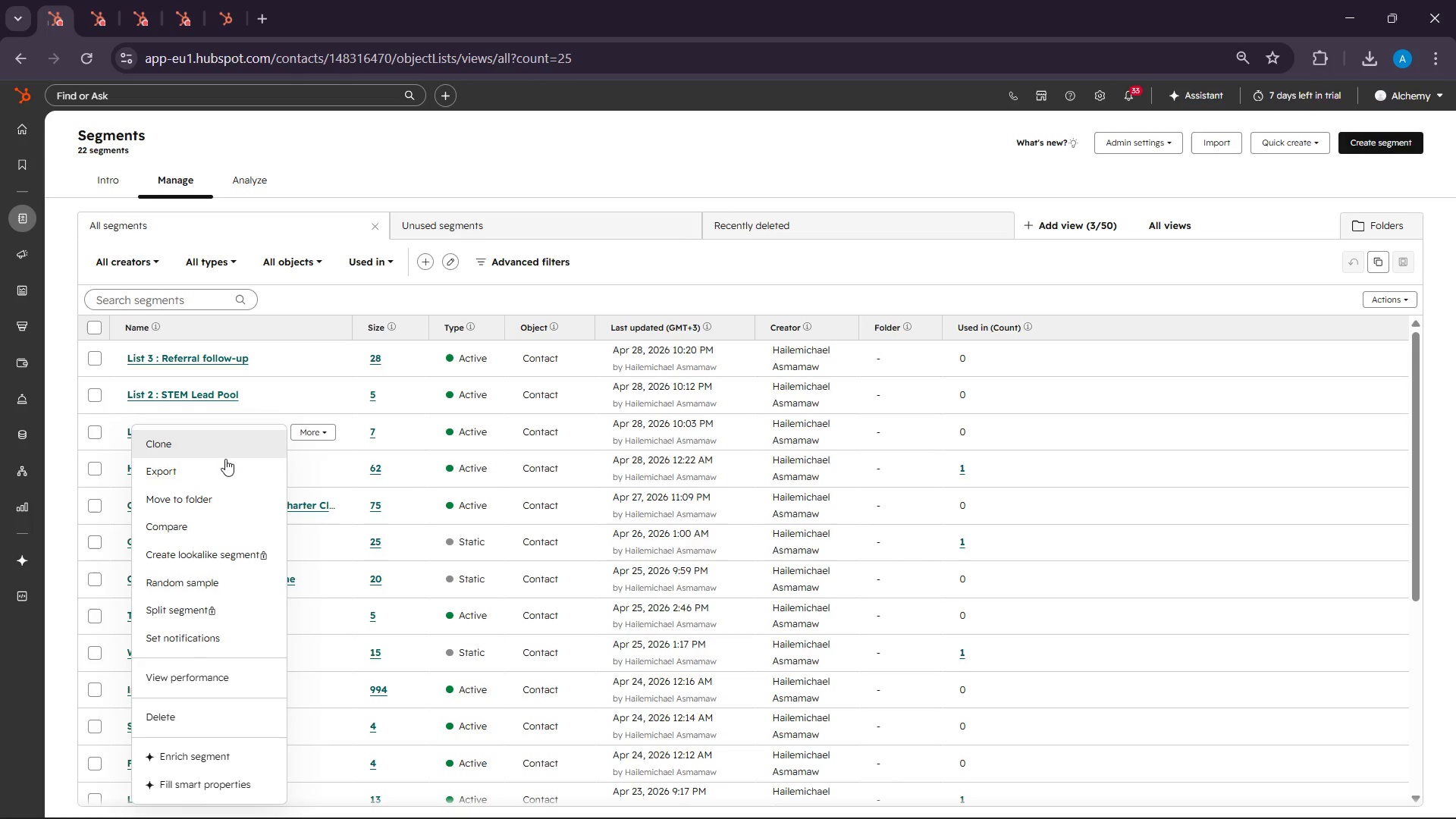 
left_click([223, 466])
 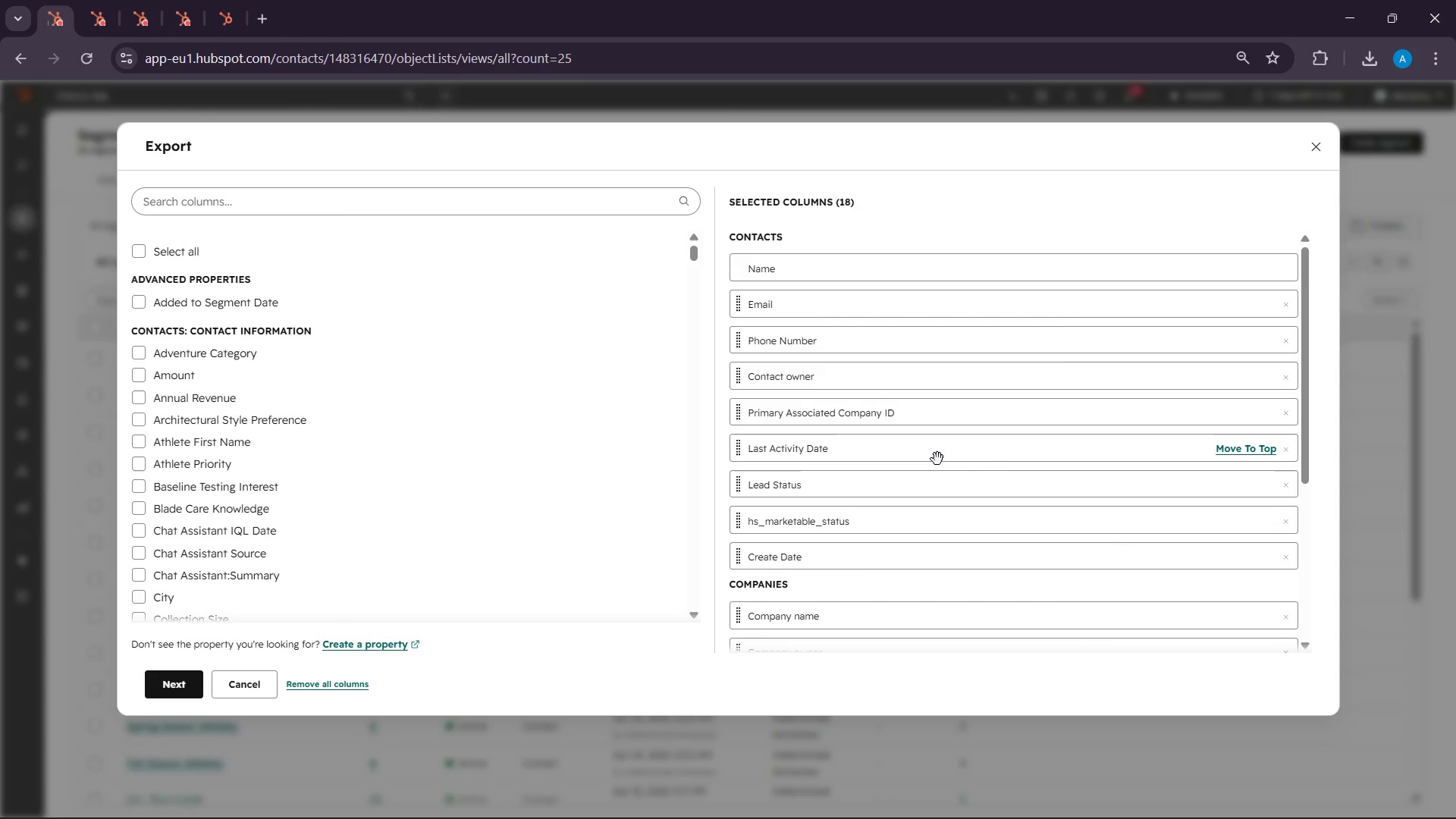 
wait(23.14)
 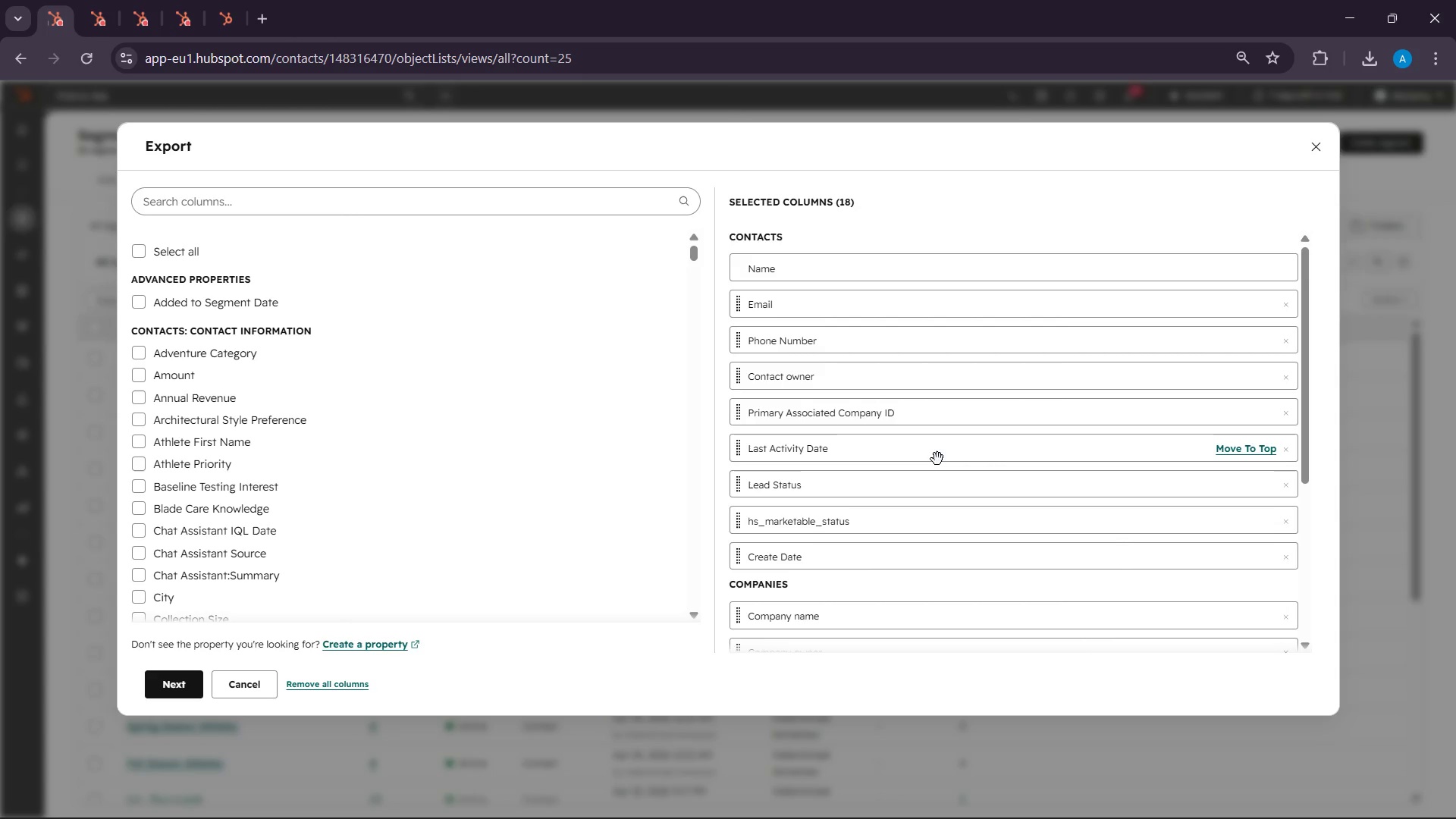 
scroll: coordinate [1010, 532], scroll_direction: down, amount: 9.0
 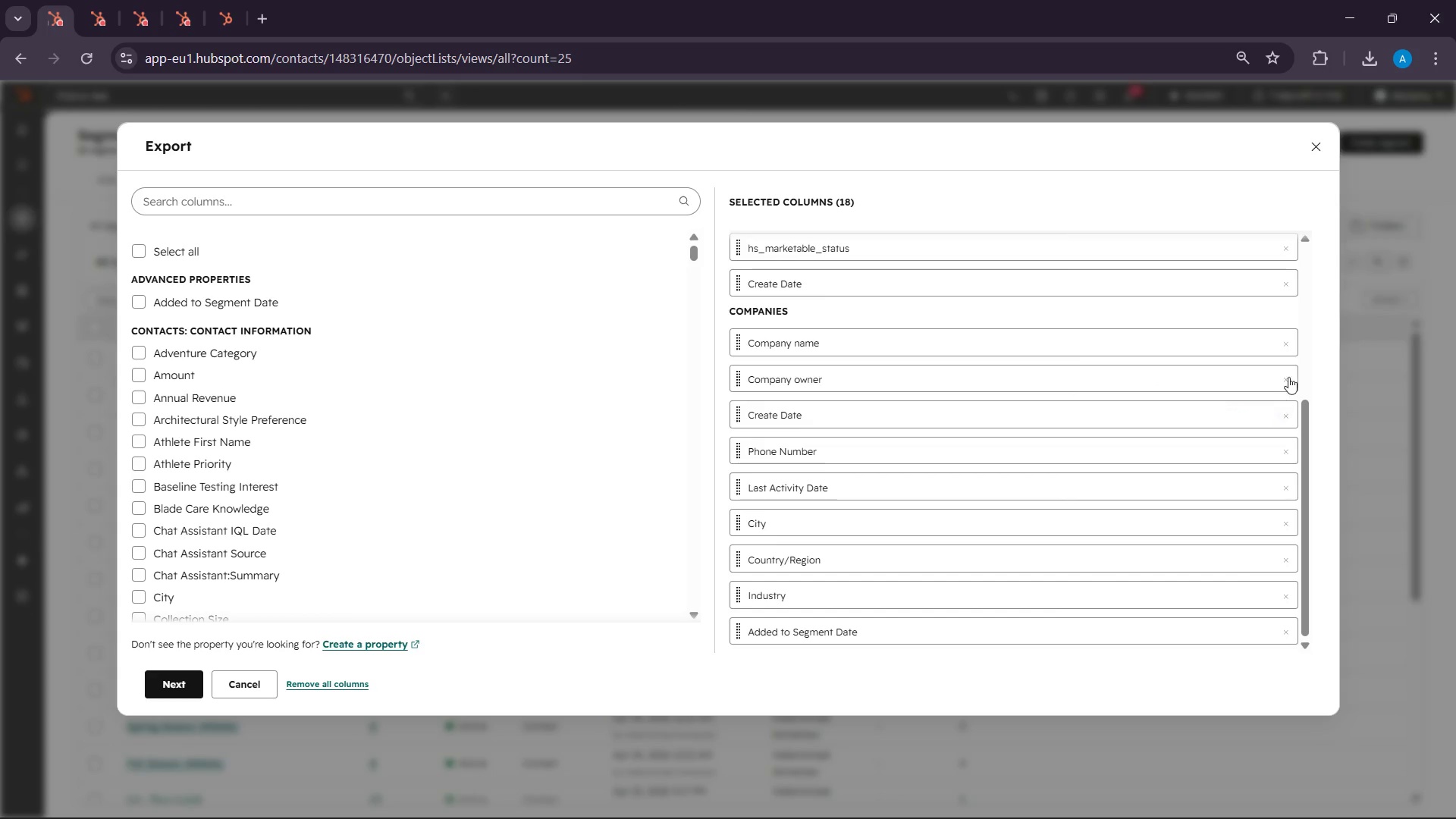 
left_click([1291, 350])
 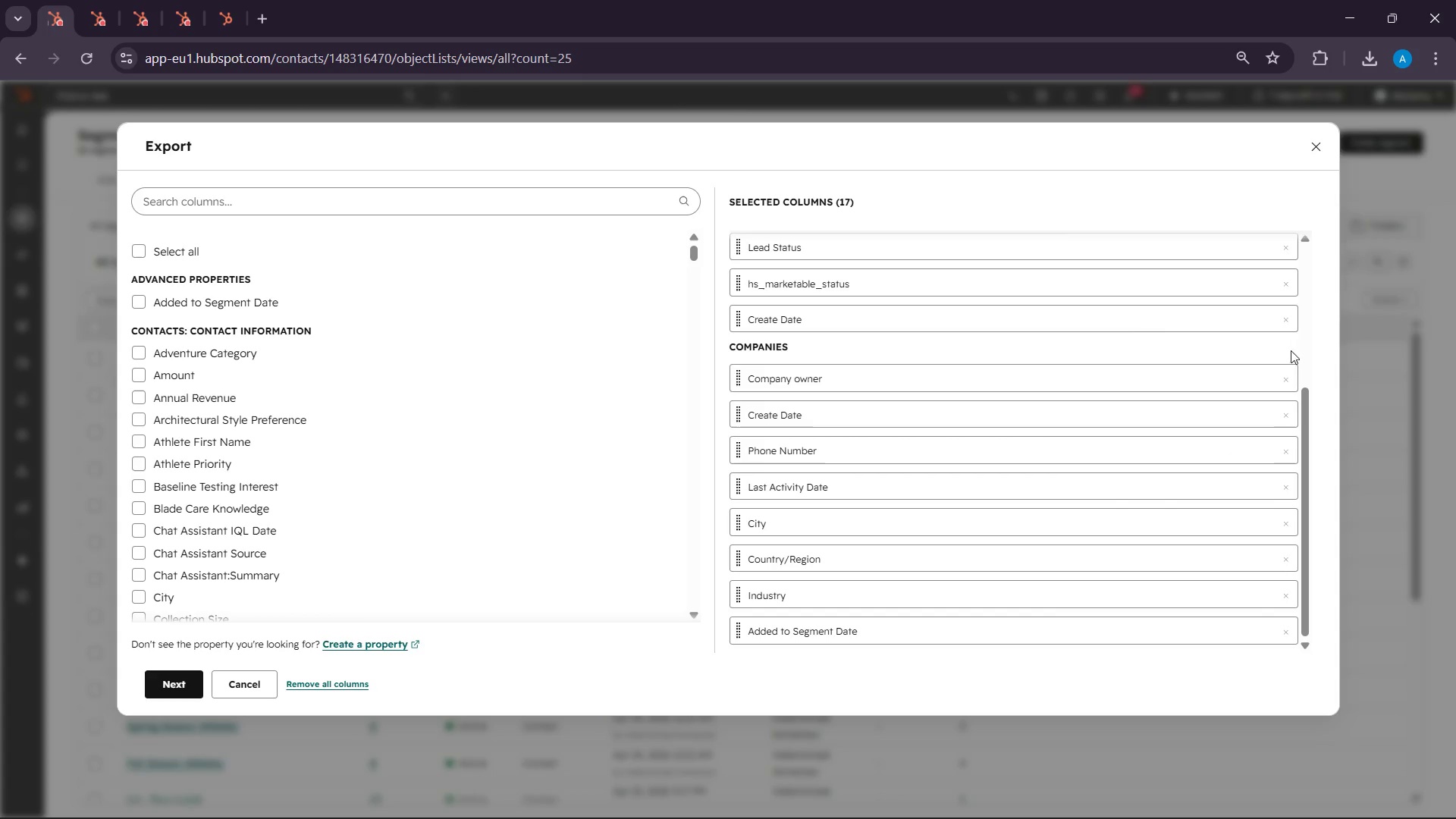 
double_click([1291, 350])
 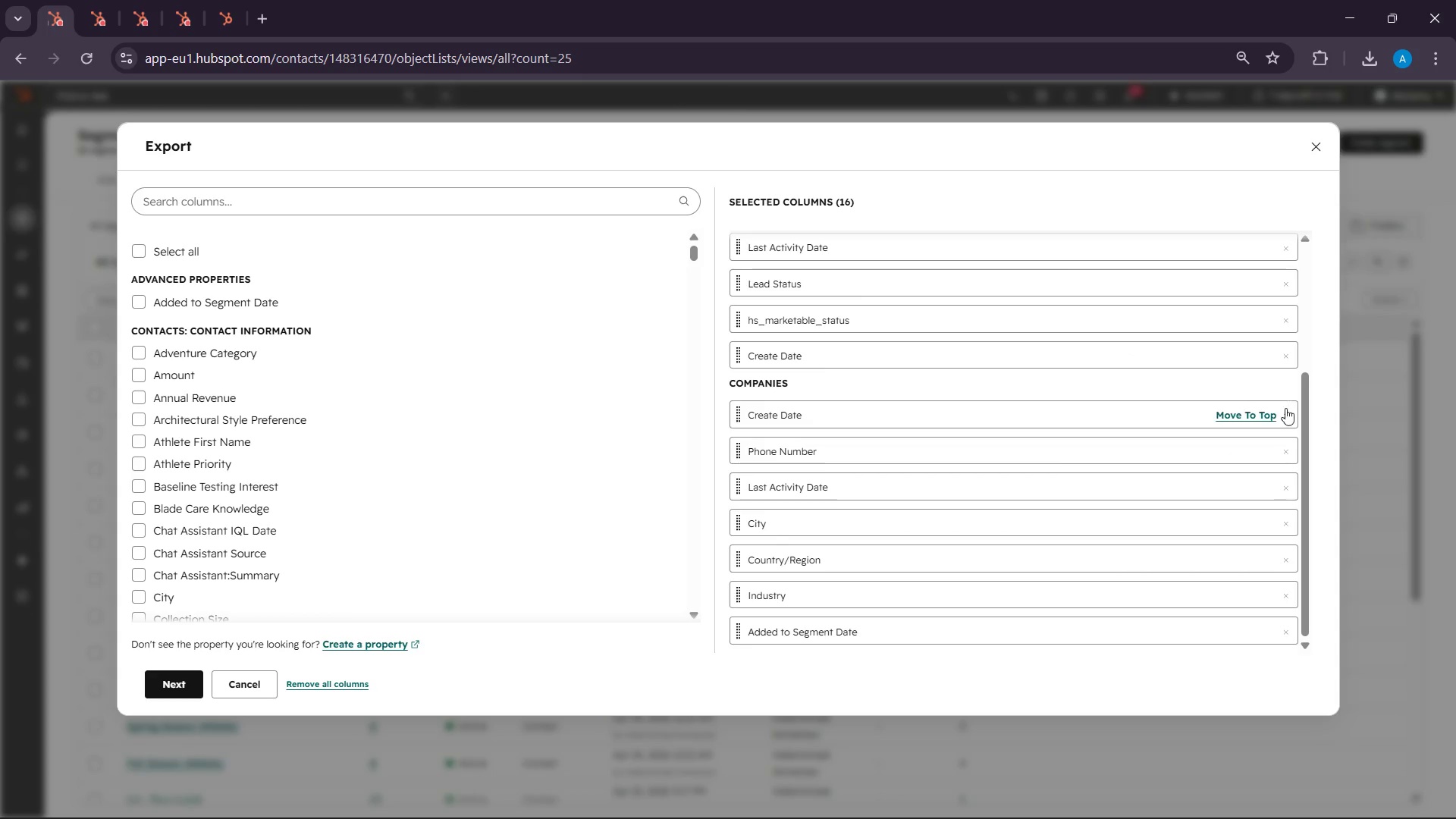 
left_click_drag(start_coordinate=[1285, 408], to_coordinate=[1285, 423])
 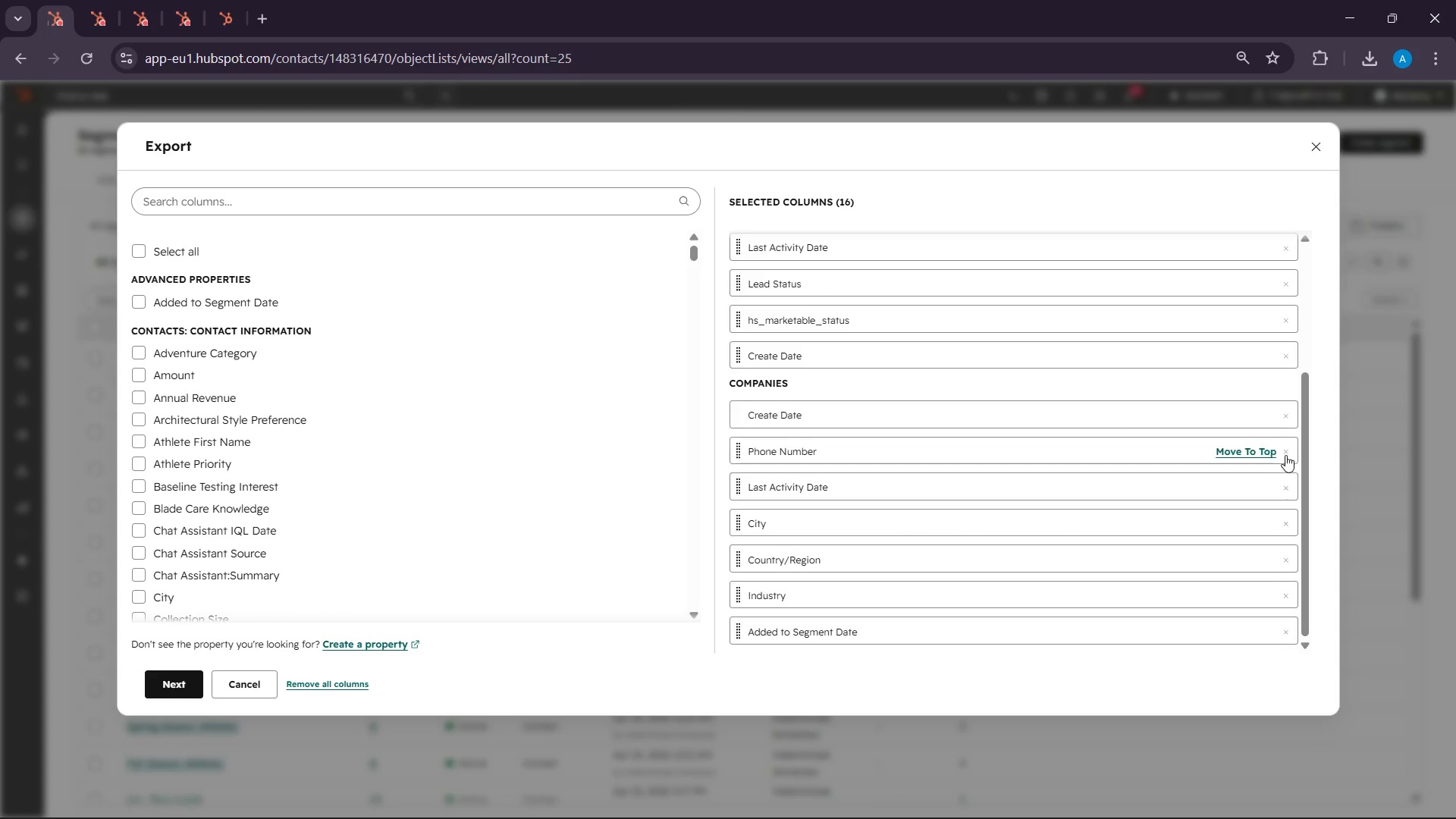 
left_click([1285, 455])
 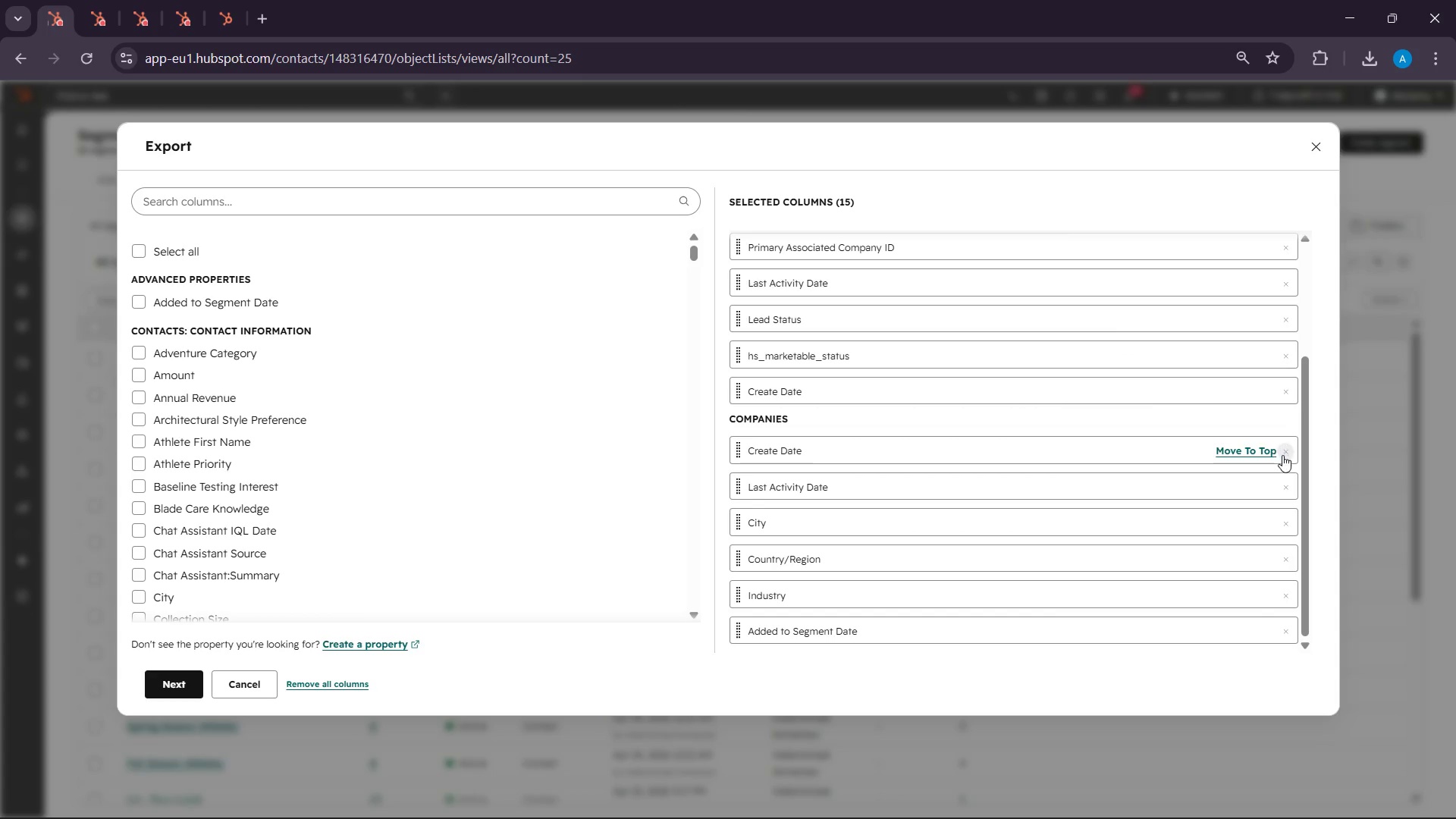 
left_click([1286, 447])
 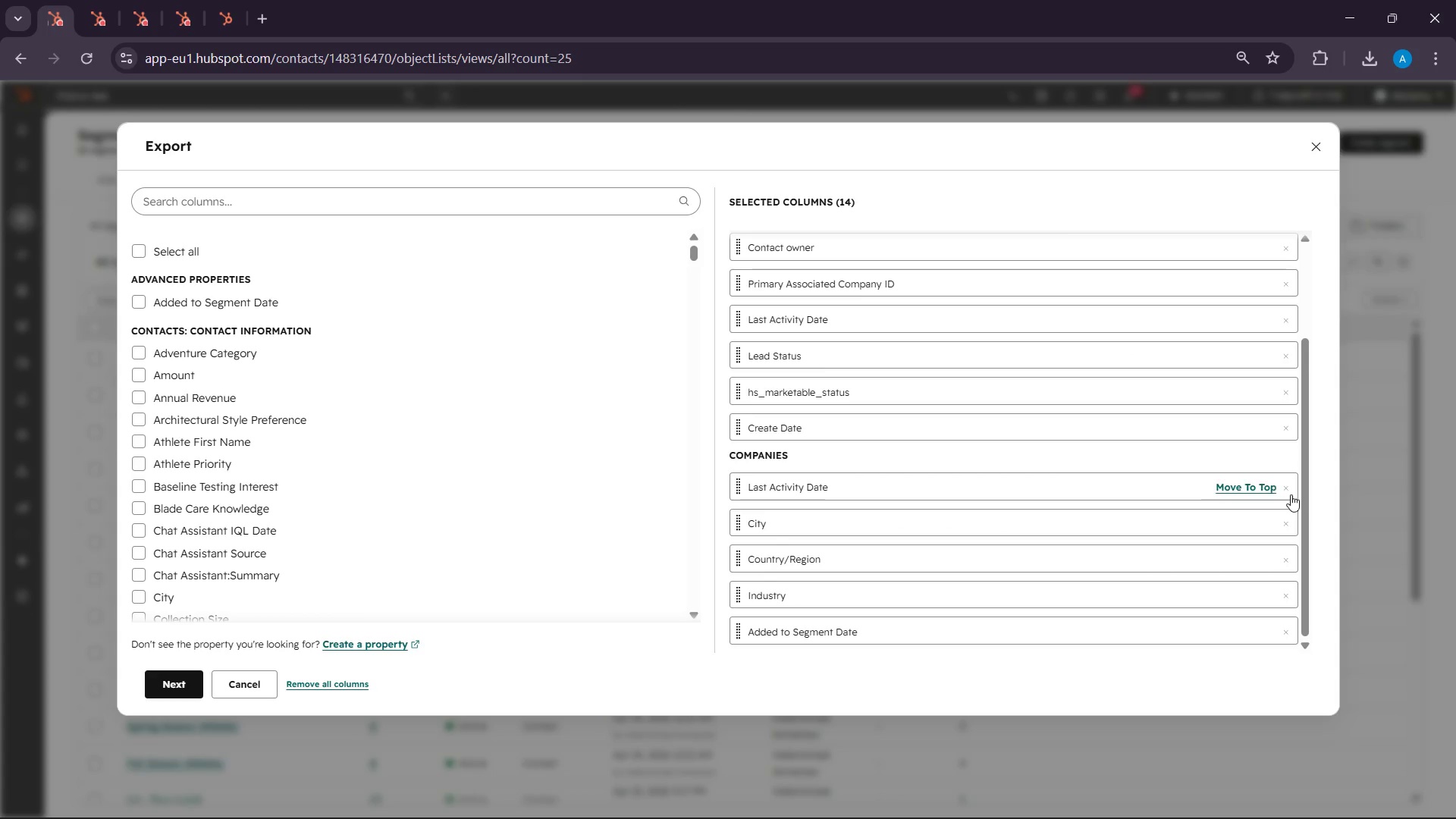 
left_click([1291, 494])
 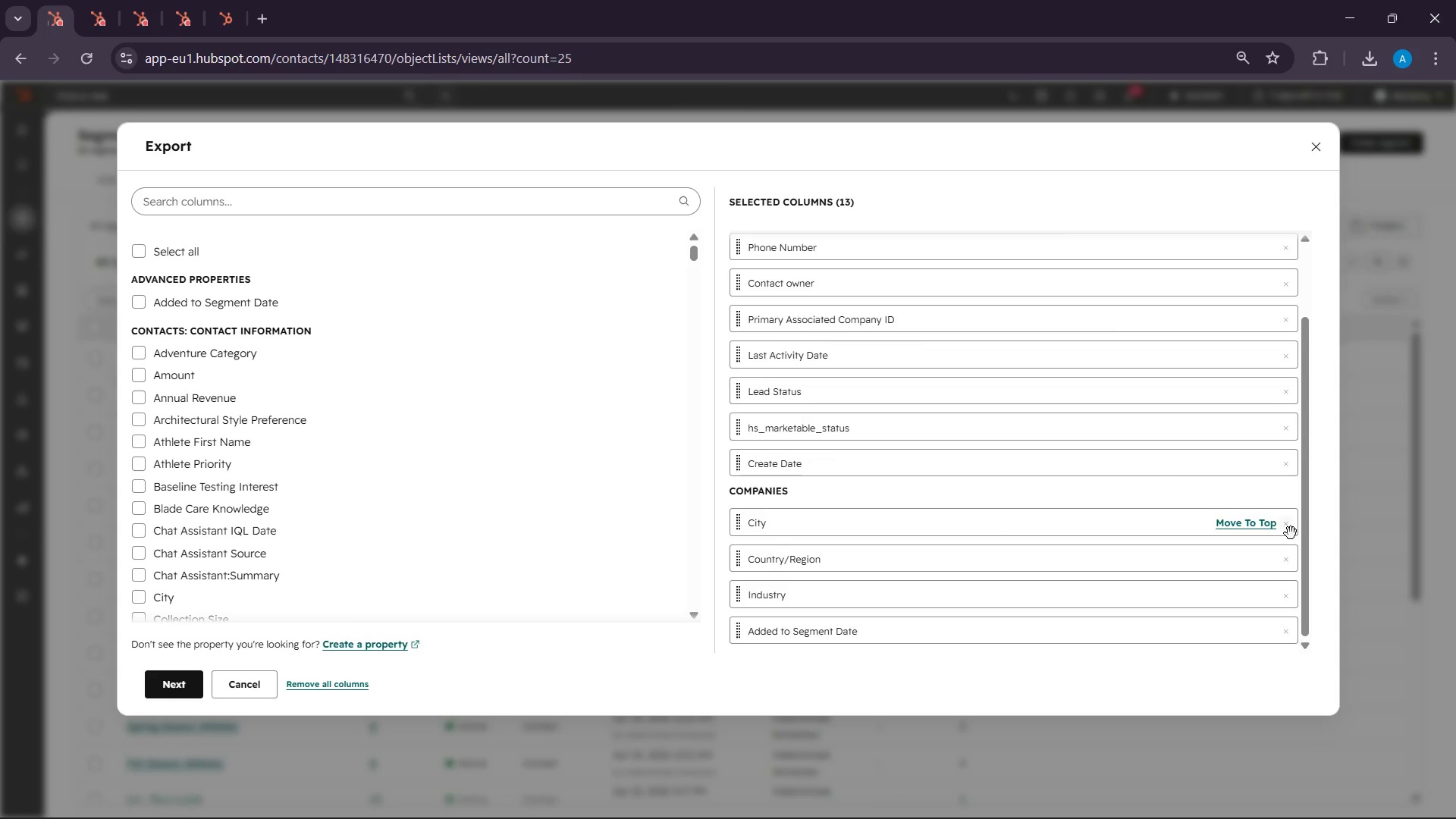 
left_click([1291, 533])
 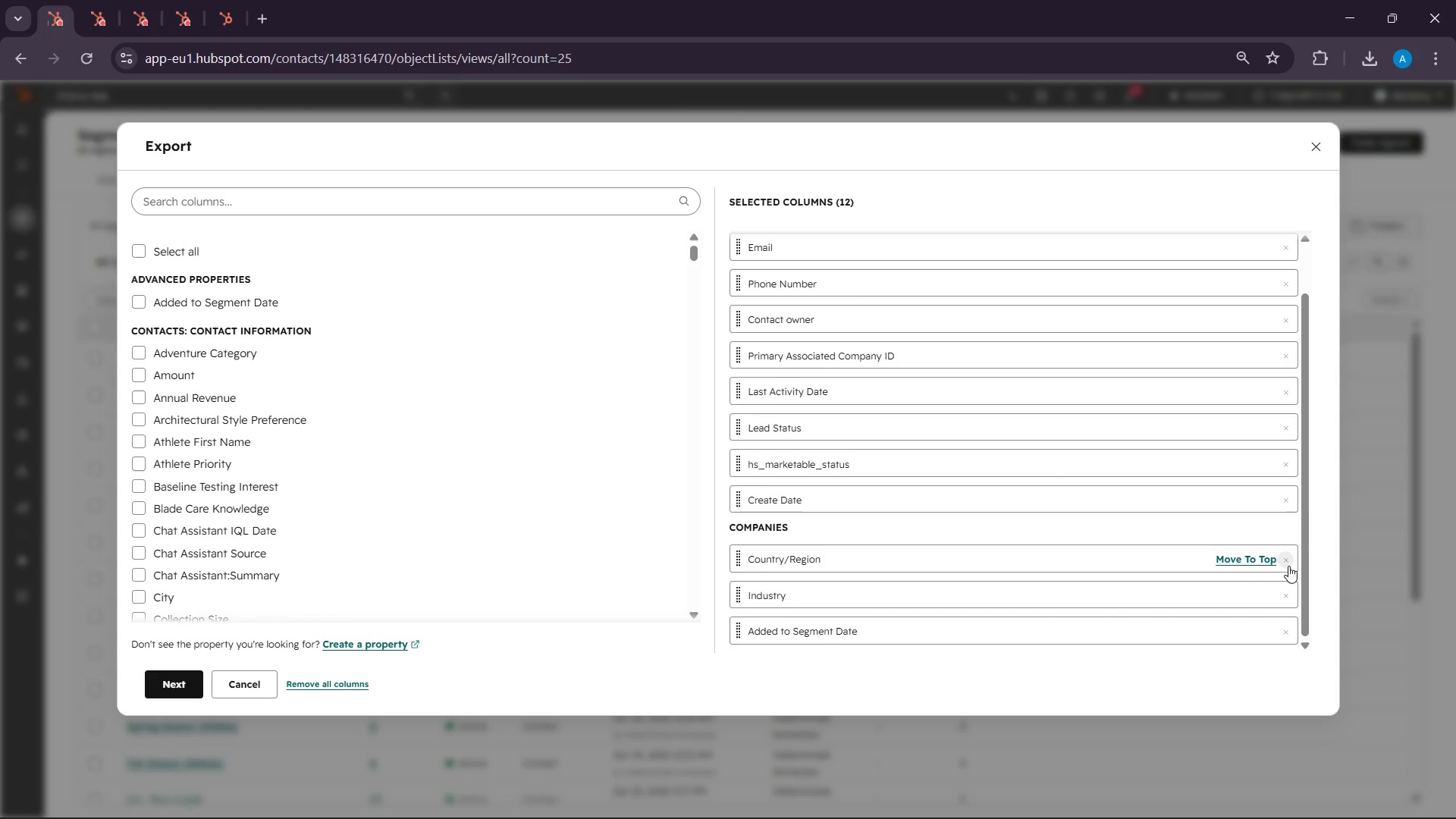 
left_click([1287, 569])
 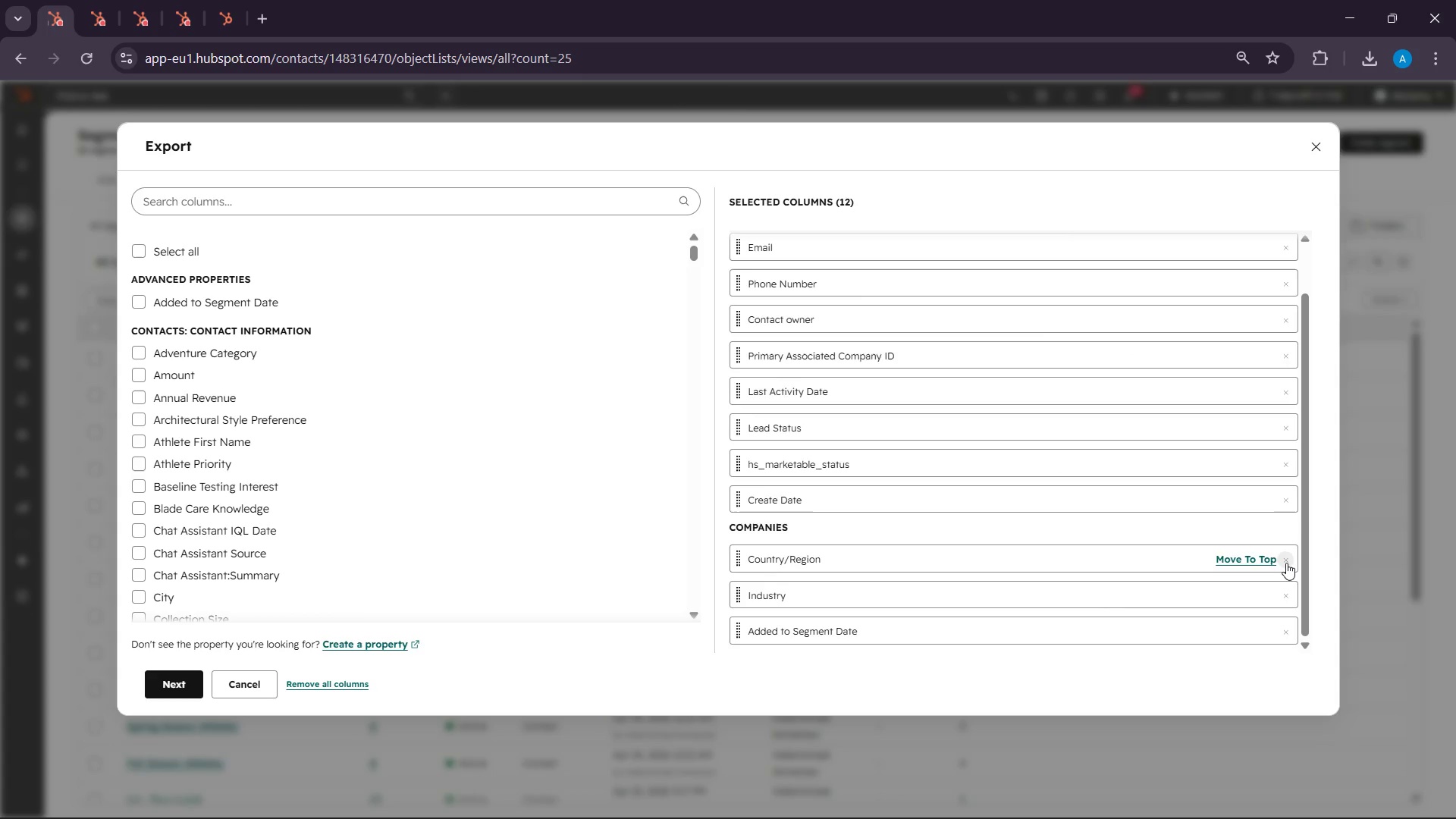 
left_click([1286, 563])
 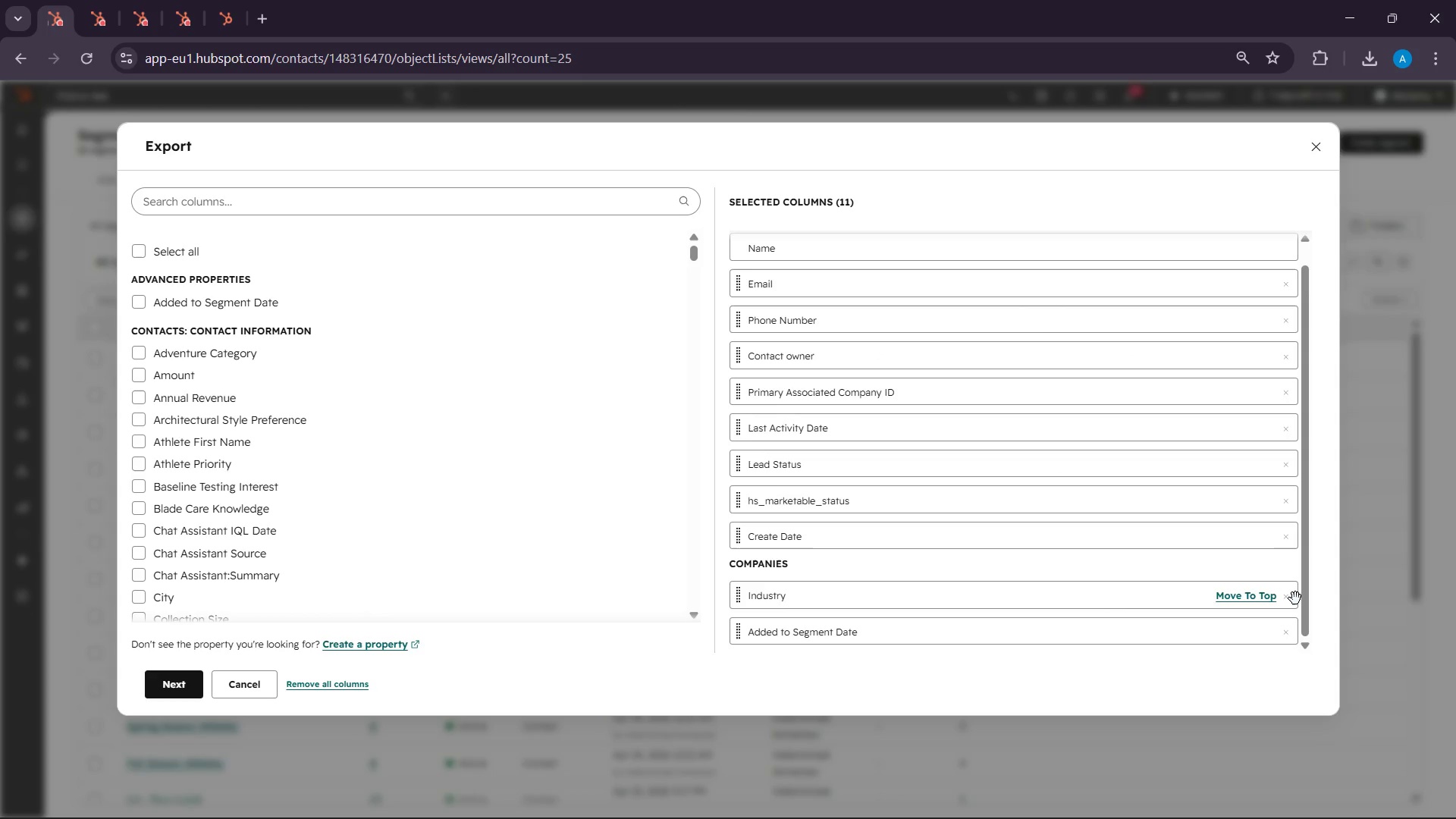 
left_click([1295, 598])
 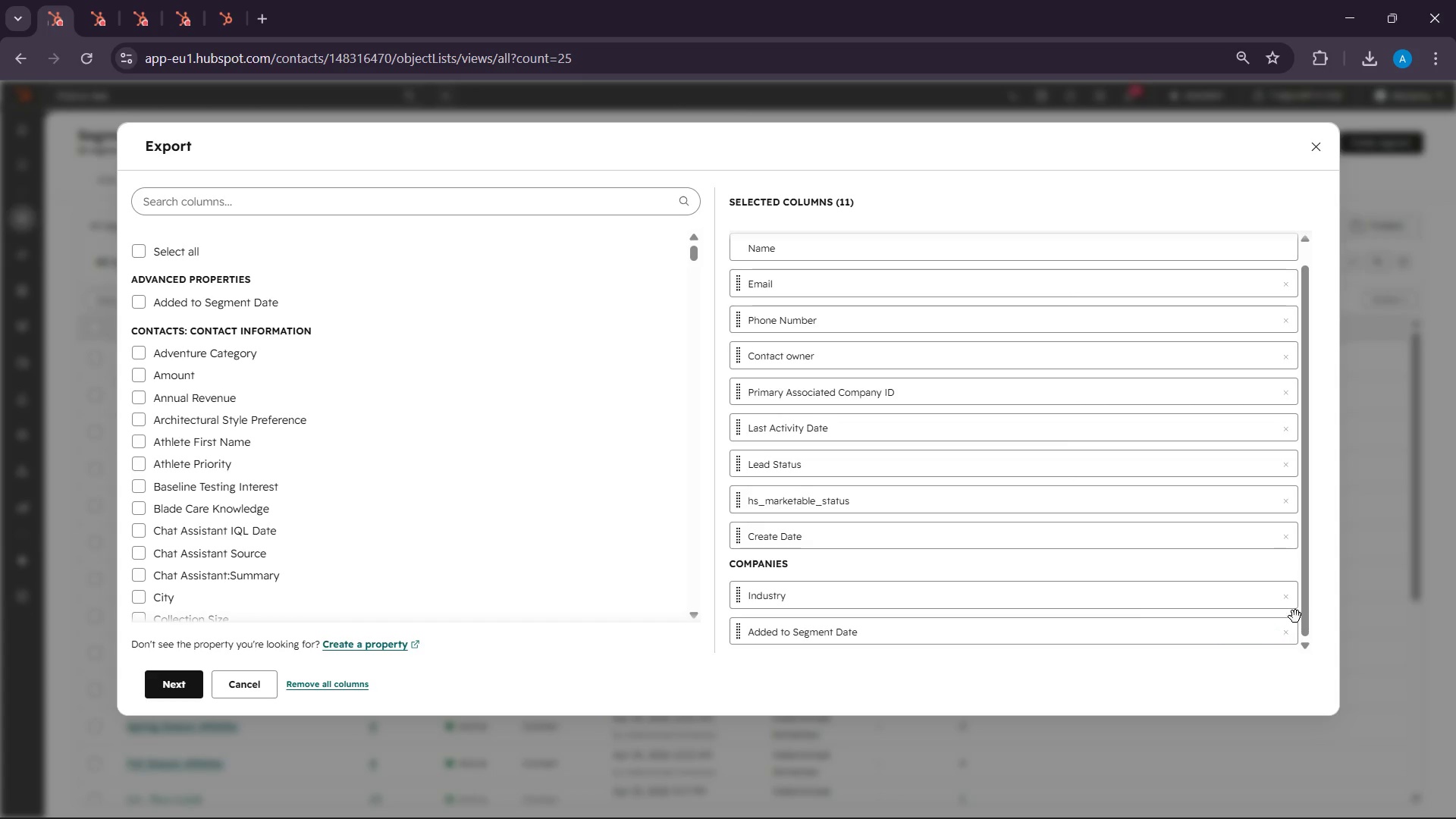 
left_click([1293, 604])
 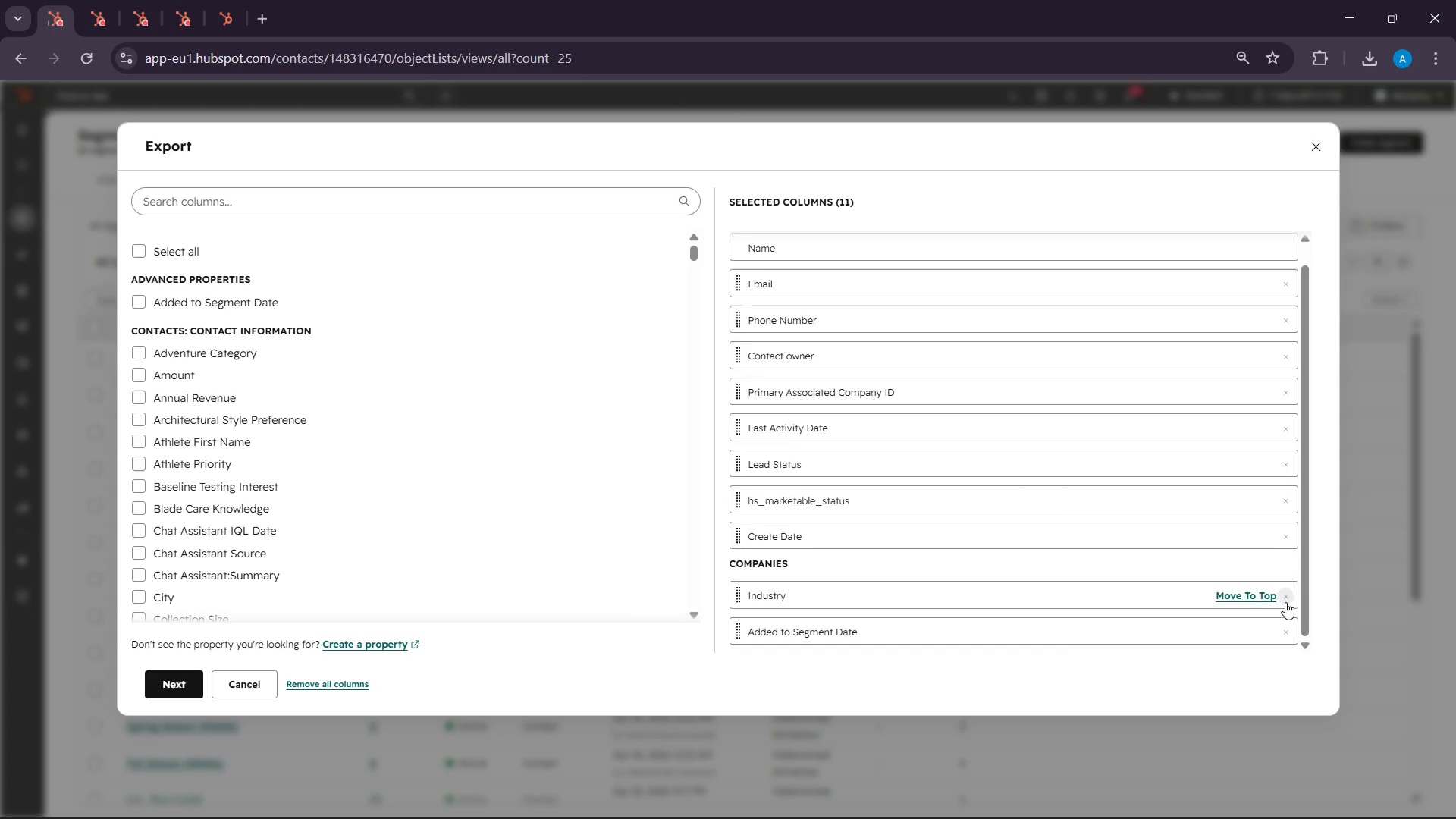 
left_click([1285, 602])
 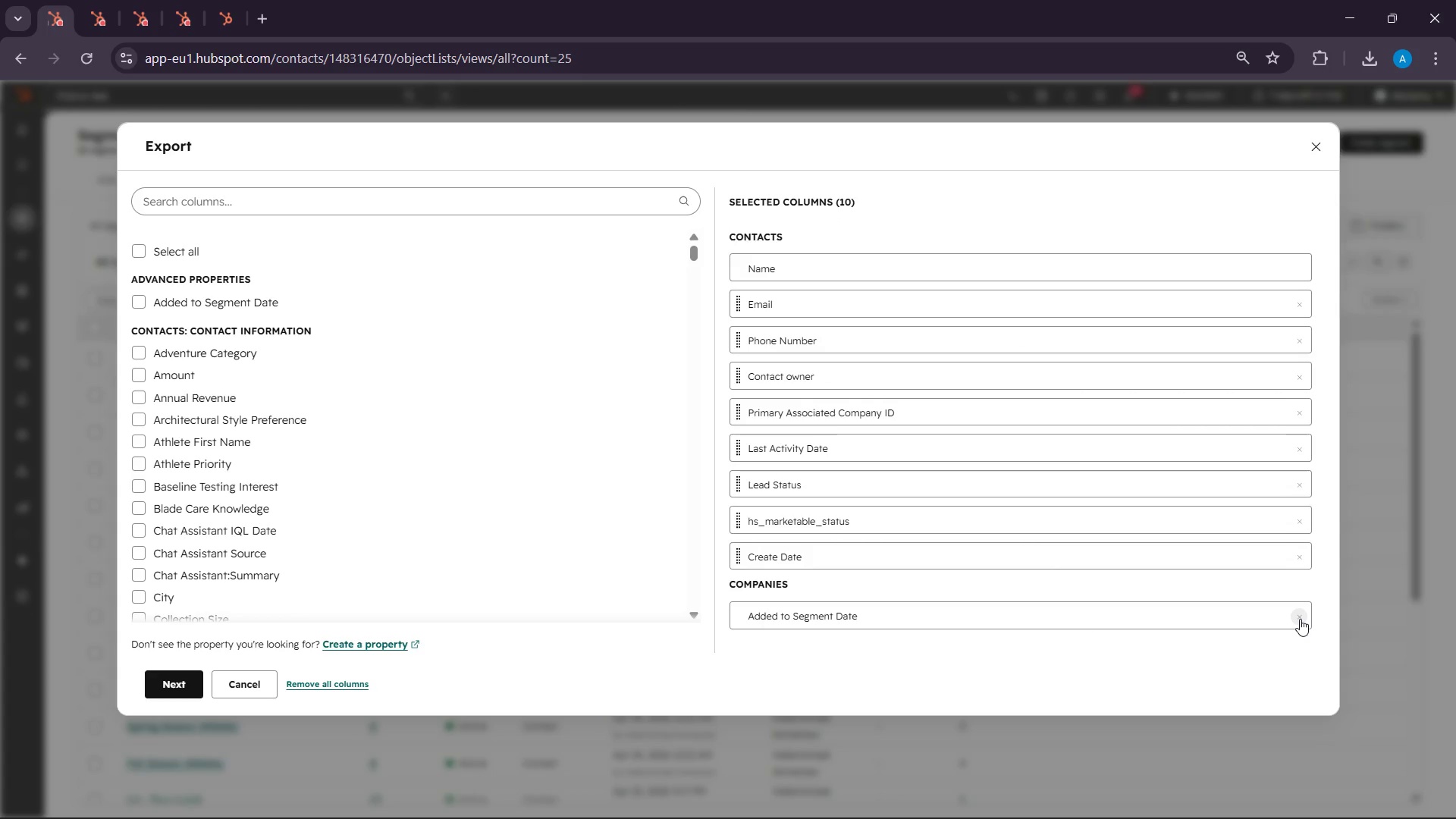 
left_click([1300, 619])
 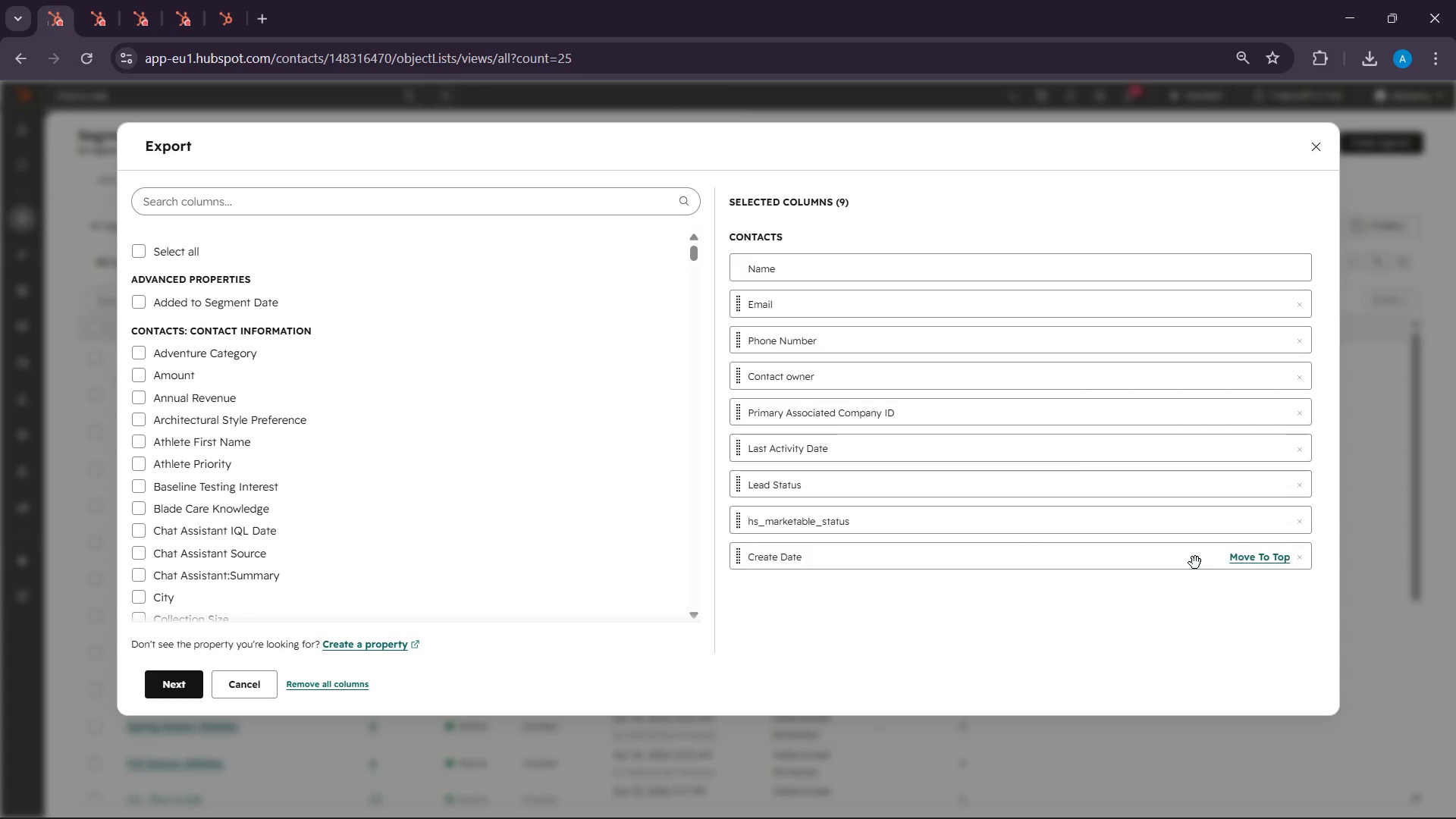 
scroll: coordinate [1194, 561], scroll_direction: up, amount: 2.0
 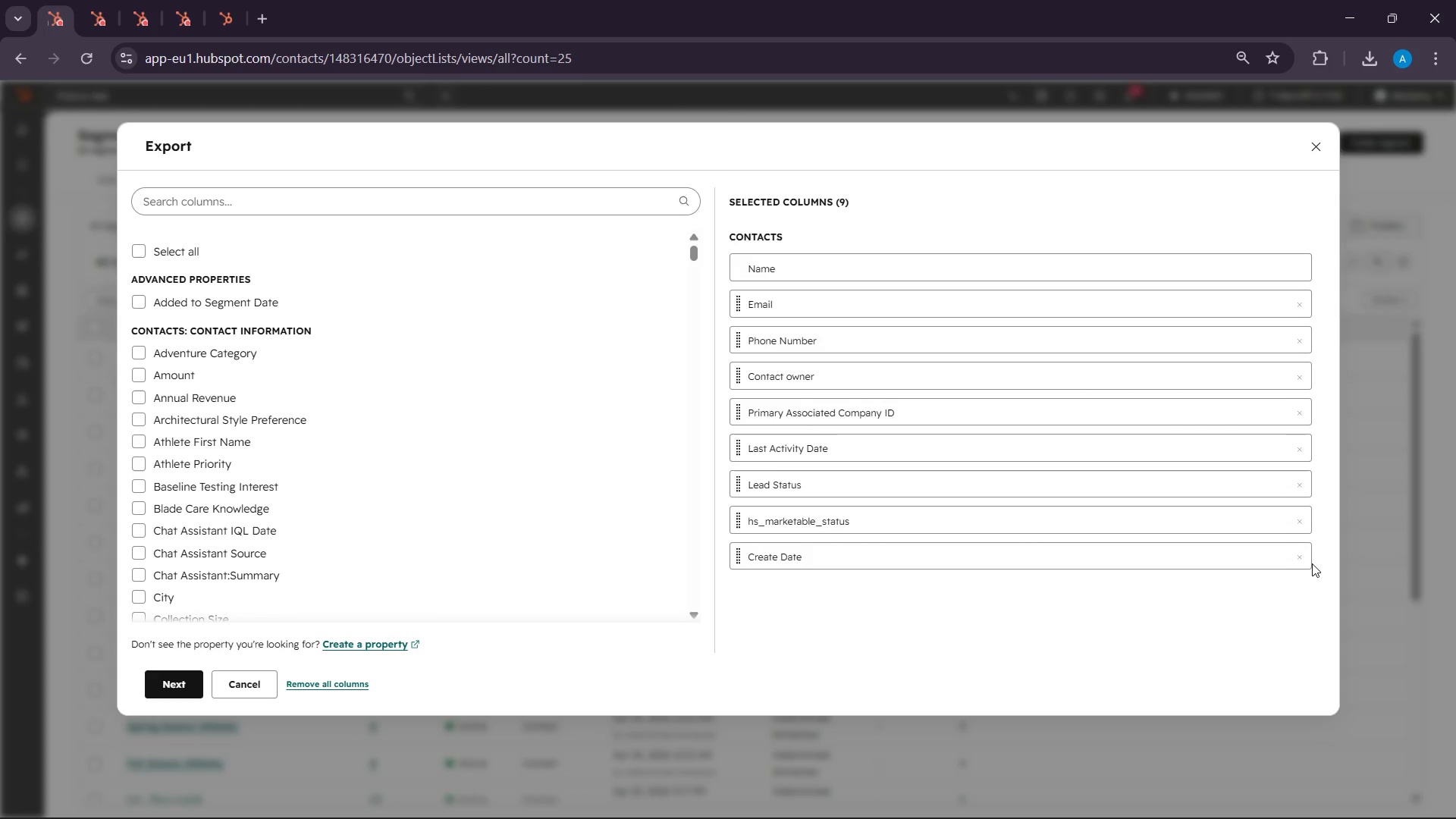 
left_click([1301, 558])
 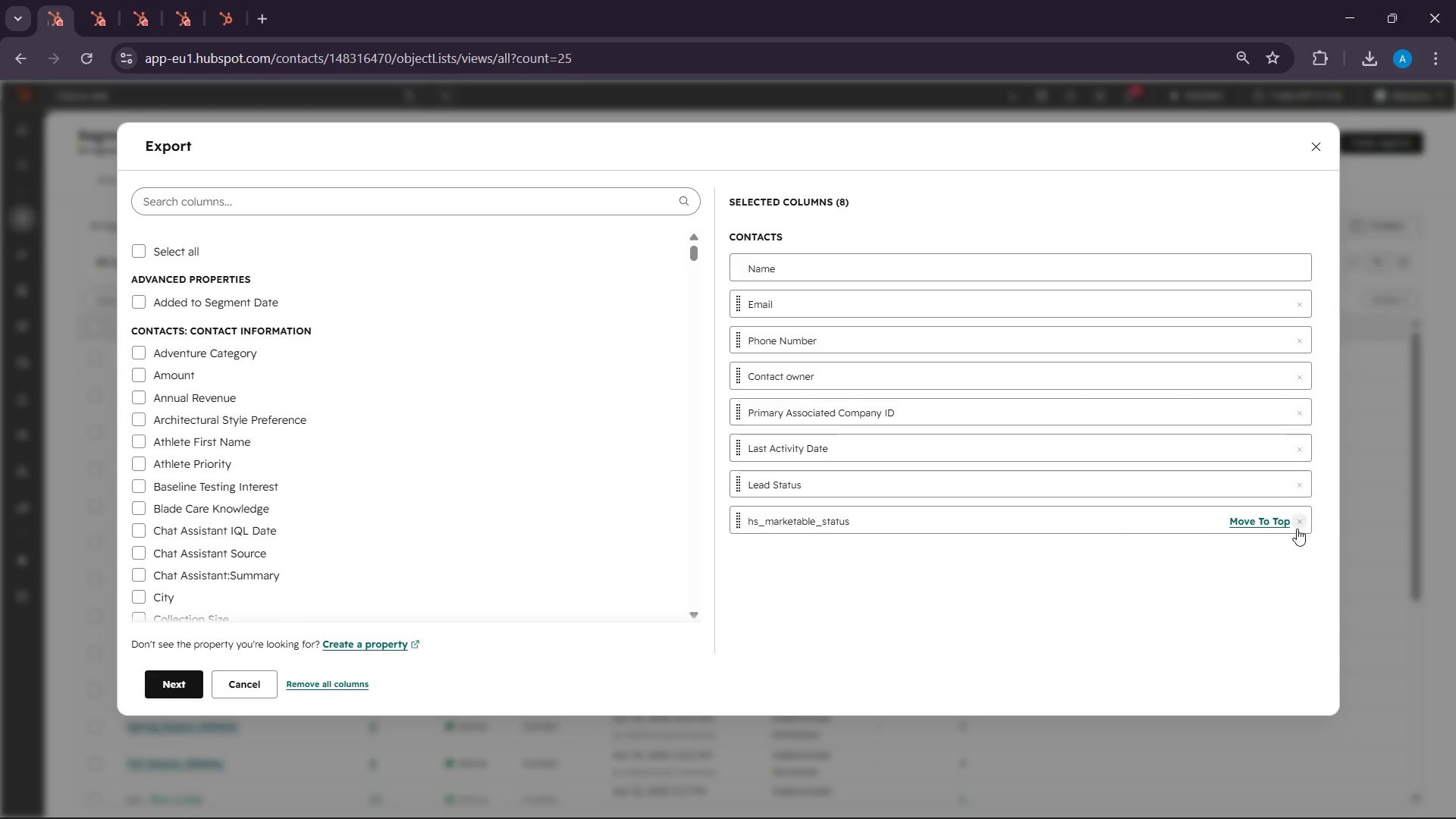 
left_click([1297, 529])
 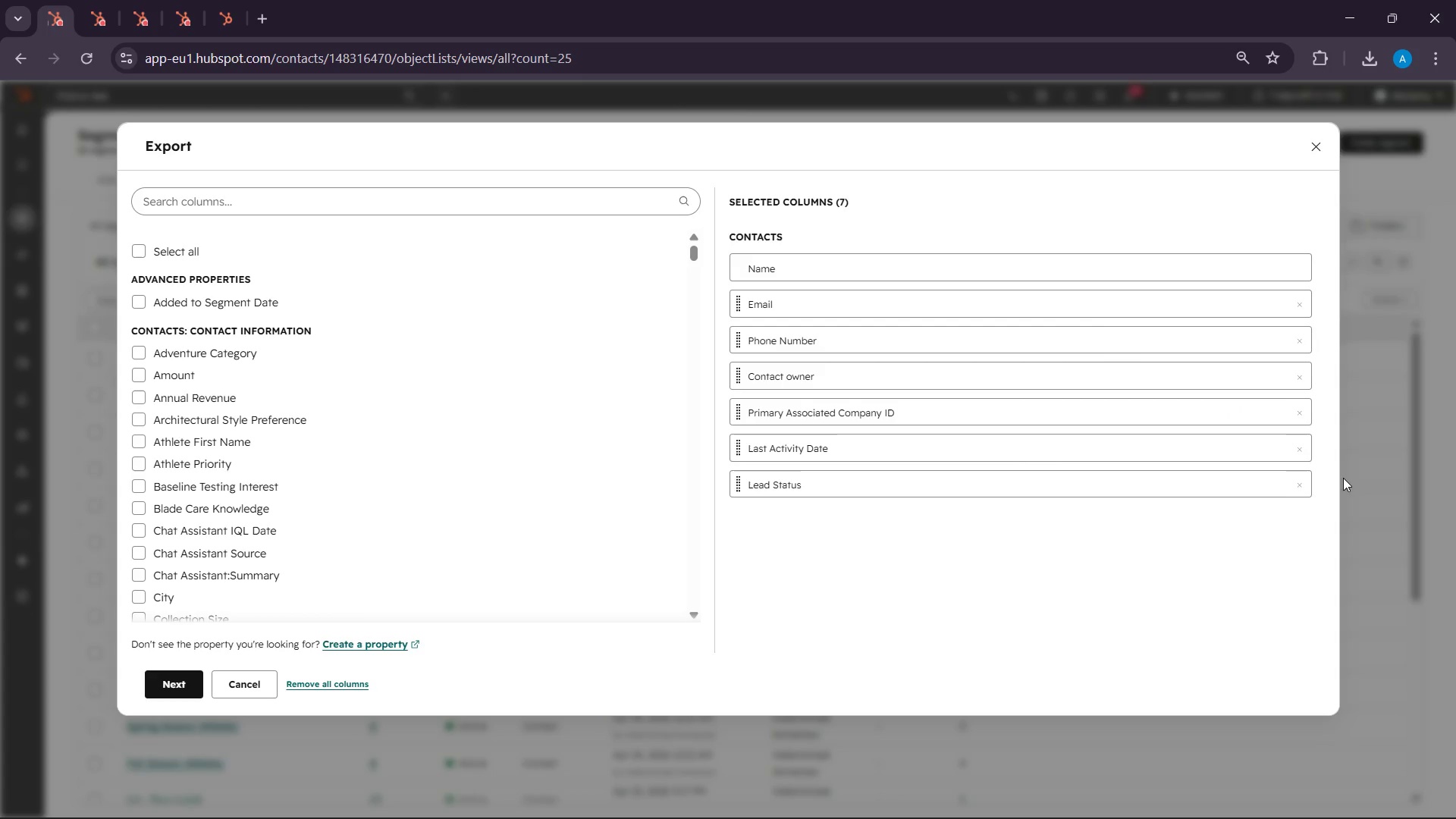 
left_click_drag(start_coordinate=[1288, 467], to_coordinate=[1295, 476])
 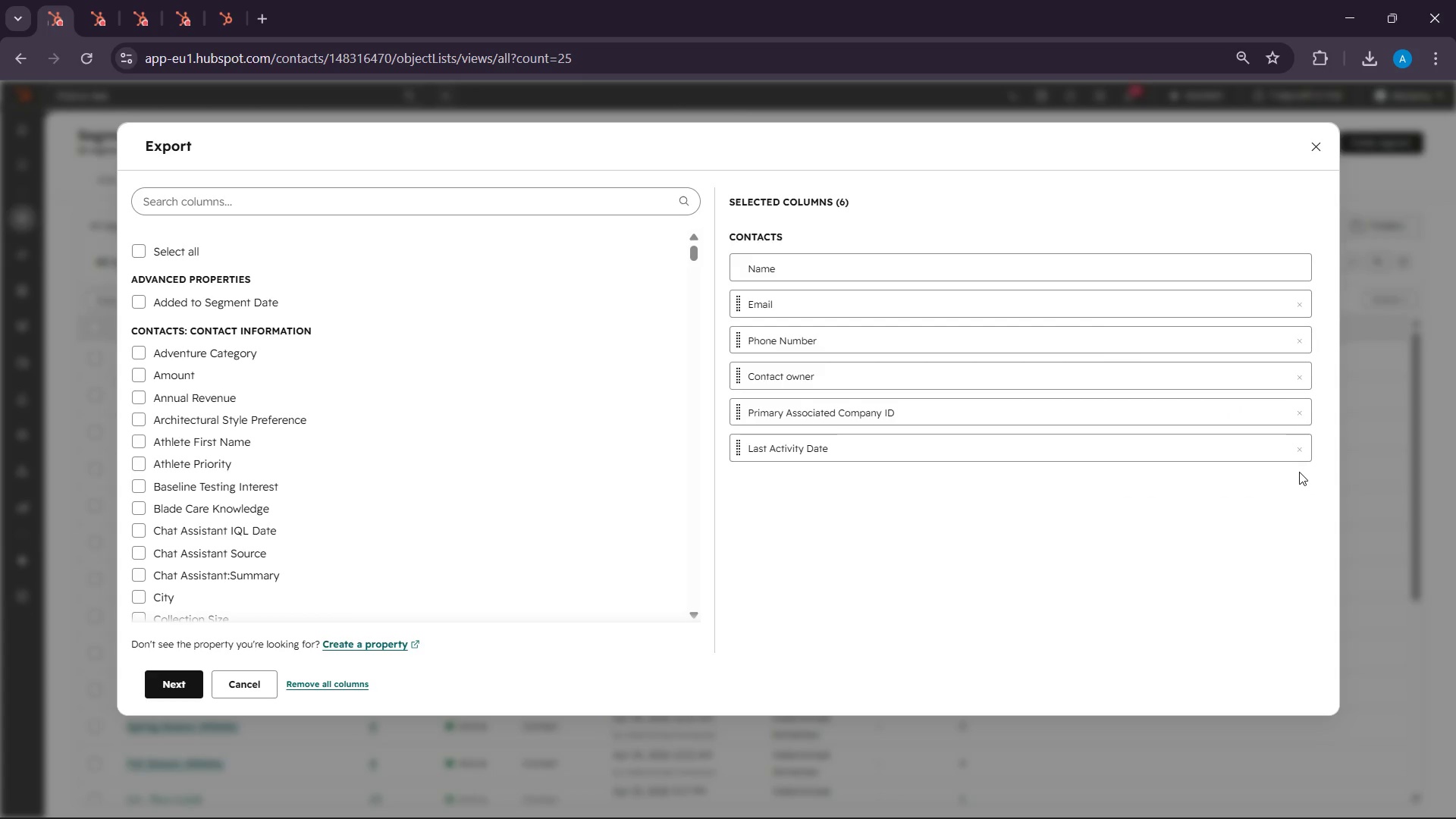 
left_click([1298, 481])
 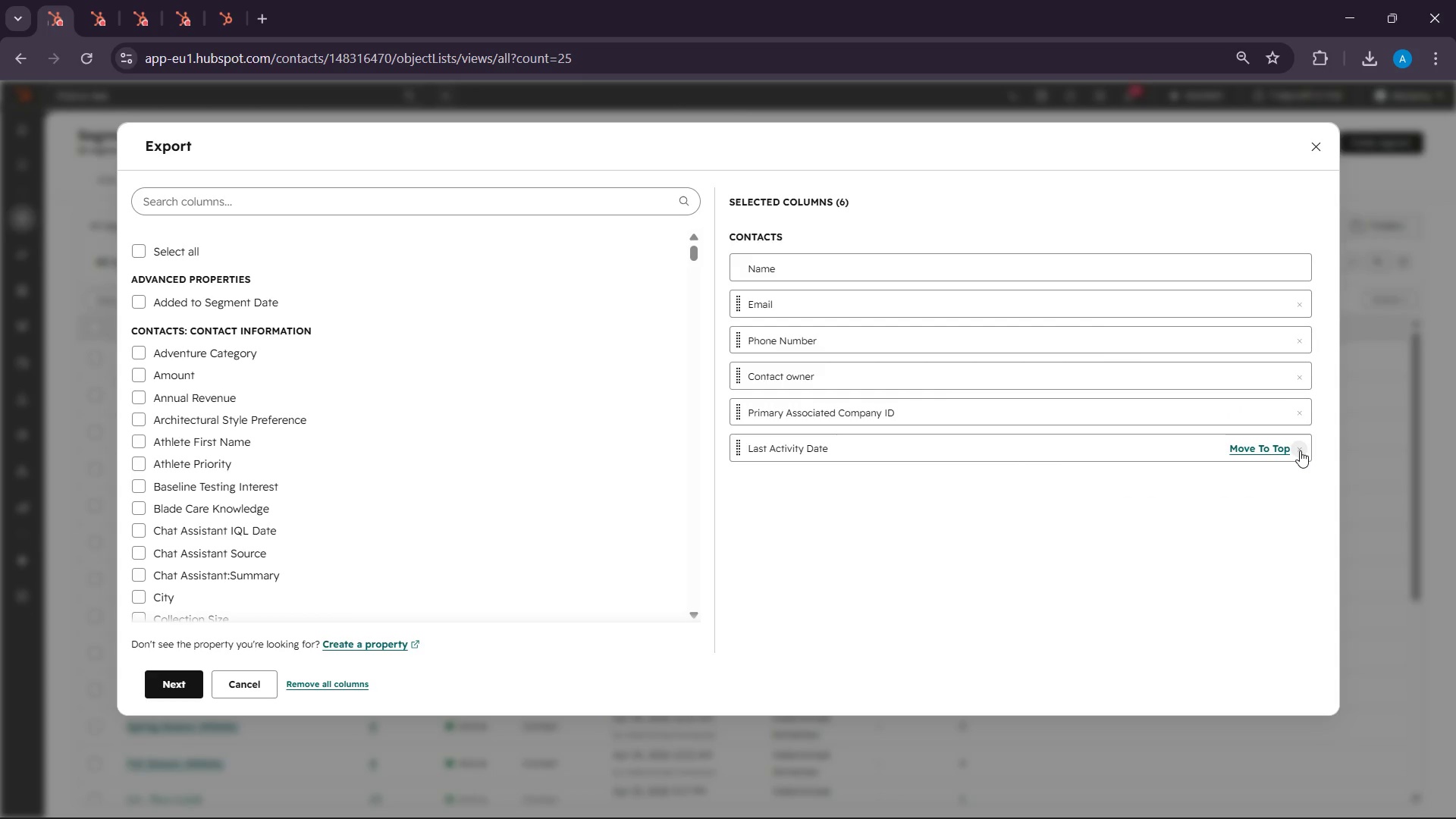 
left_click([1300, 450])
 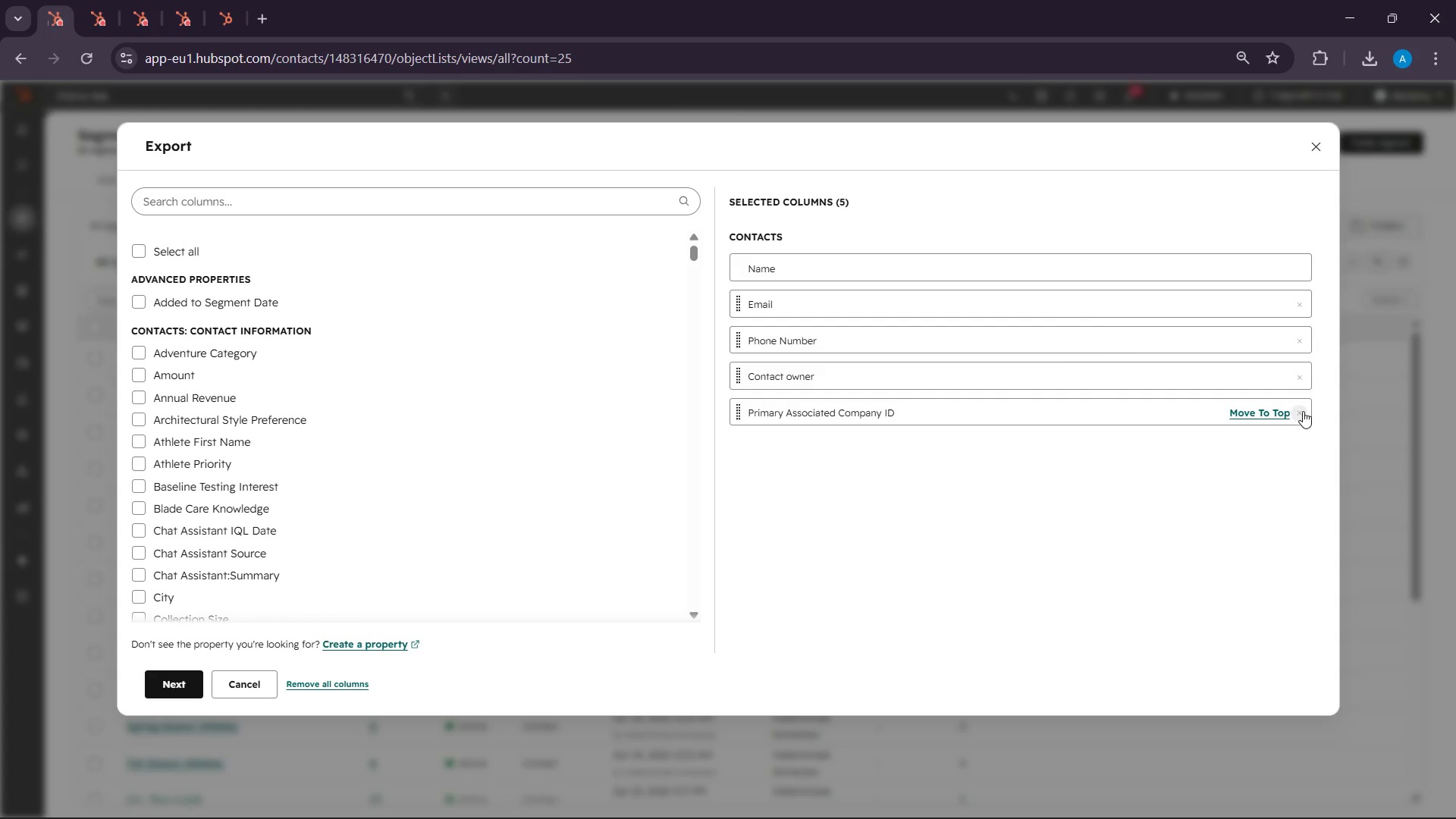 
left_click([1303, 411])
 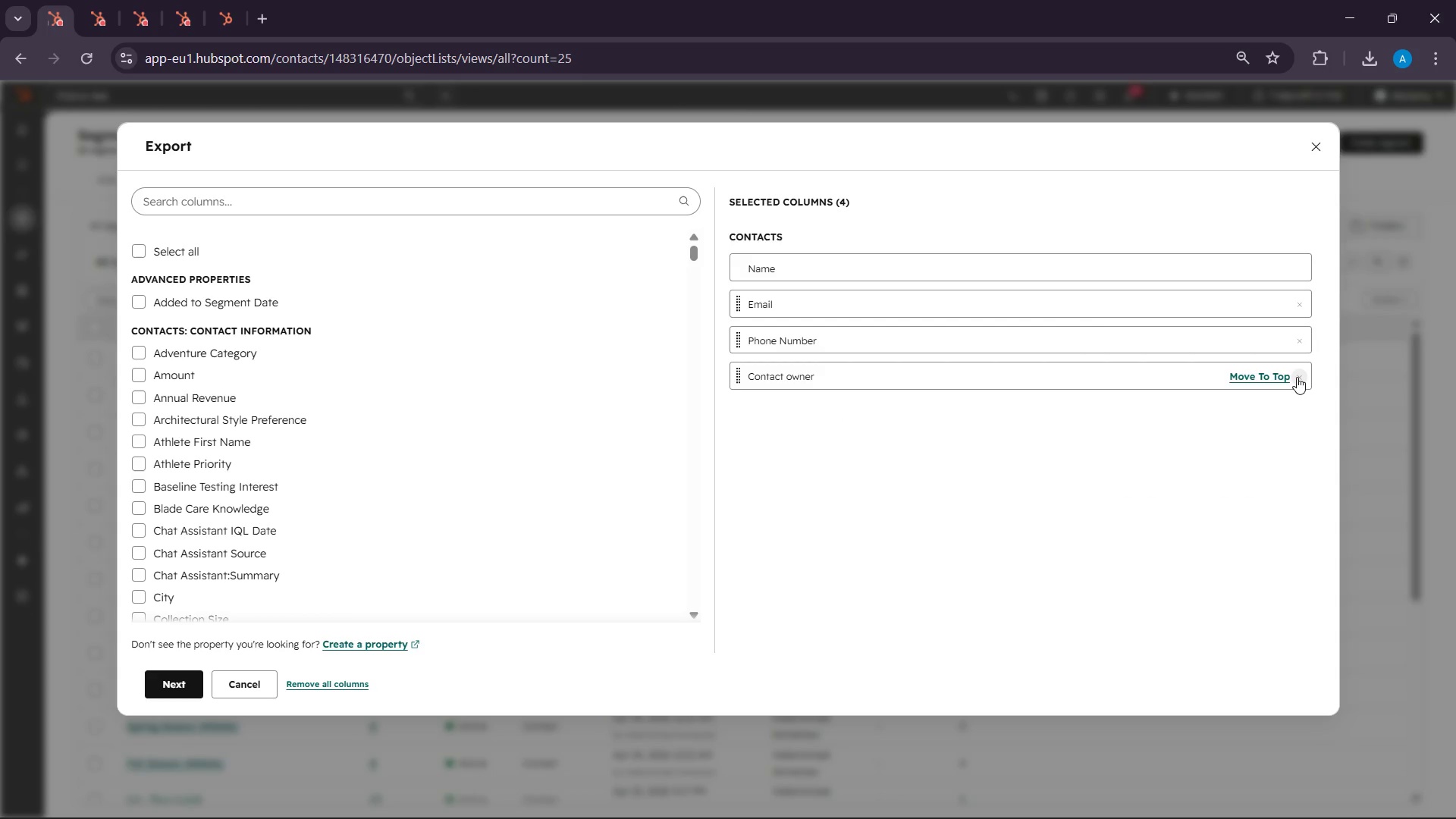 
left_click([1297, 377])
 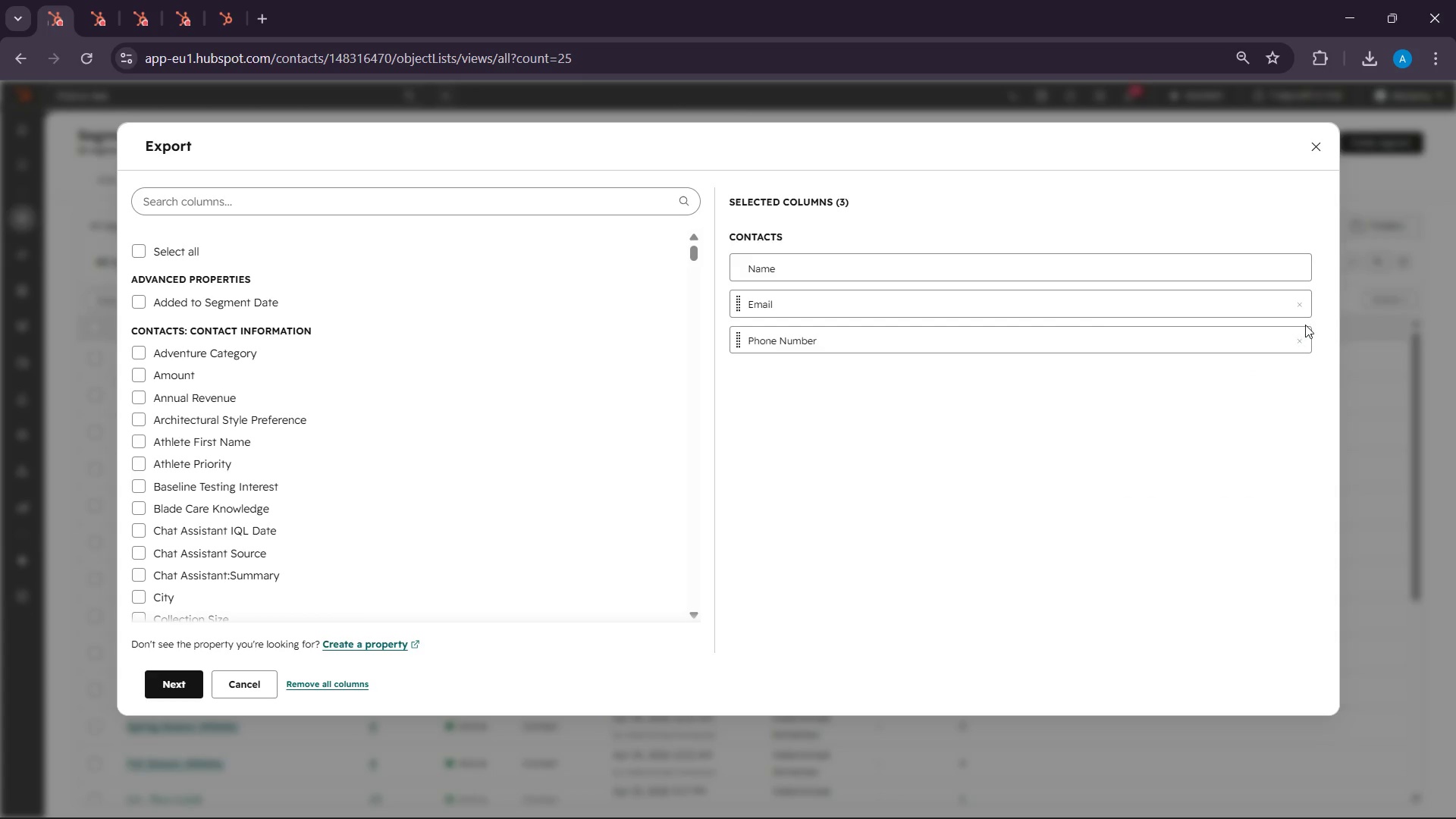 
left_click([1305, 325])
 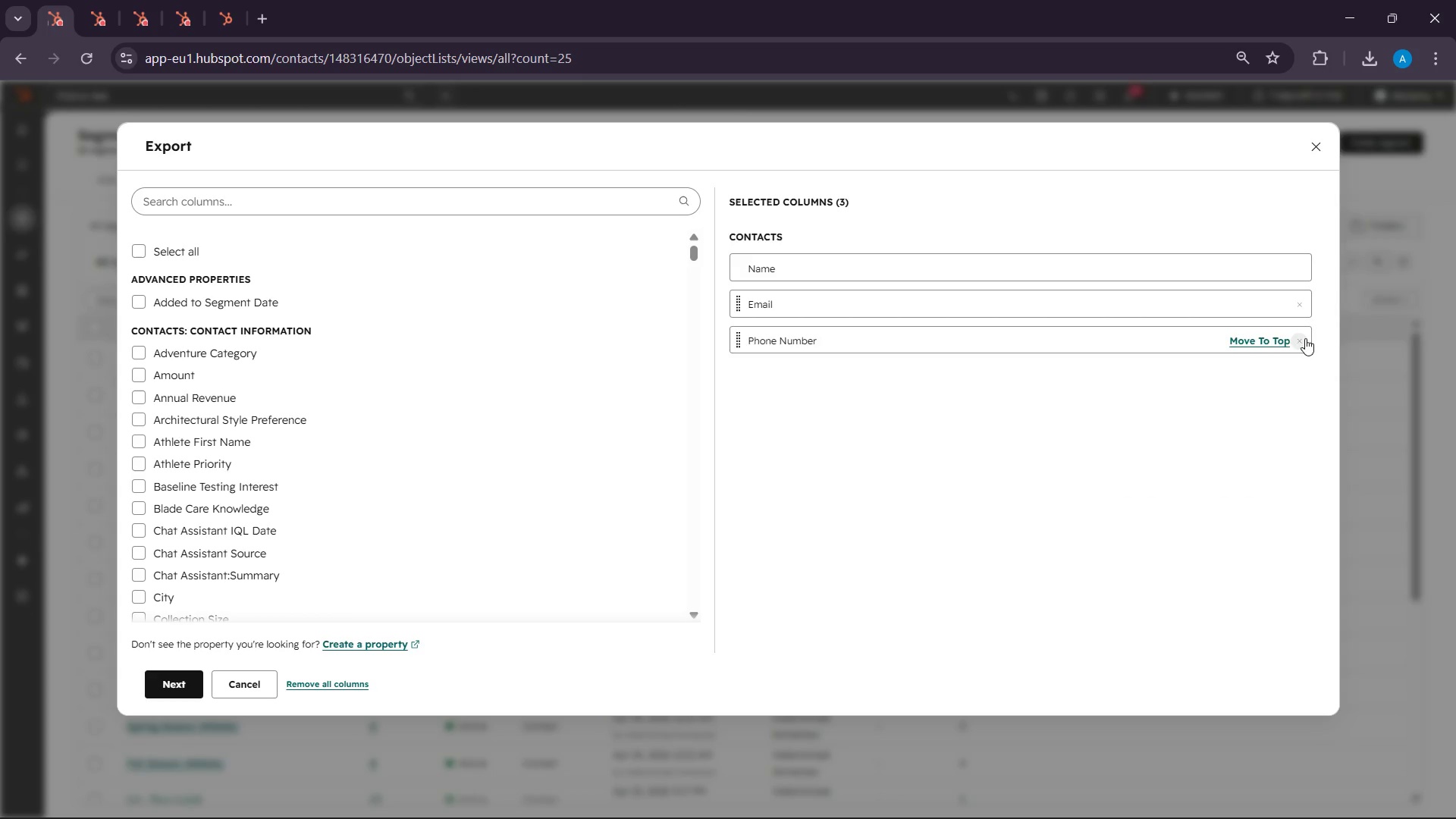 
left_click([1305, 338])
 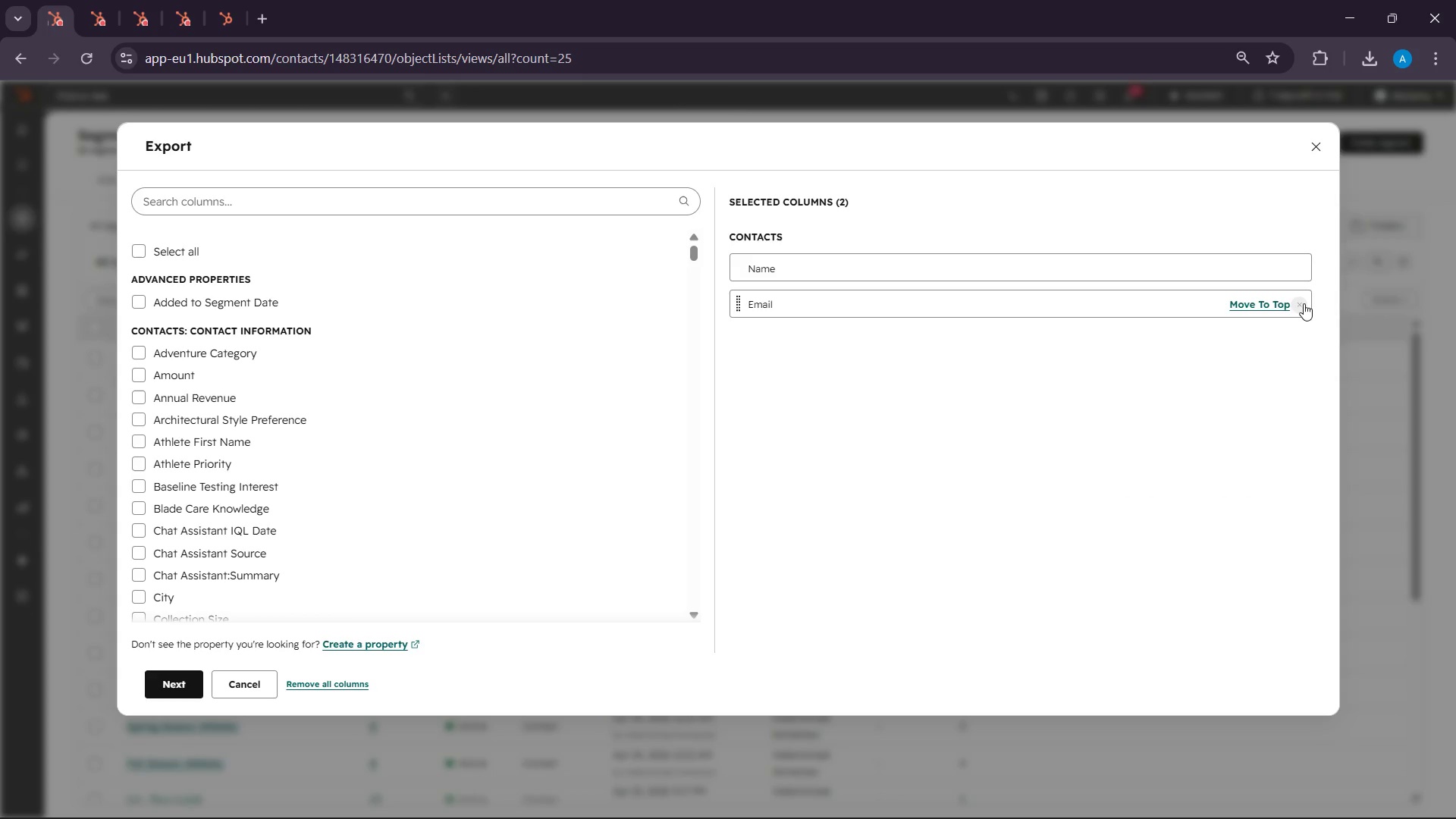 
left_click([1304, 303])
 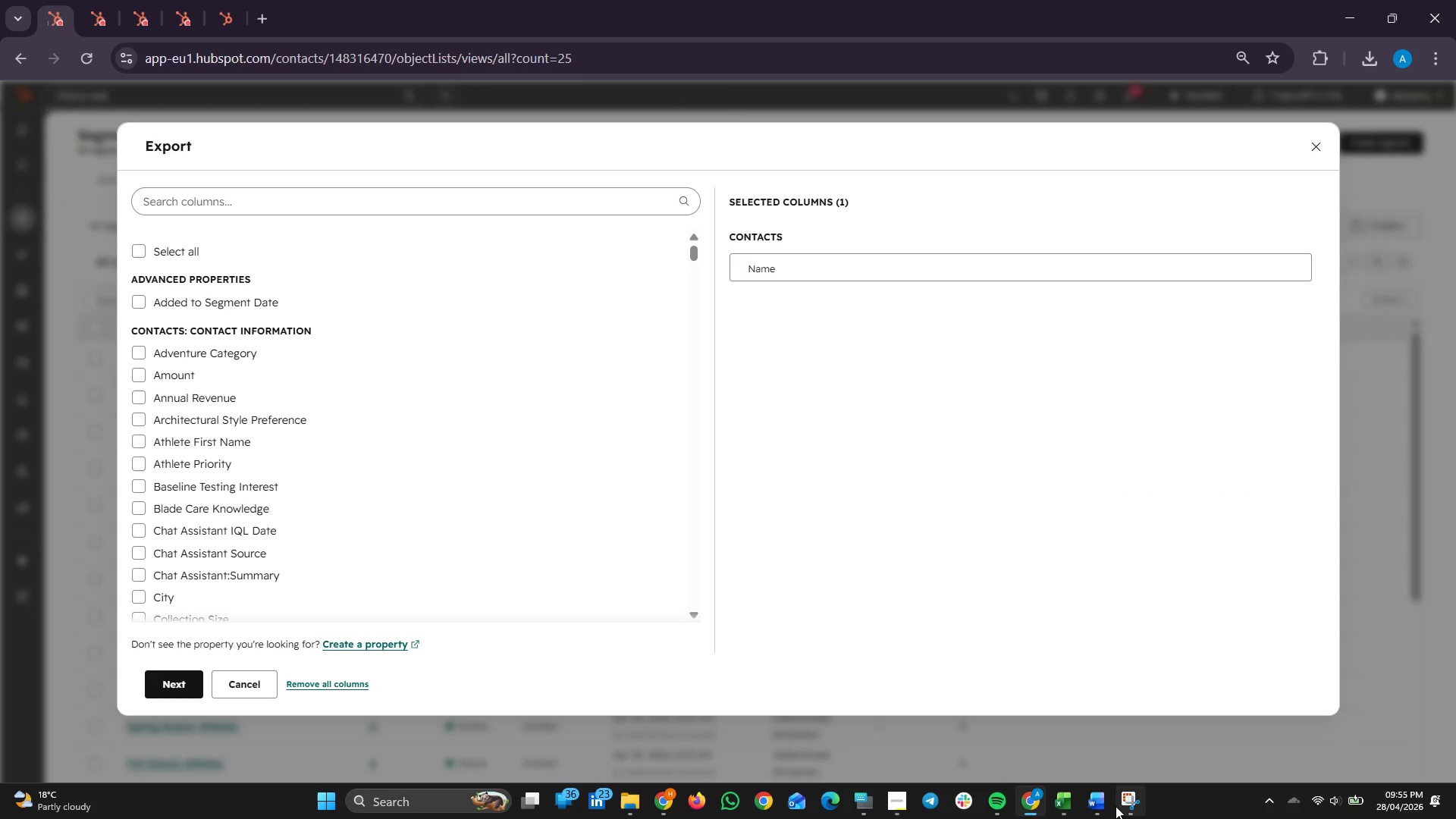 
left_click([1069, 803])
 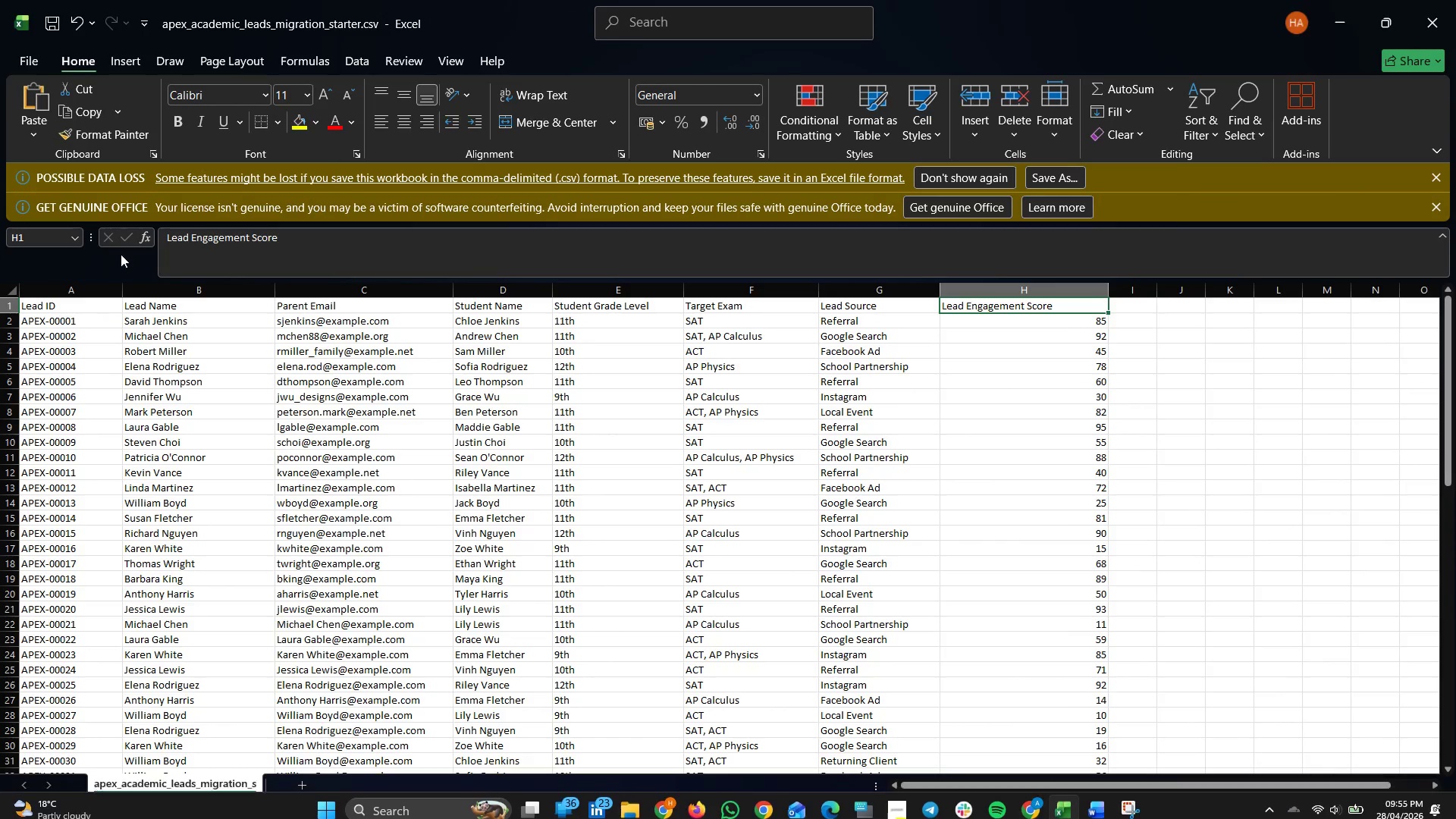 
scroll: coordinate [121, 254], scroll_direction: up, amount: 3.0
 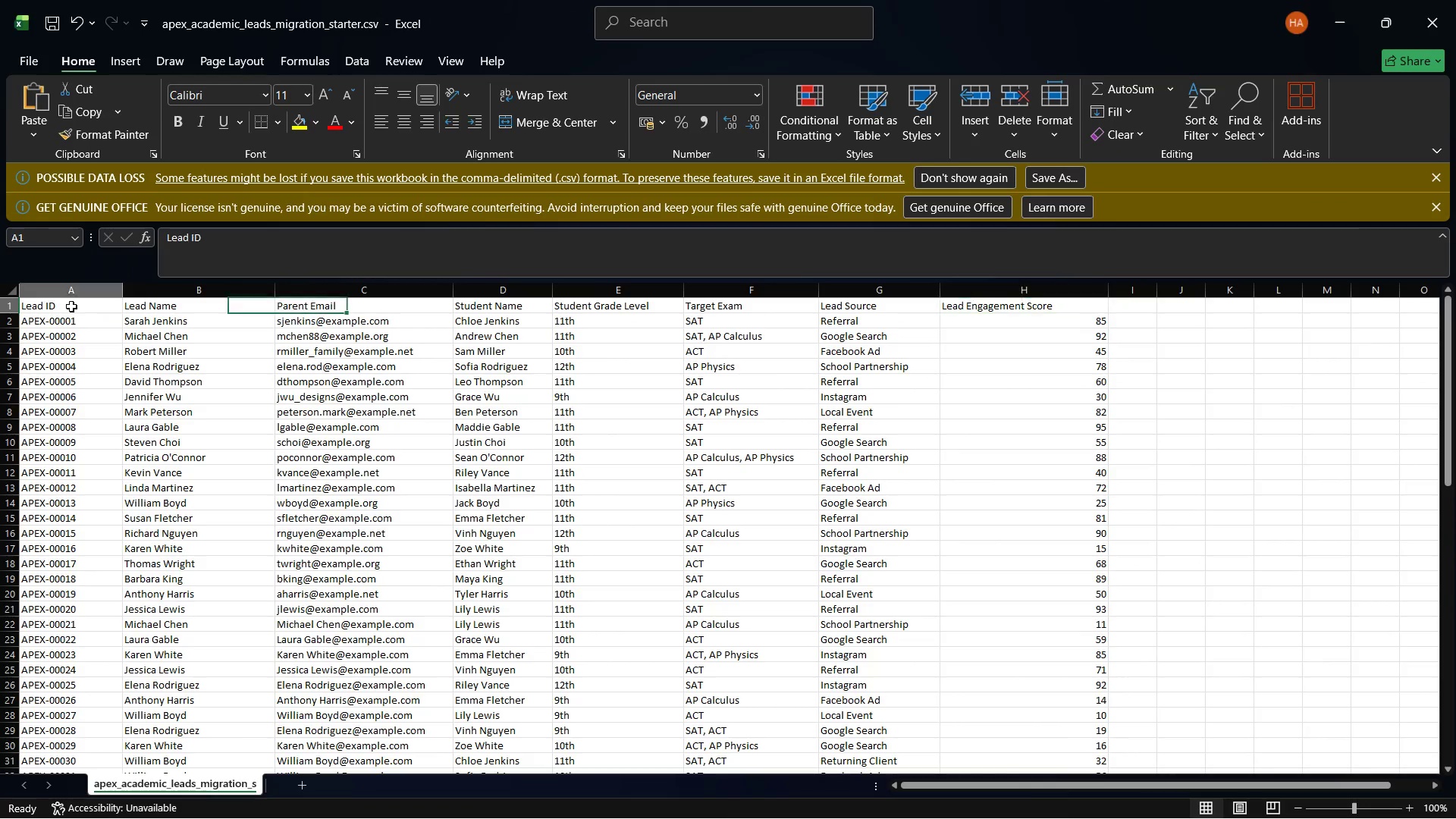 
left_click([71, 306])
 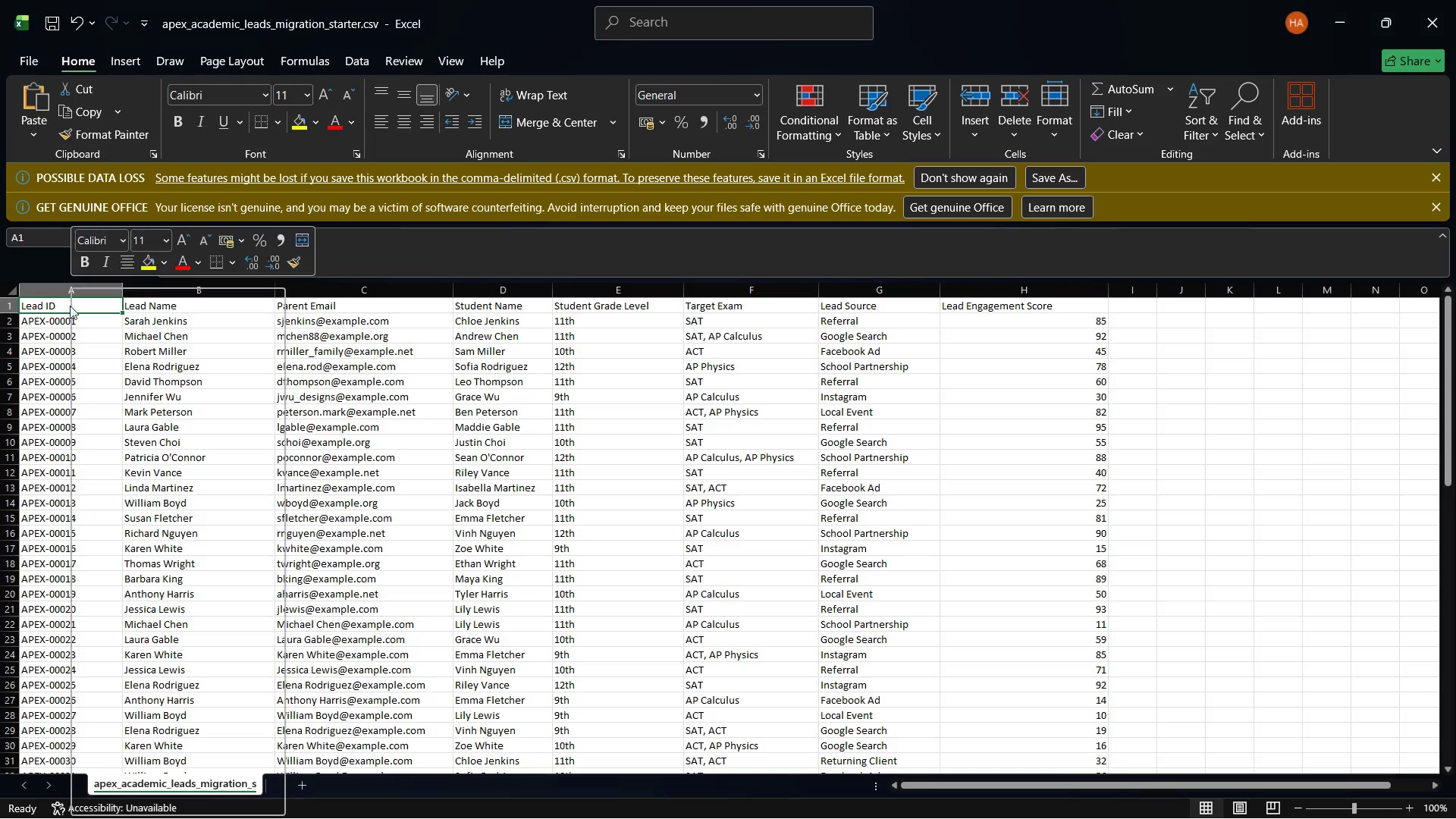 
right_click([70, 306])
 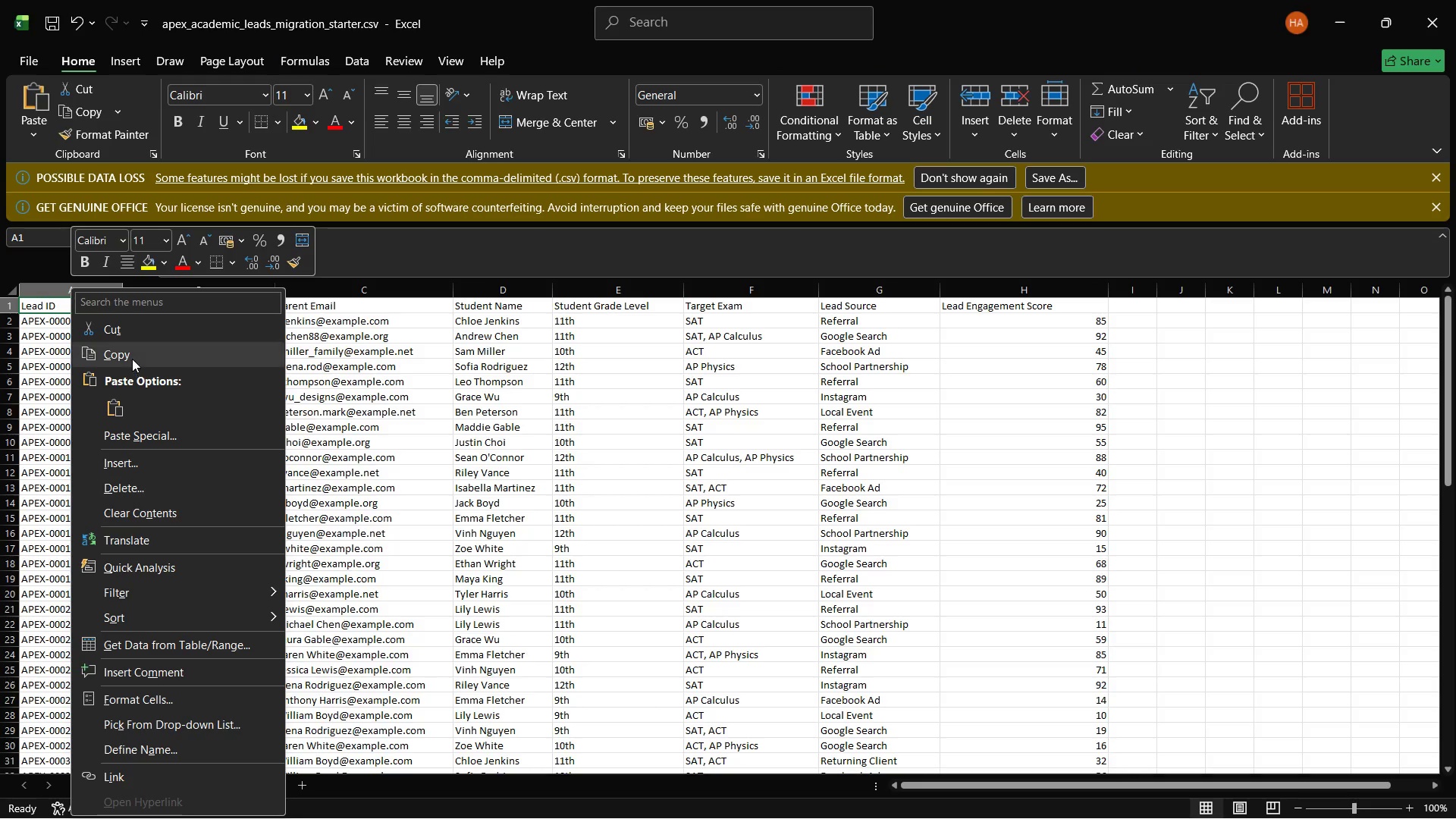 
left_click([132, 358])
 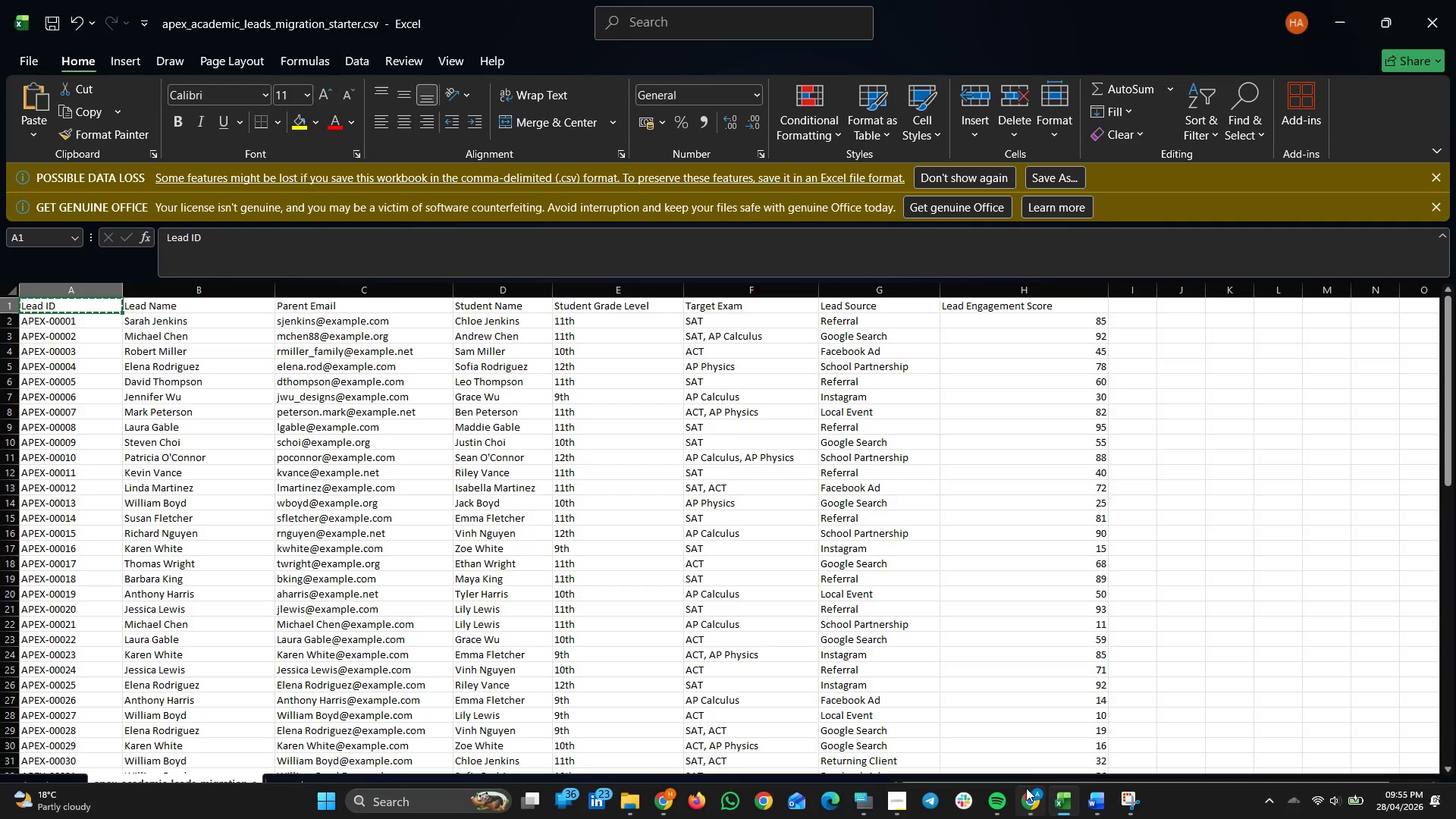 
left_click([1028, 790])
 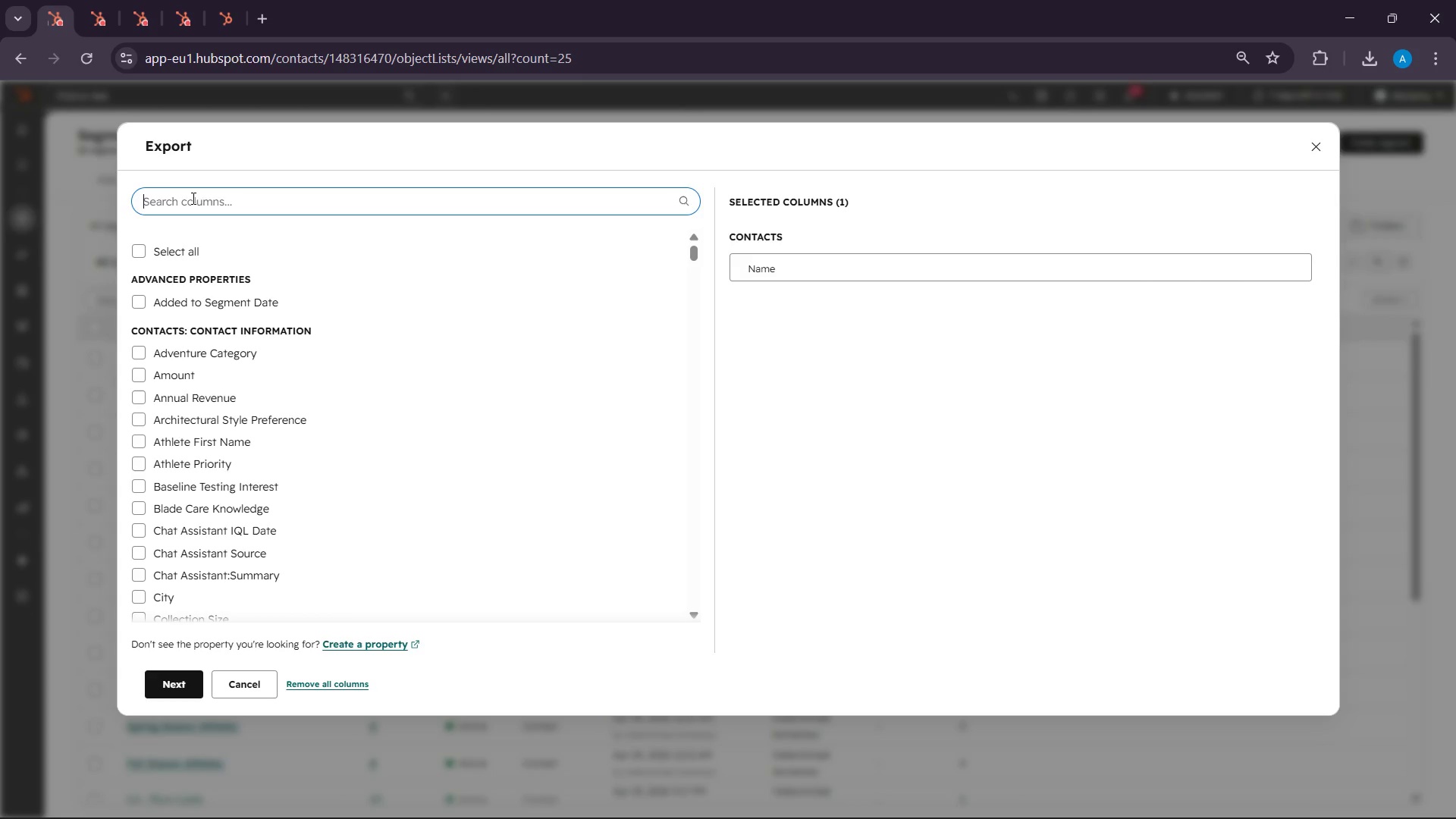 
right_click([193, 198])
 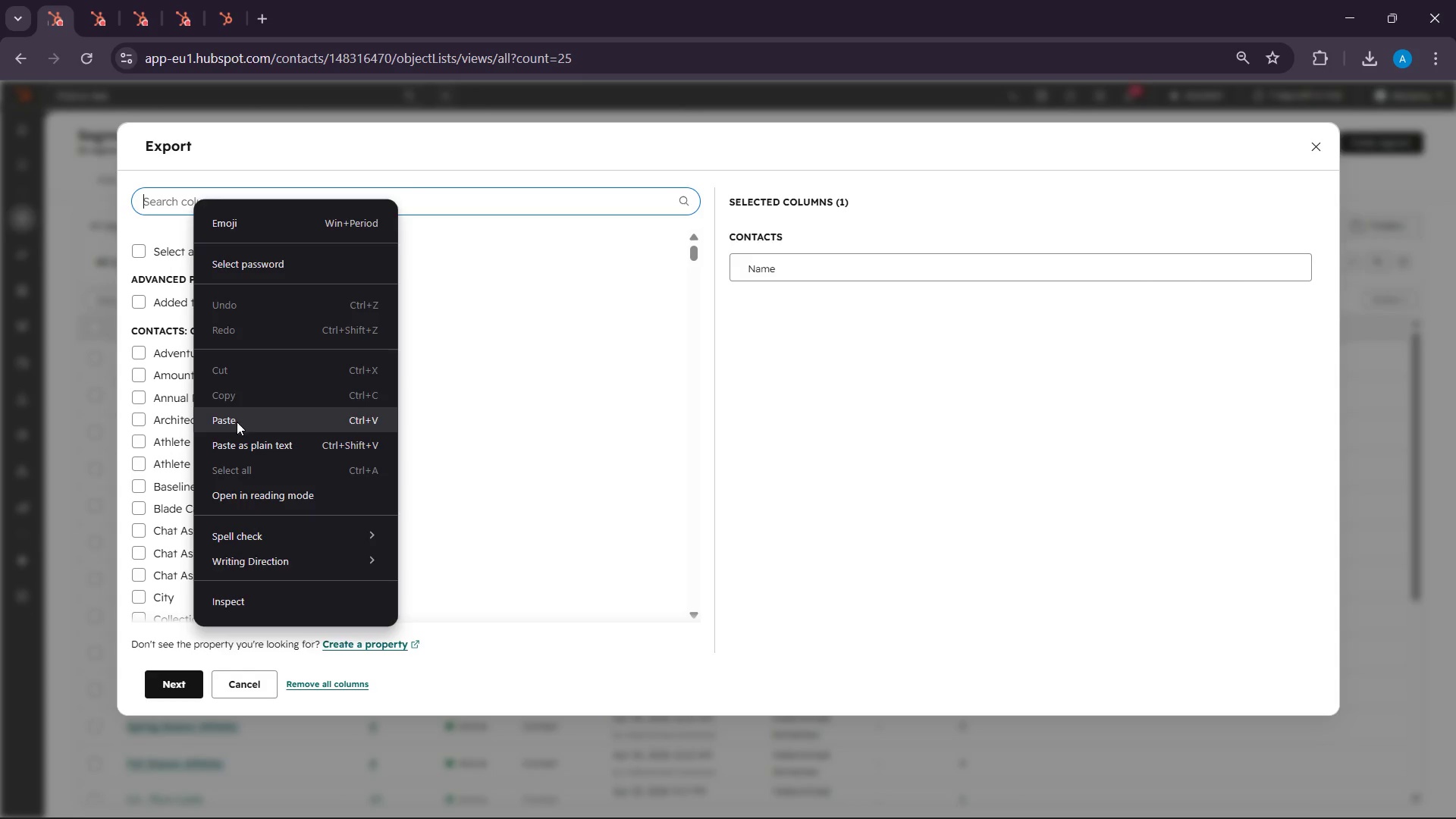 
left_click([237, 422])
 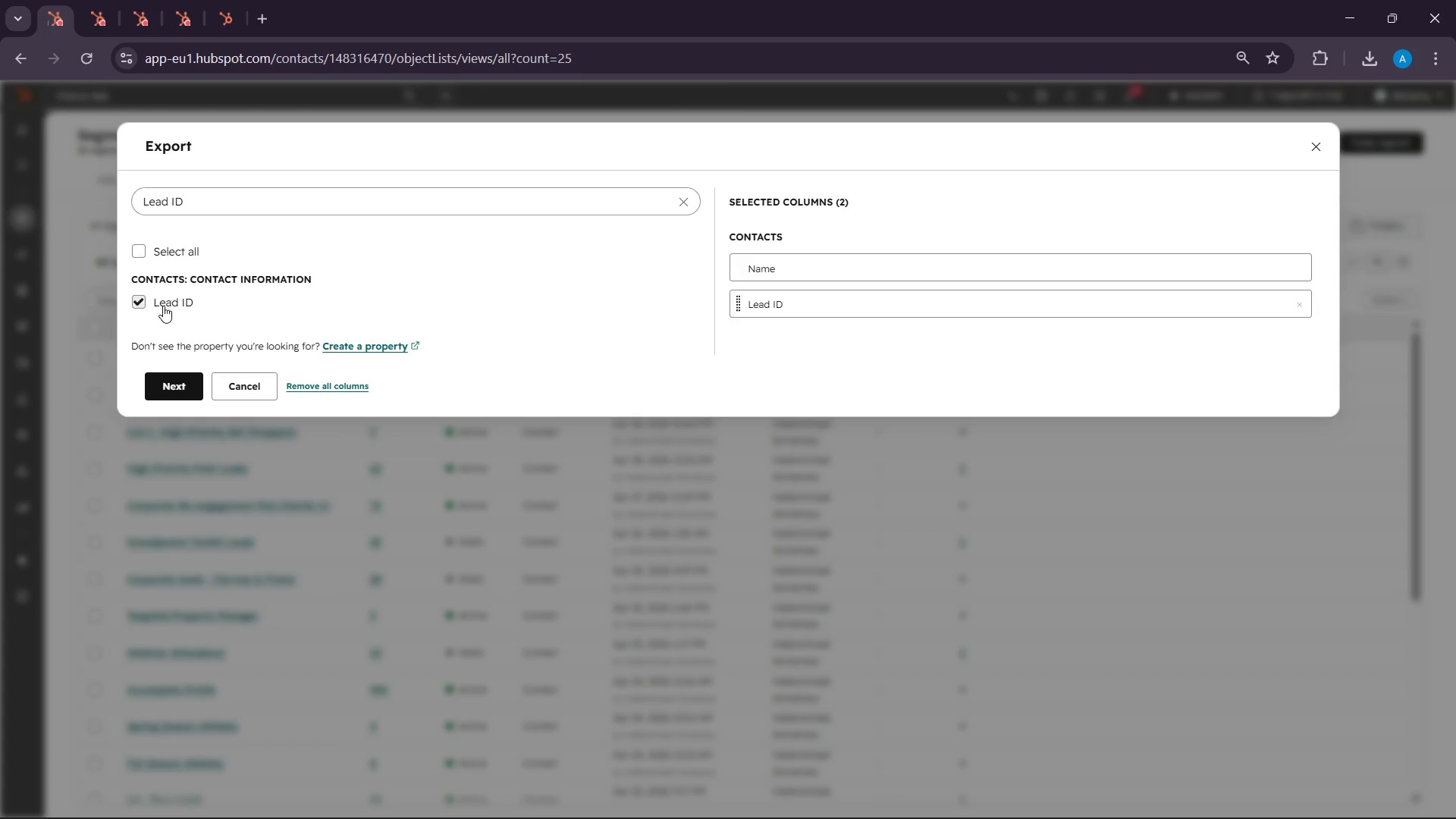 
left_click([170, 395])
 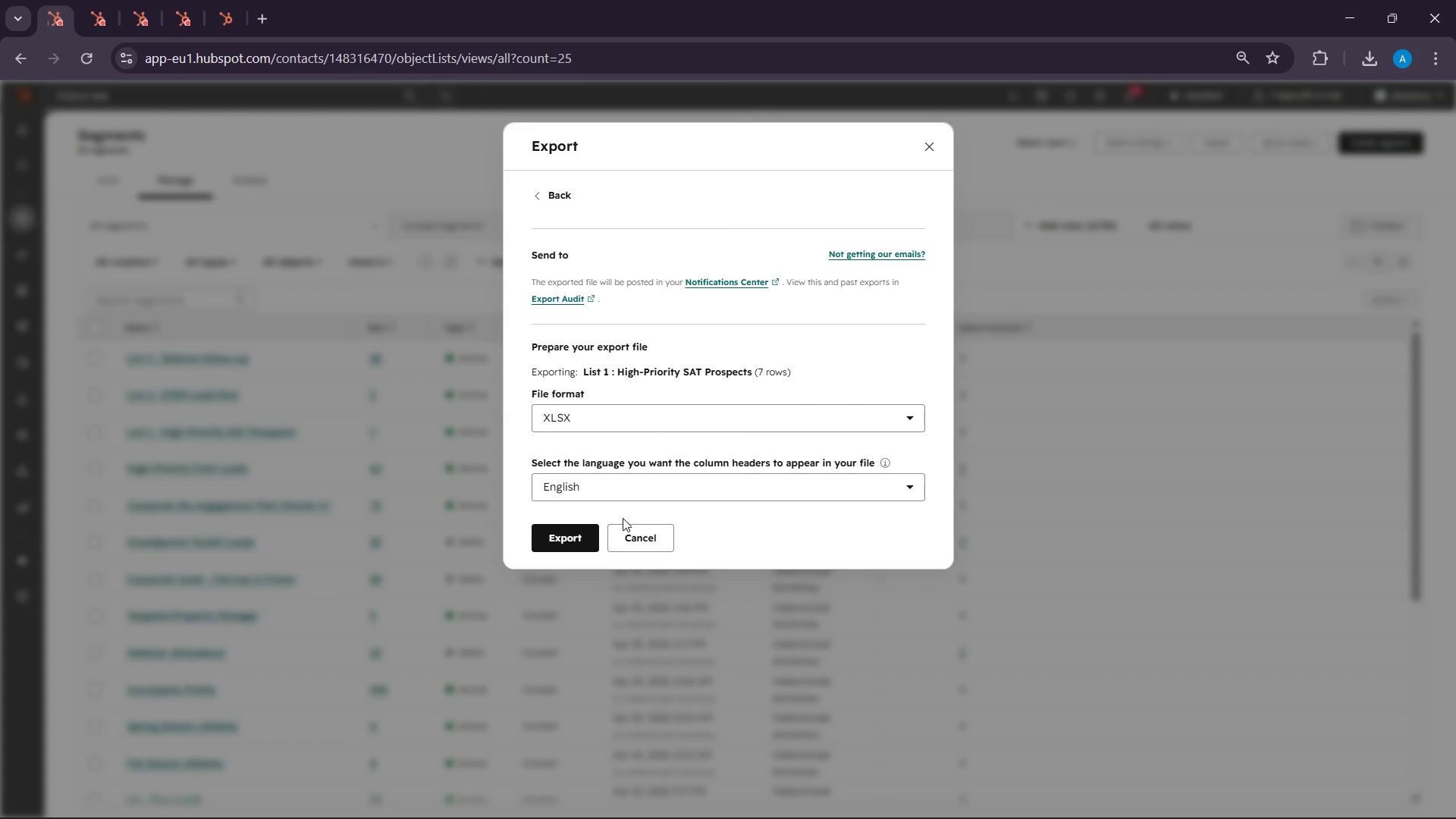 
wait(5.02)
 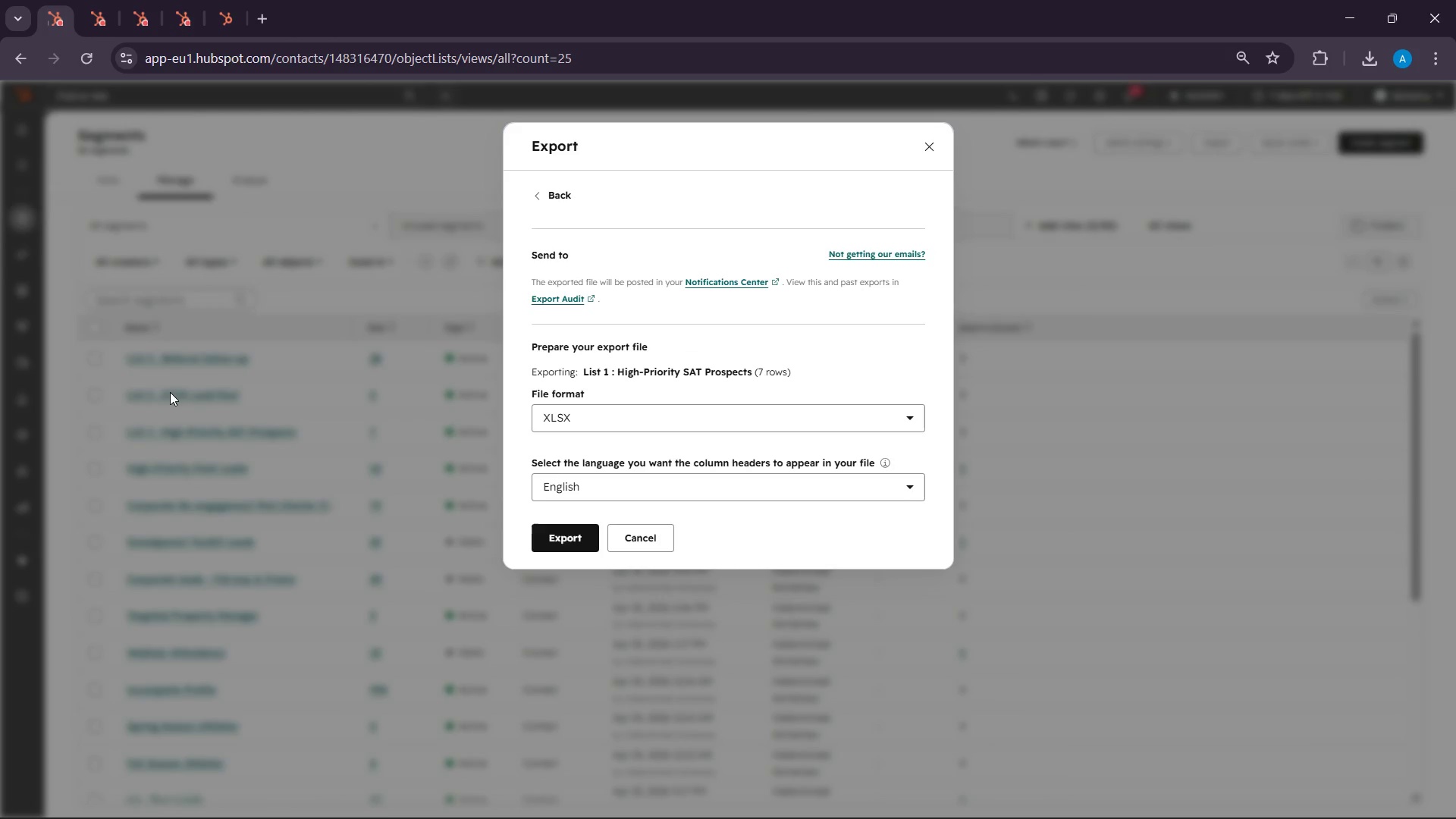 
left_click([642, 532])
 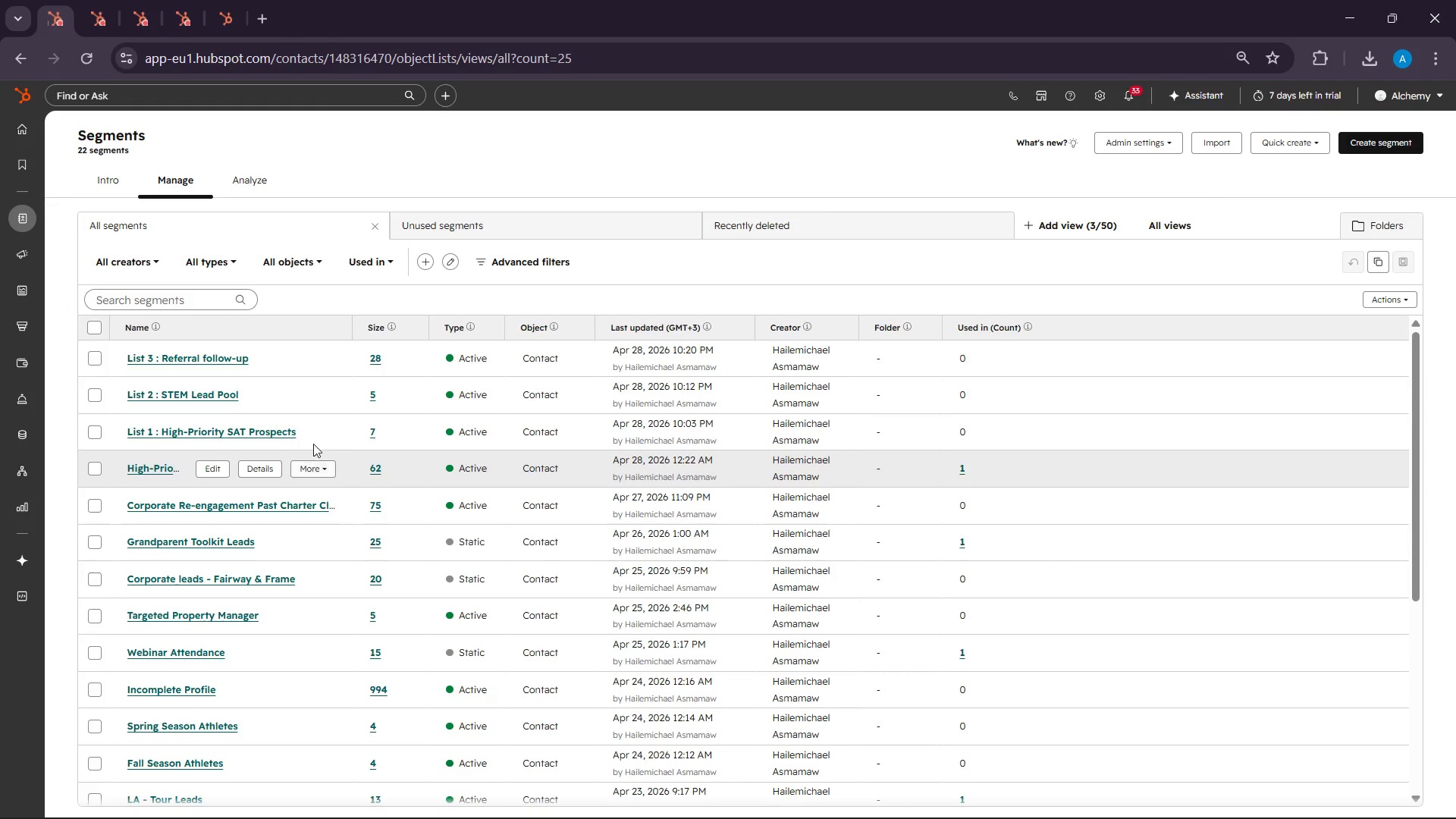 
left_click([325, 431])
 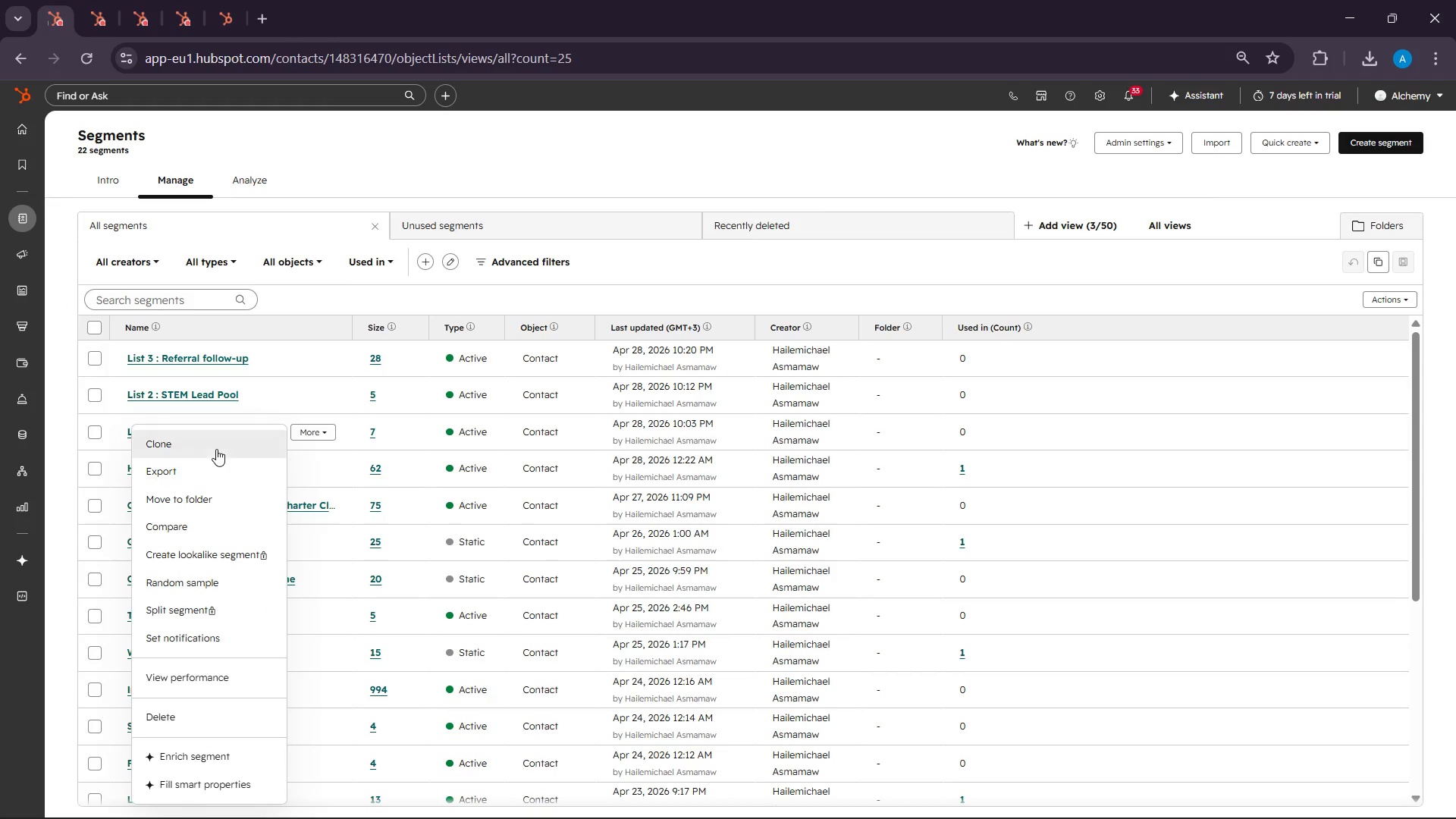 
left_click([215, 469])
 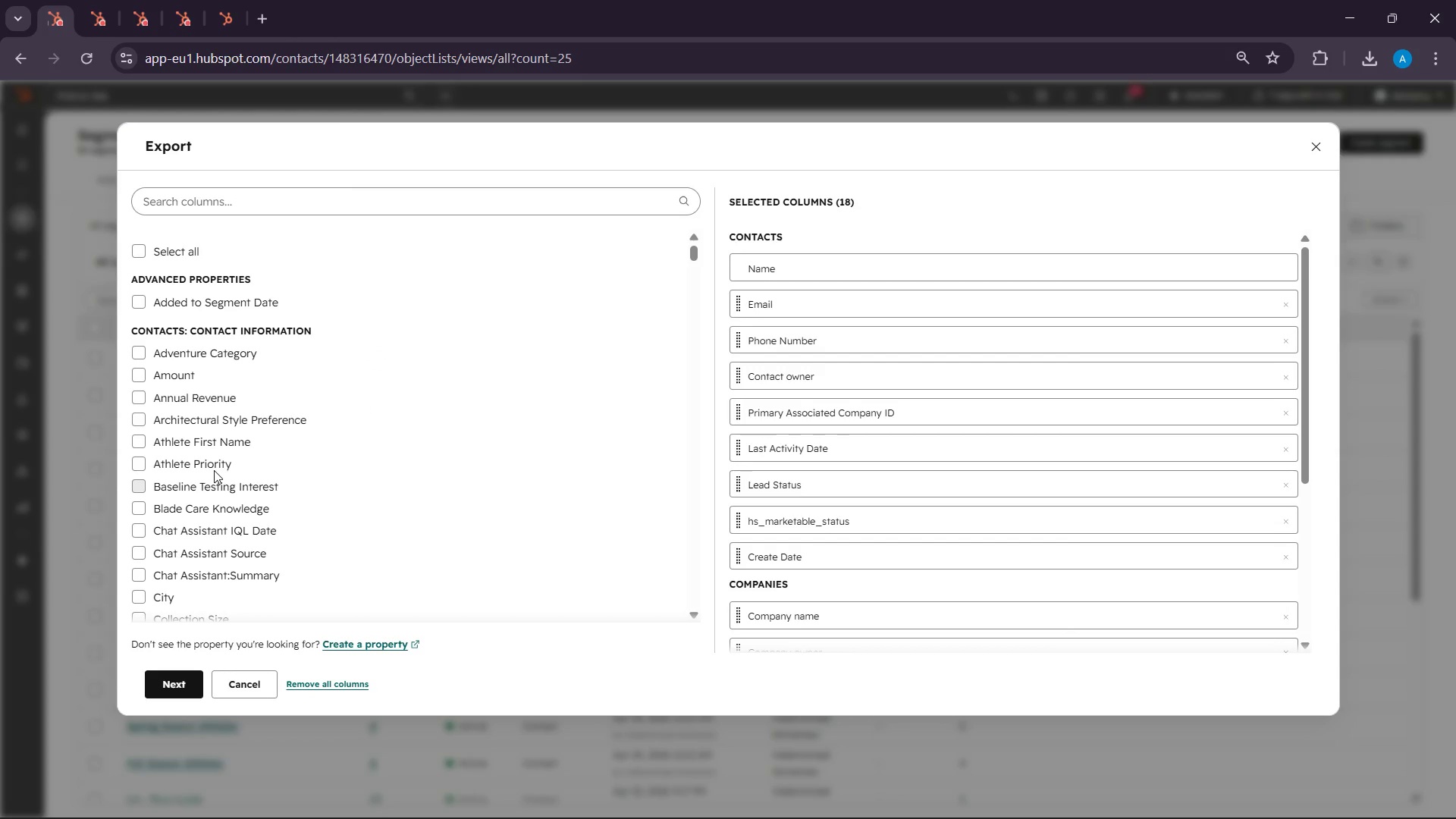 
wait(10.97)
 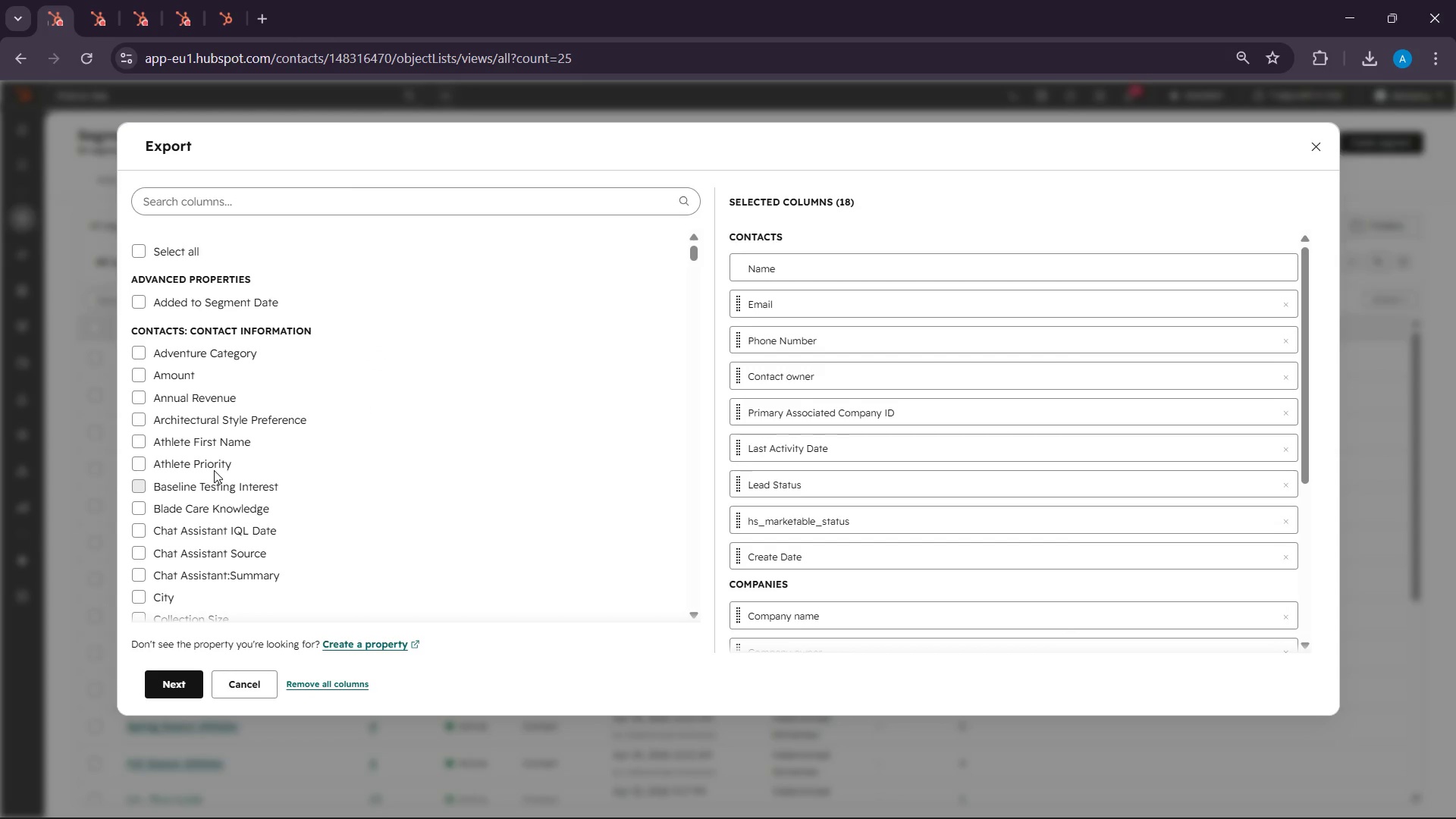 
double_click([1291, 306])
 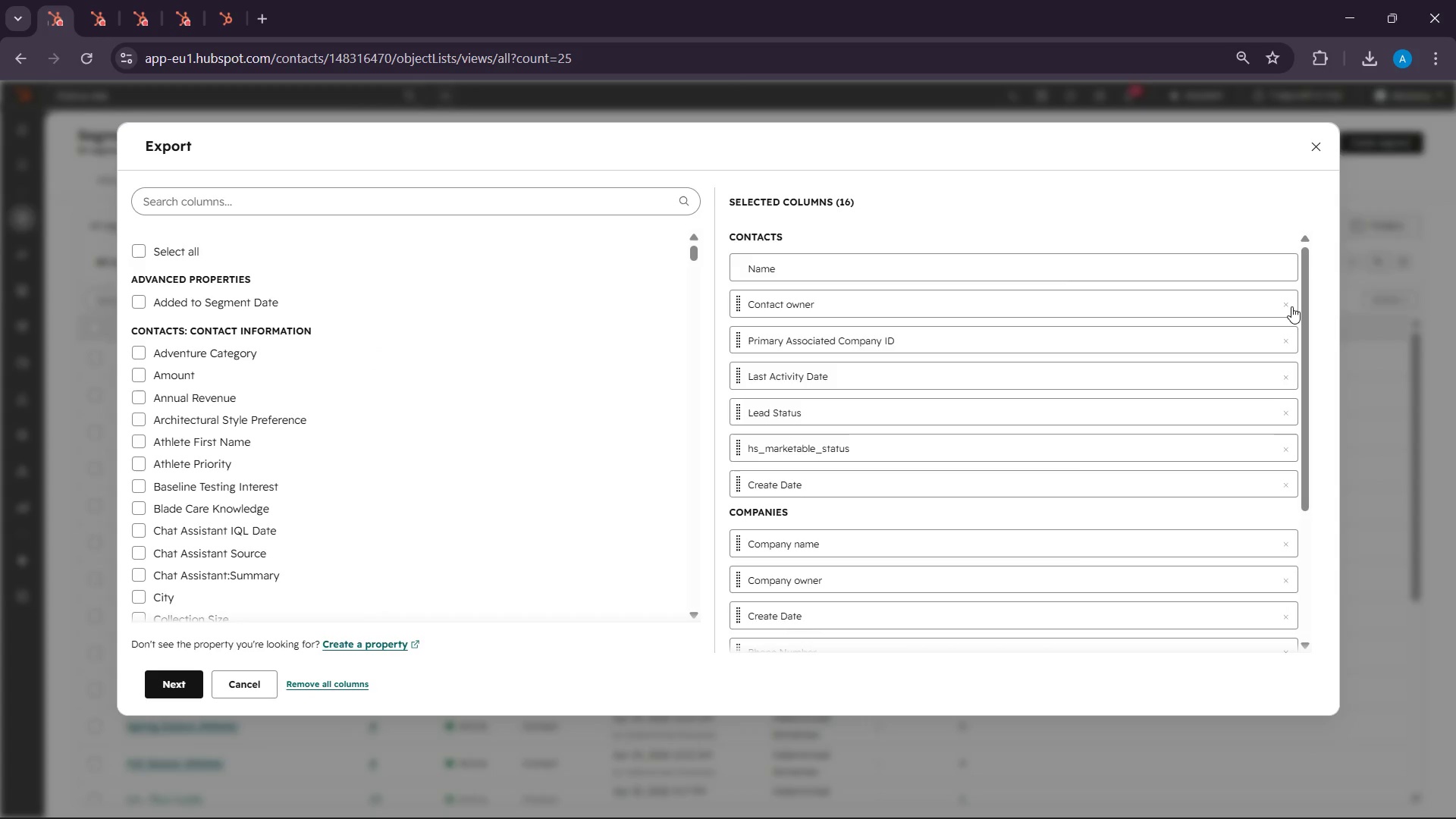 
triple_click([1291, 306])
 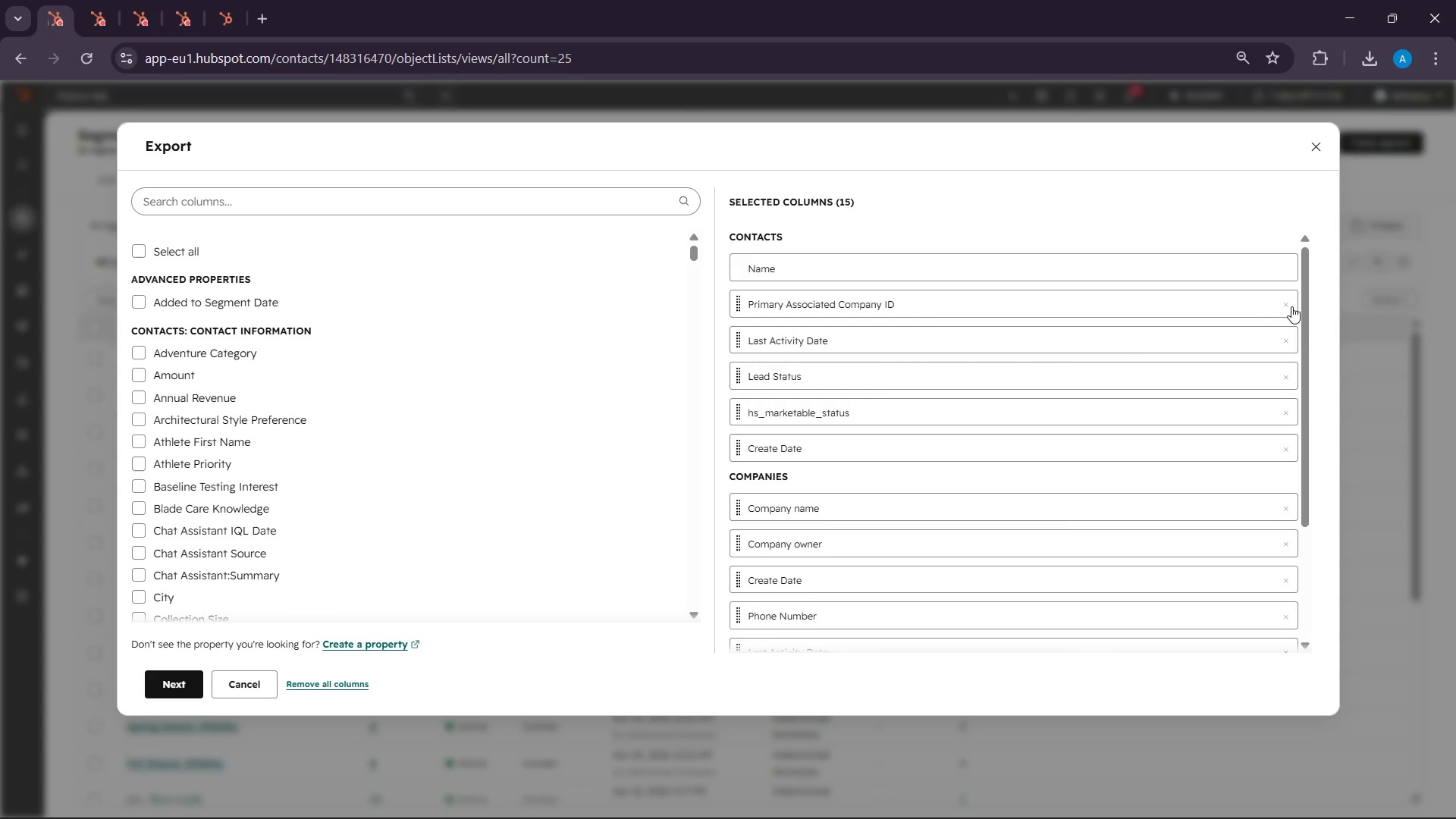 
triple_click([1291, 306])
 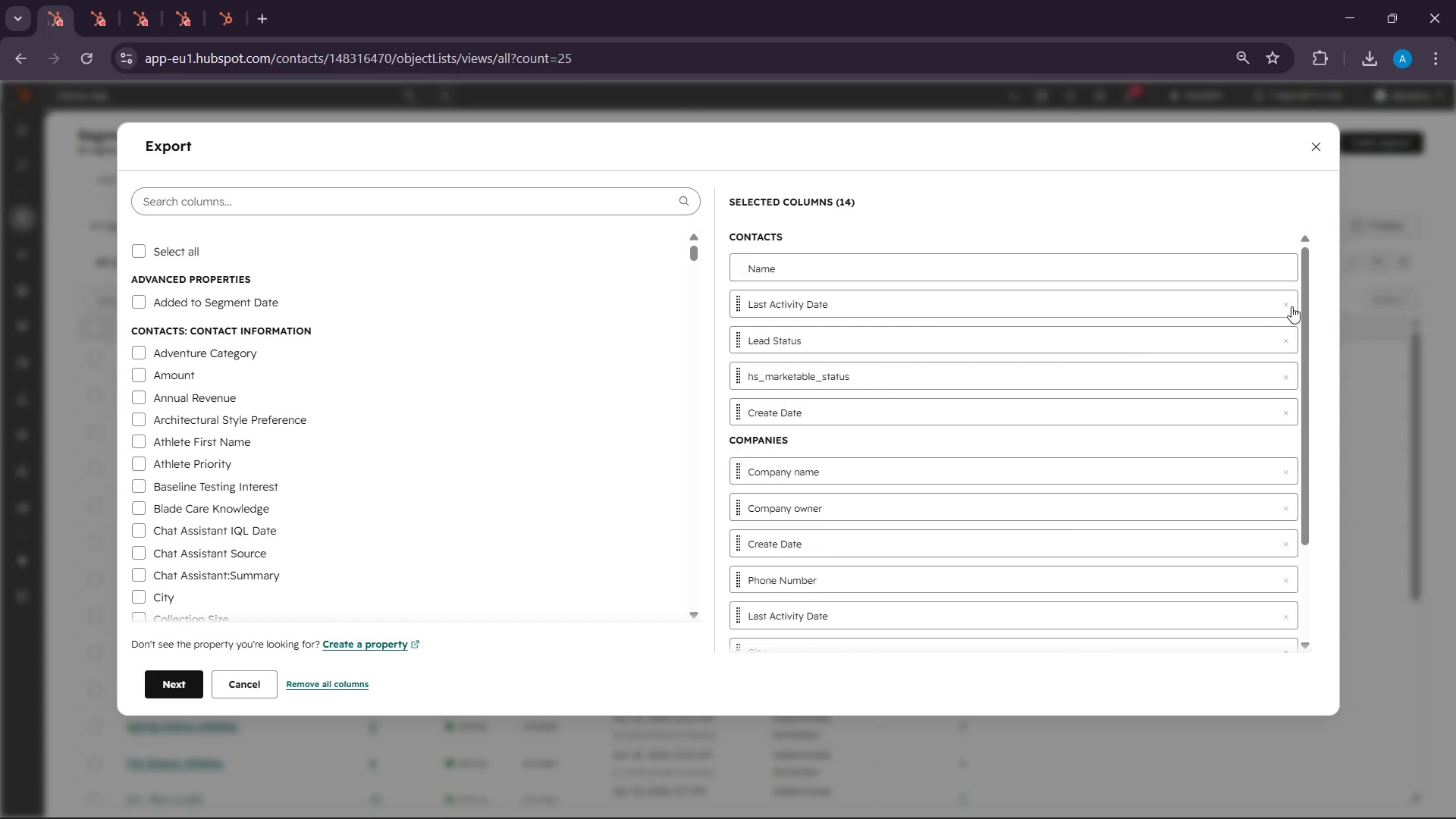 
triple_click([1291, 306])
 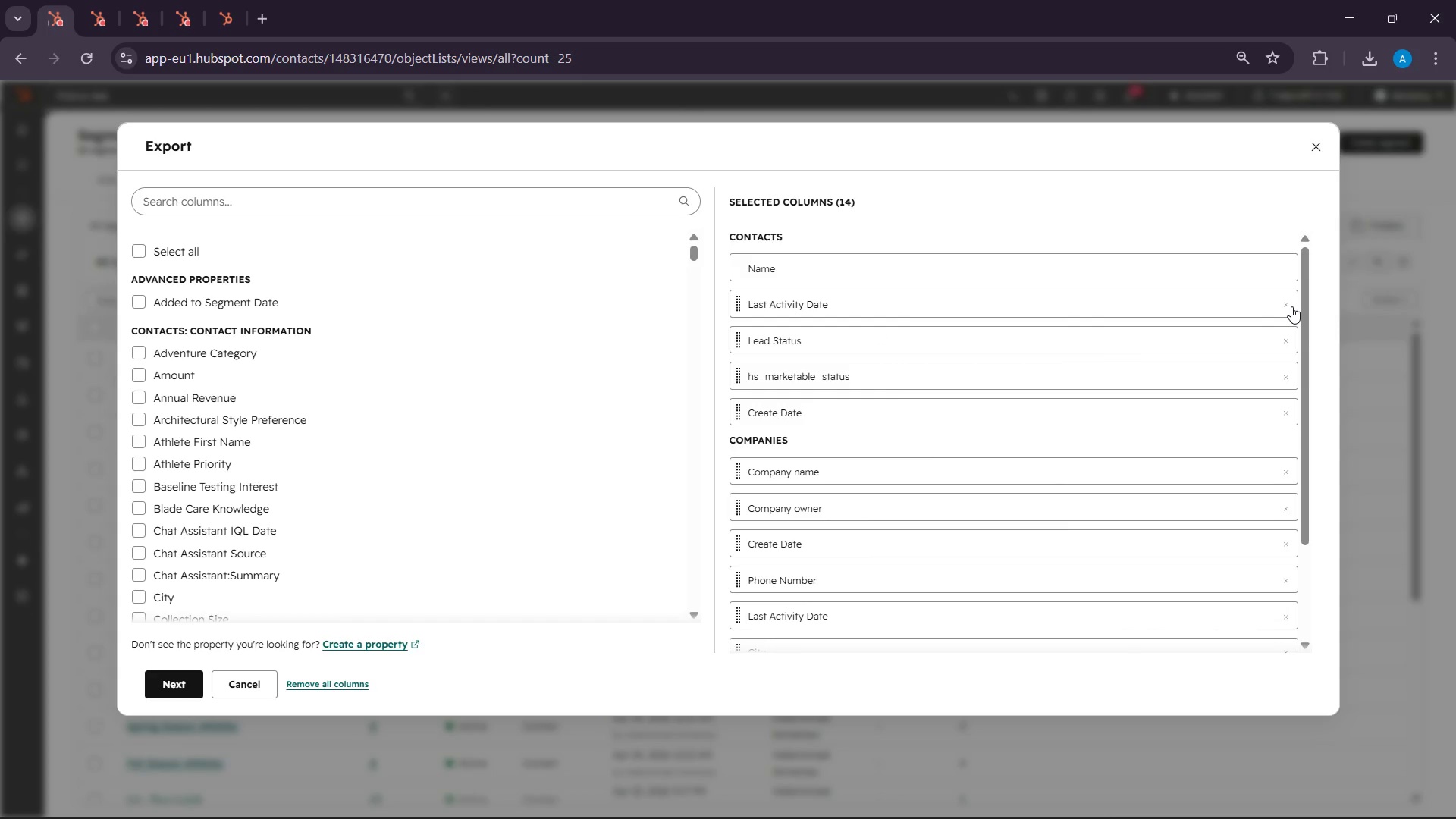 
triple_click([1291, 306])
 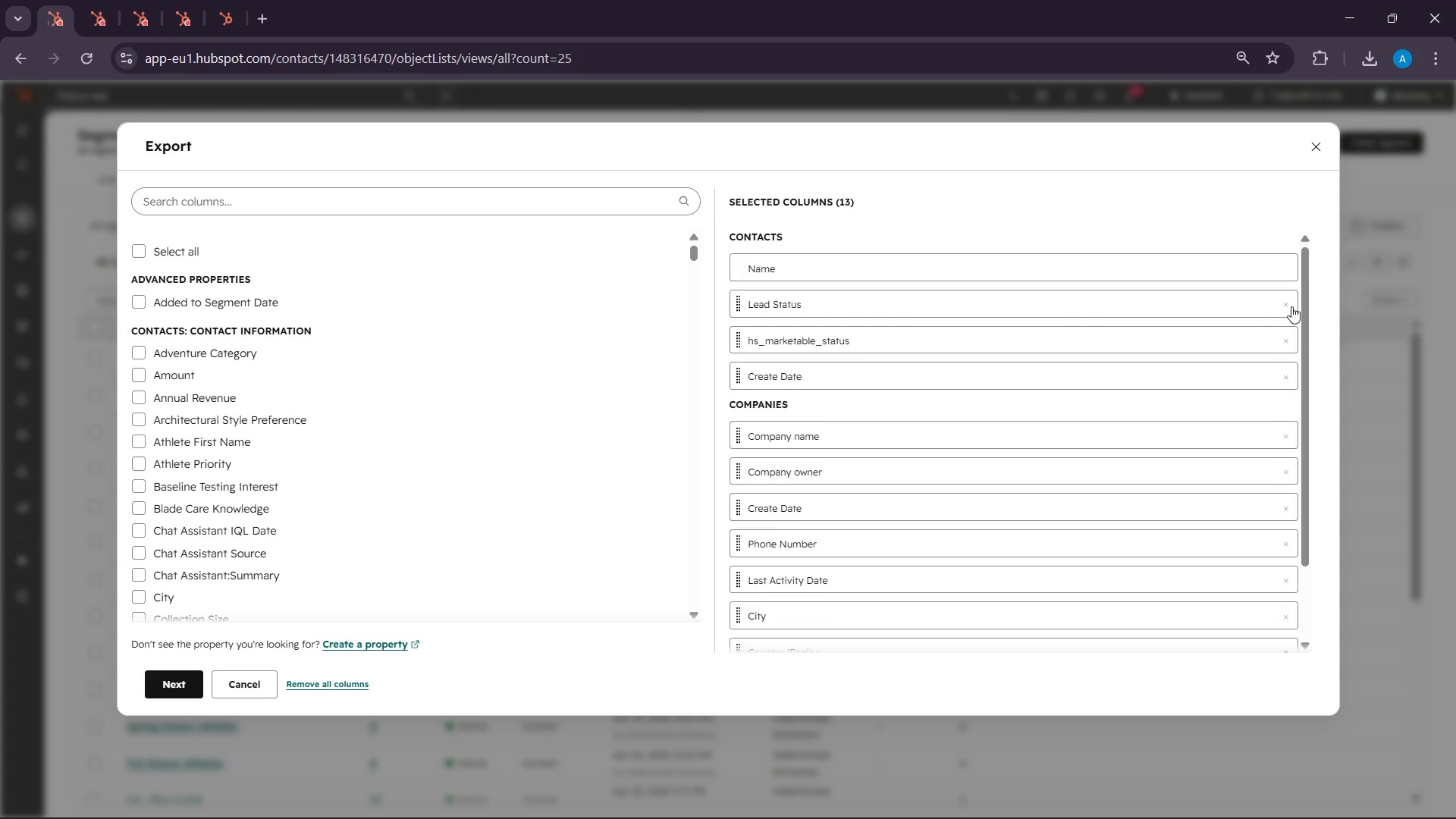 
triple_click([1291, 306])
 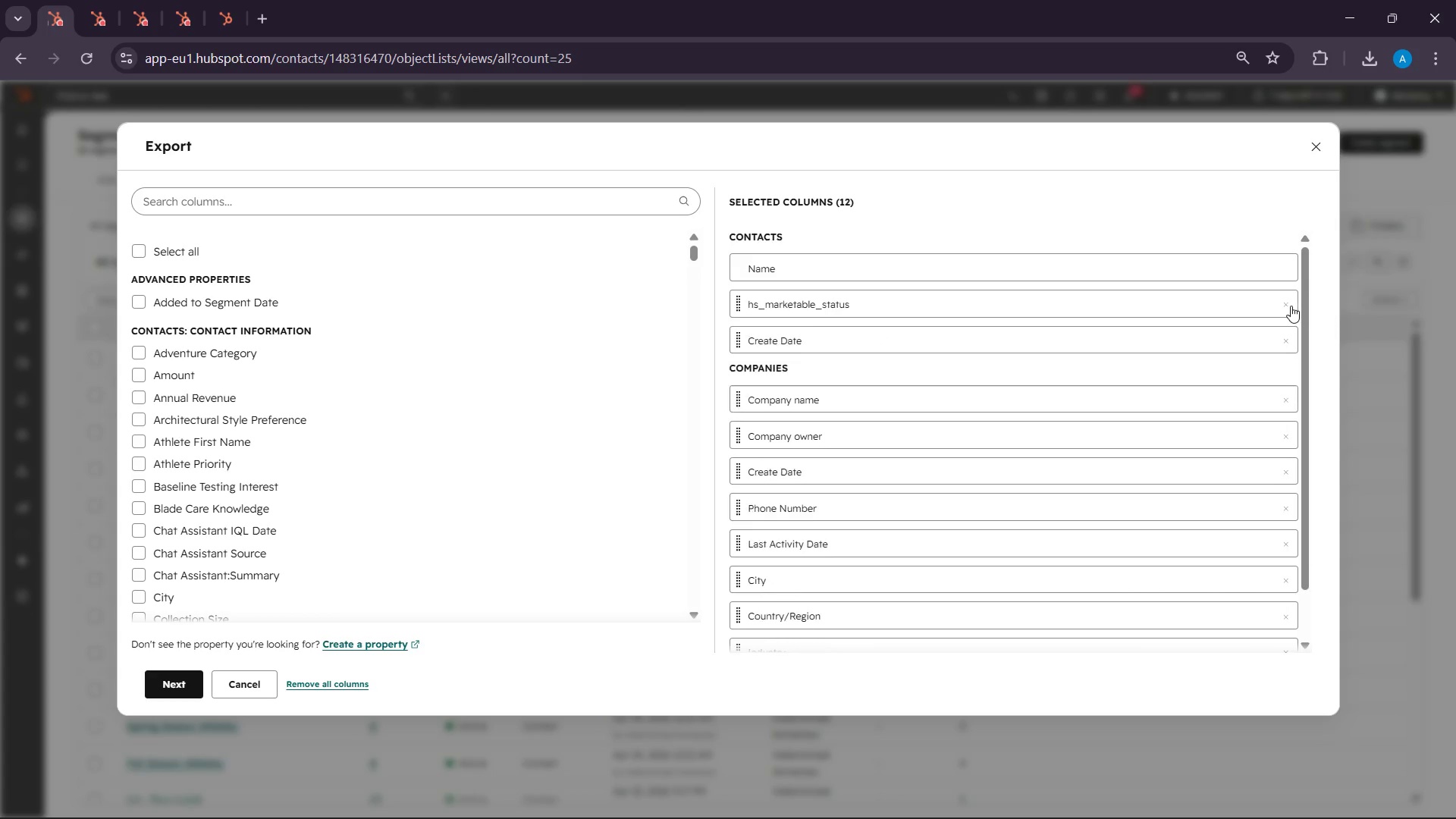 
triple_click([1291, 306])
 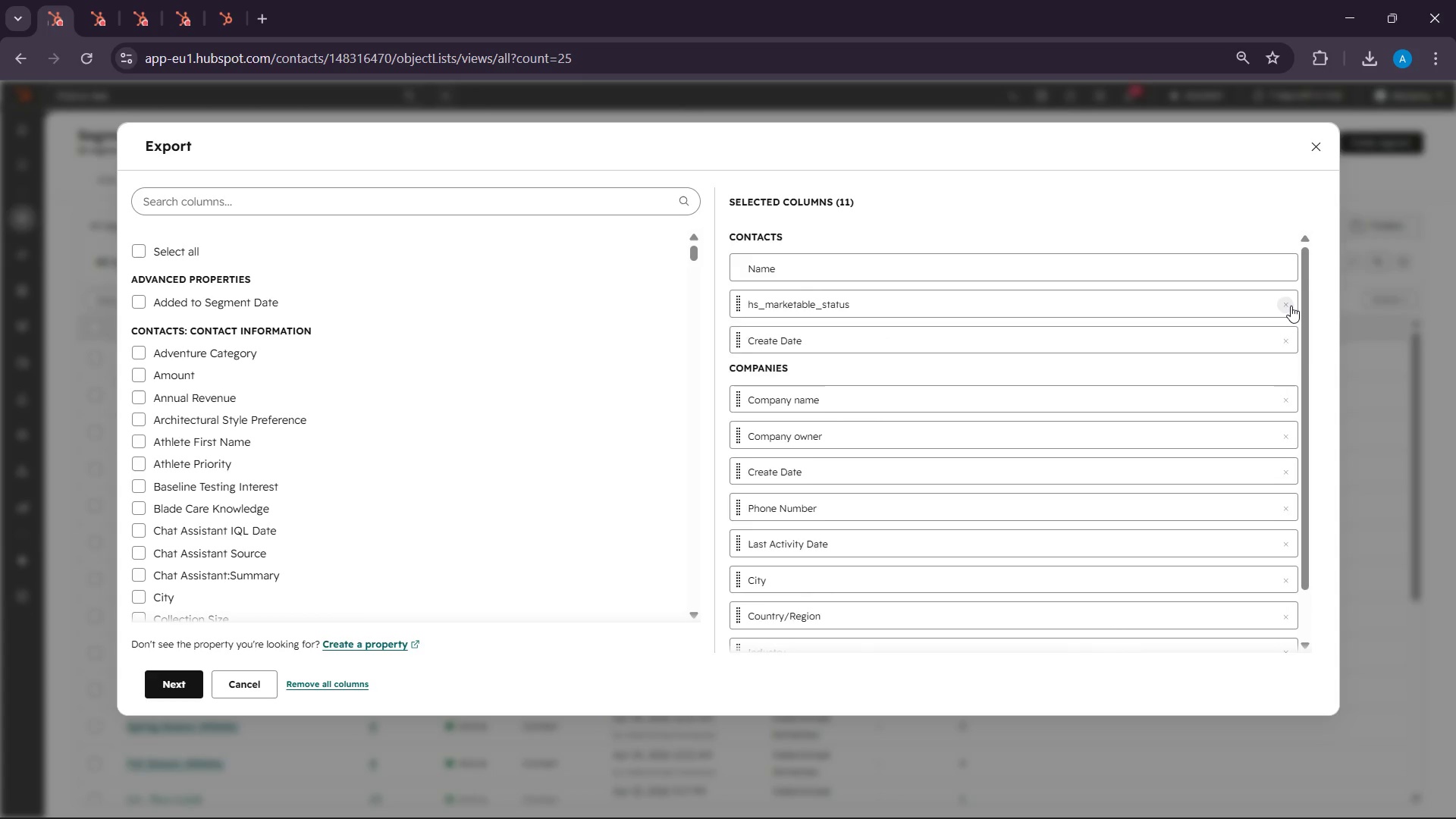 
triple_click([1291, 306])
 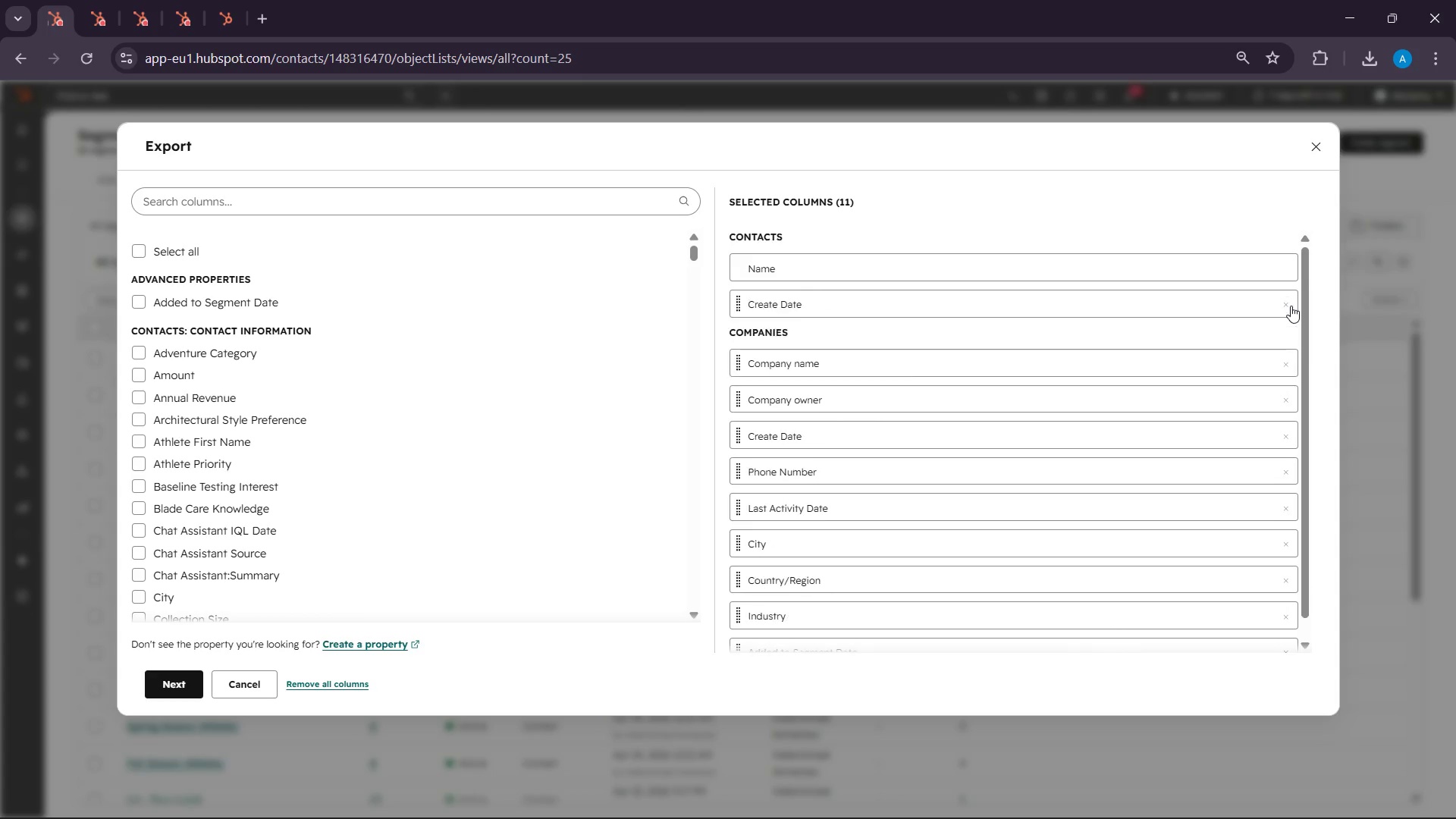 
triple_click([1291, 306])
 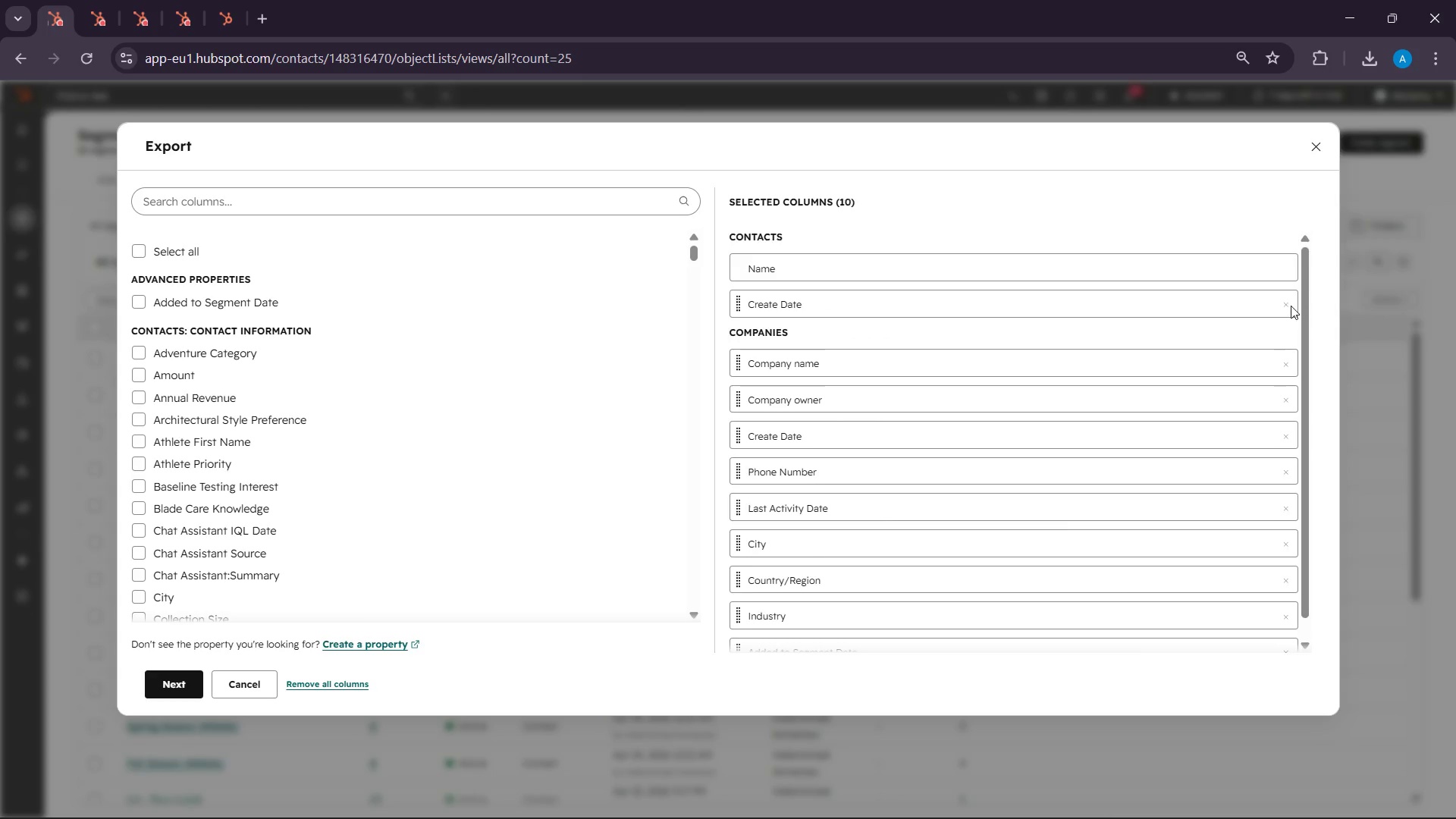 
triple_click([1291, 306])
 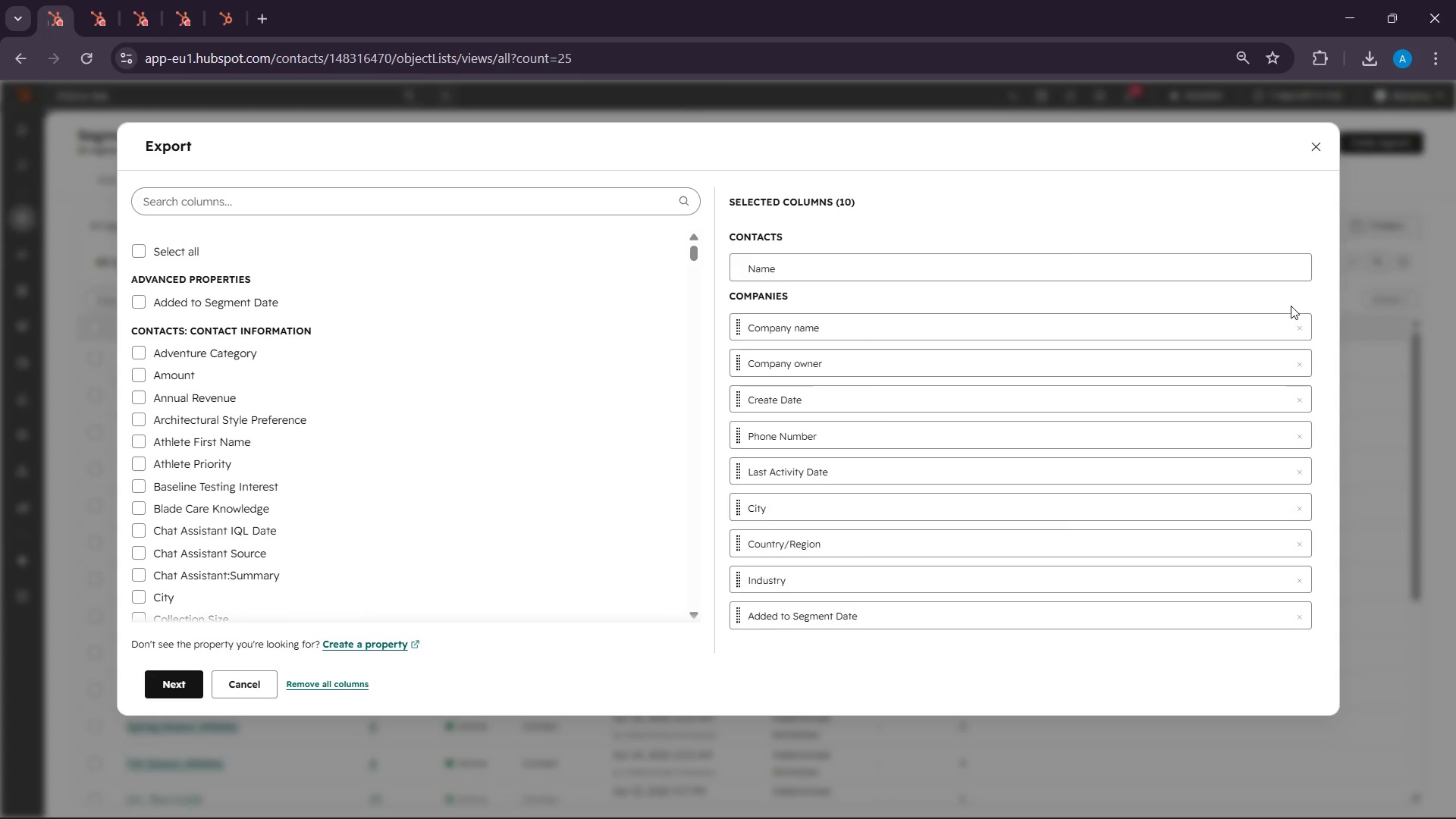 
triple_click([1291, 306])
 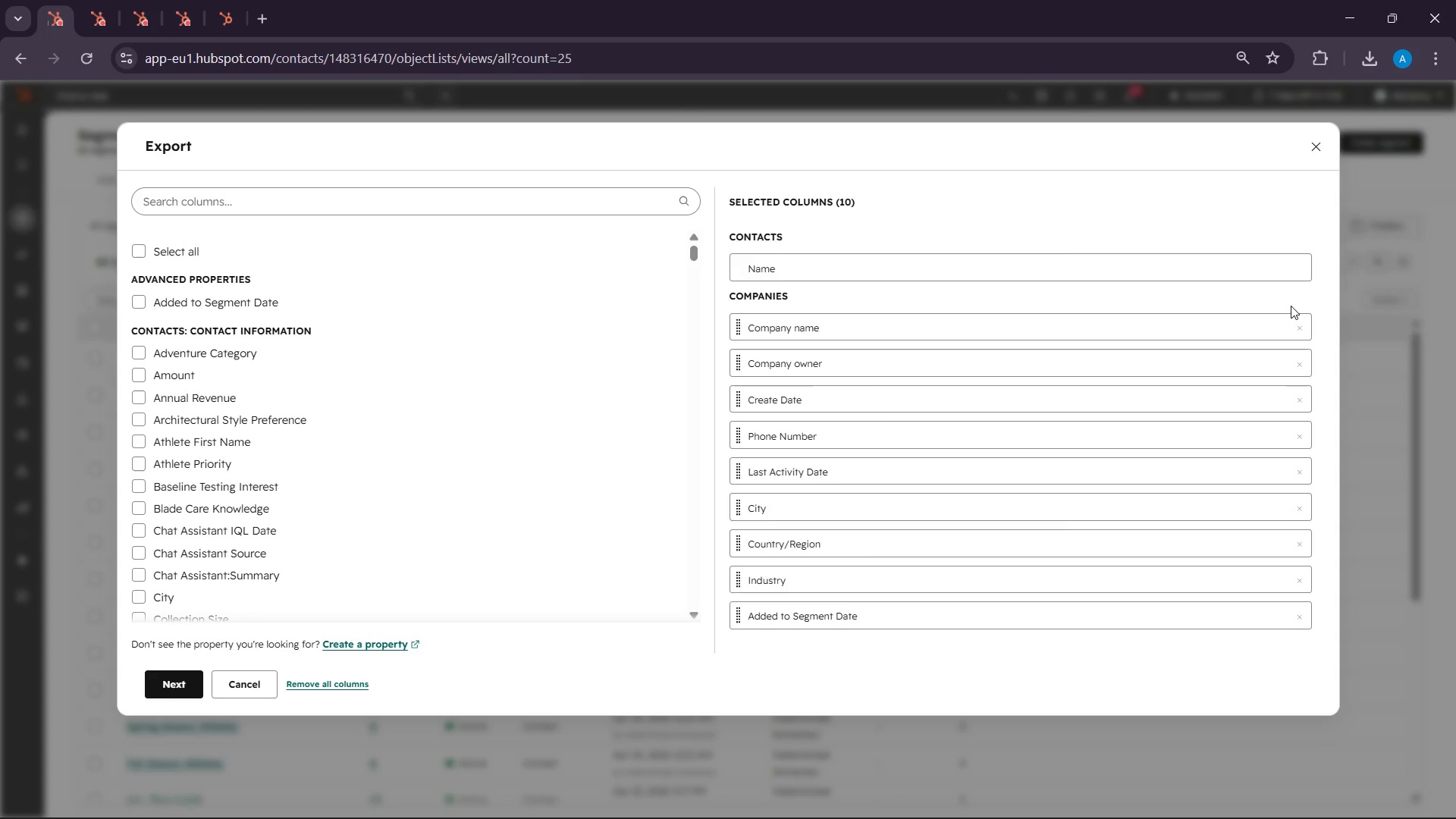 
triple_click([1291, 306])
 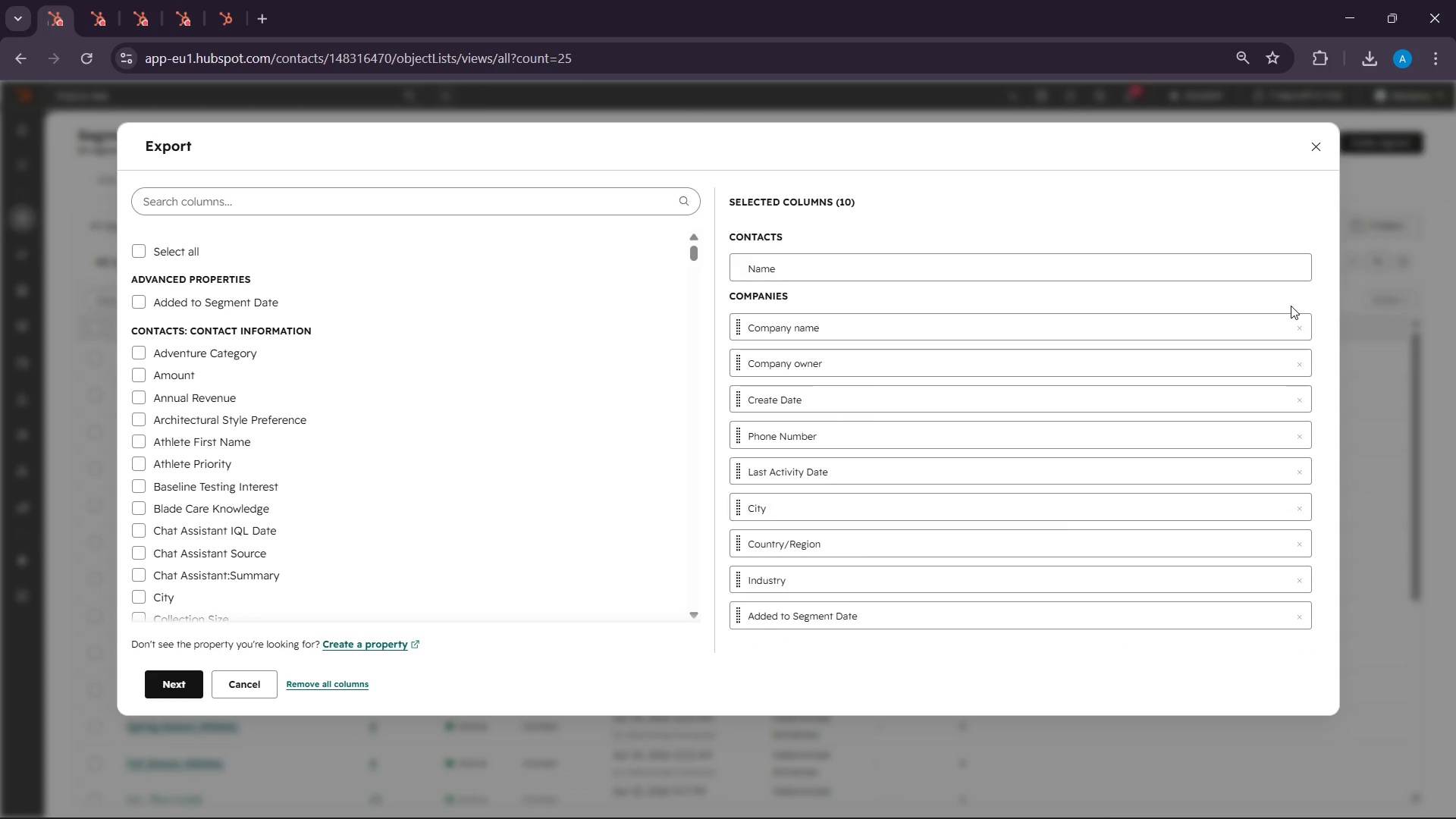 
triple_click([1291, 306])
 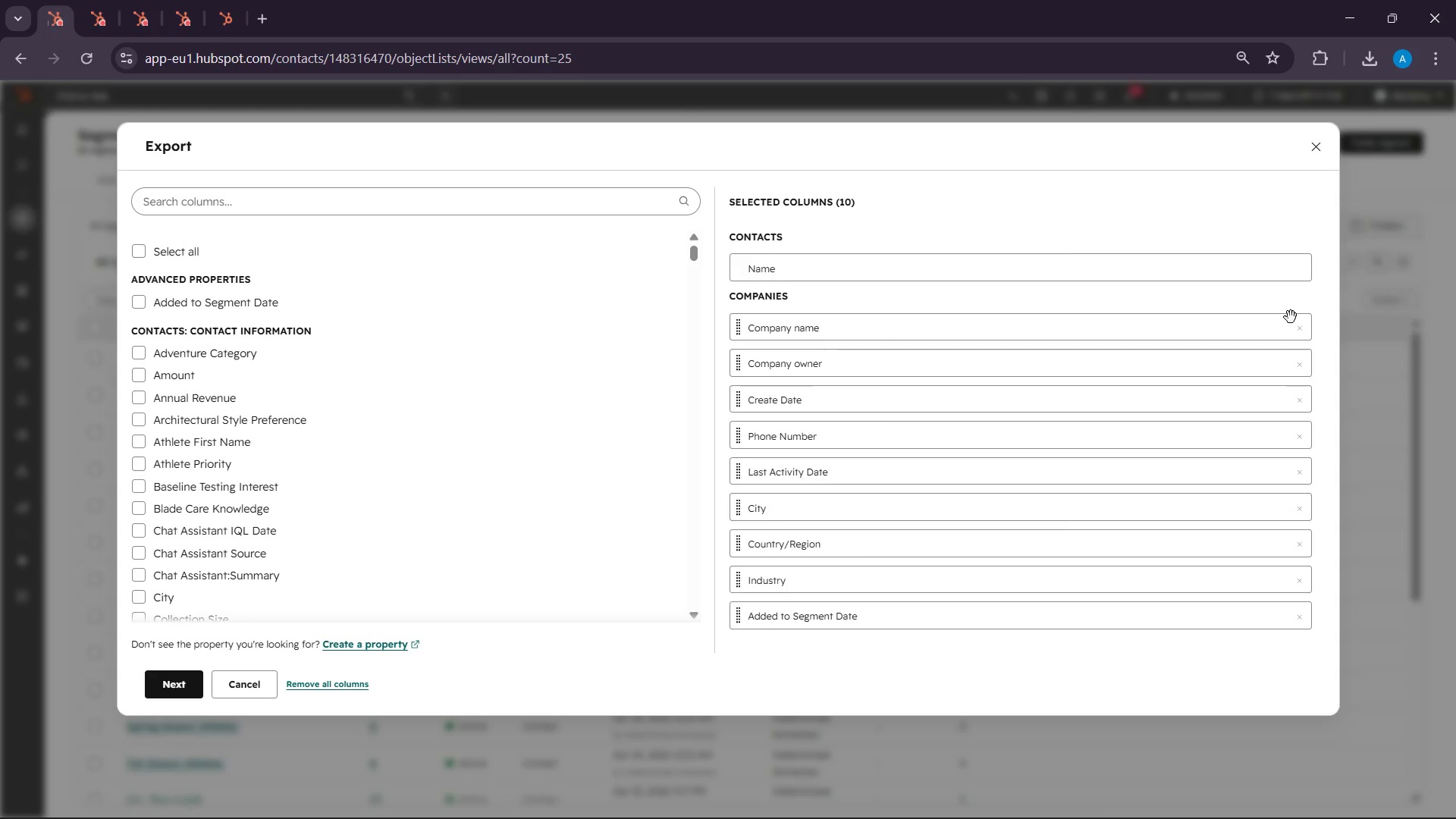 
triple_click([1291, 306])
 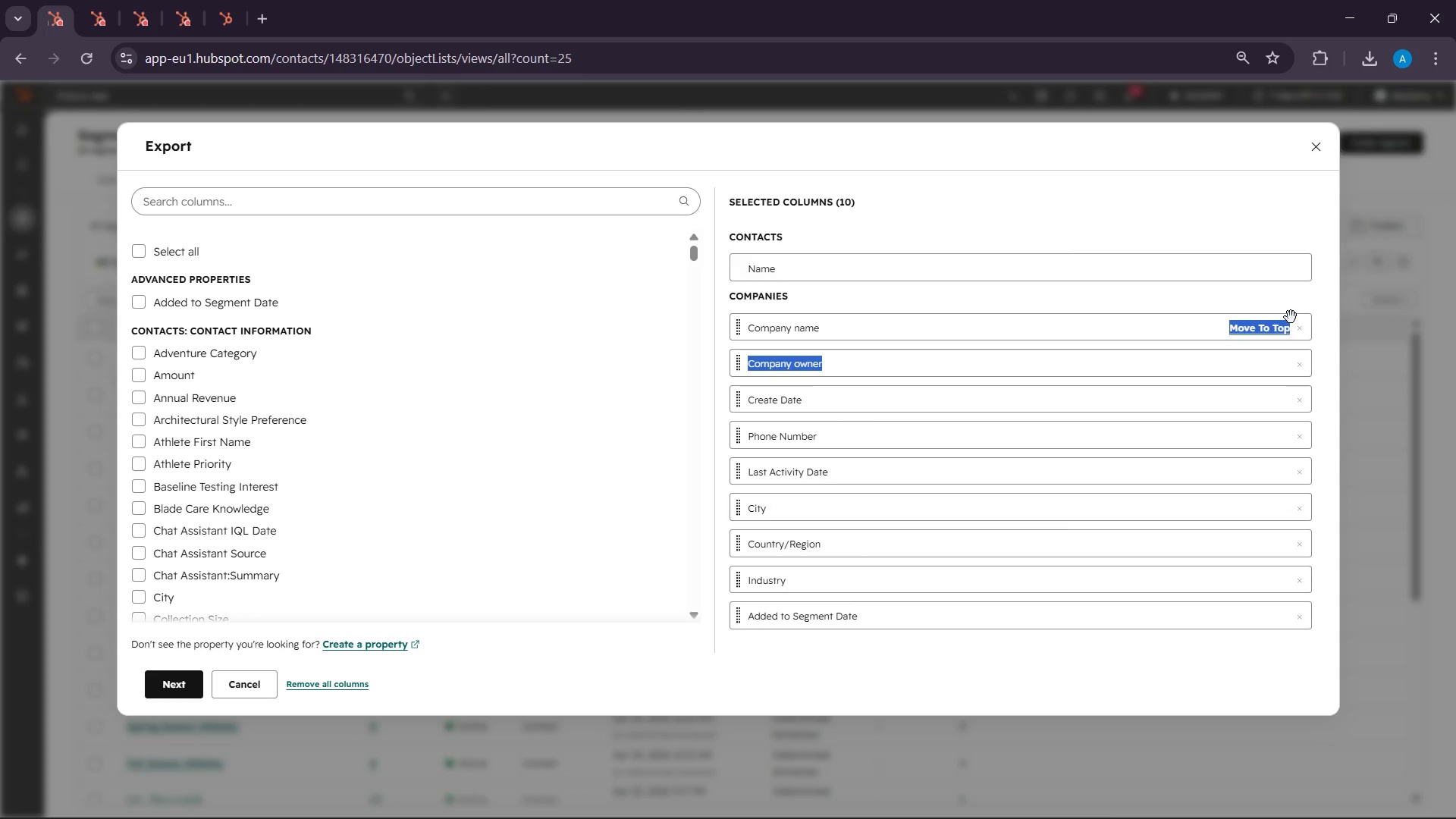 
left_click_drag(start_coordinate=[1291, 306], to_coordinate=[1291, 317])
 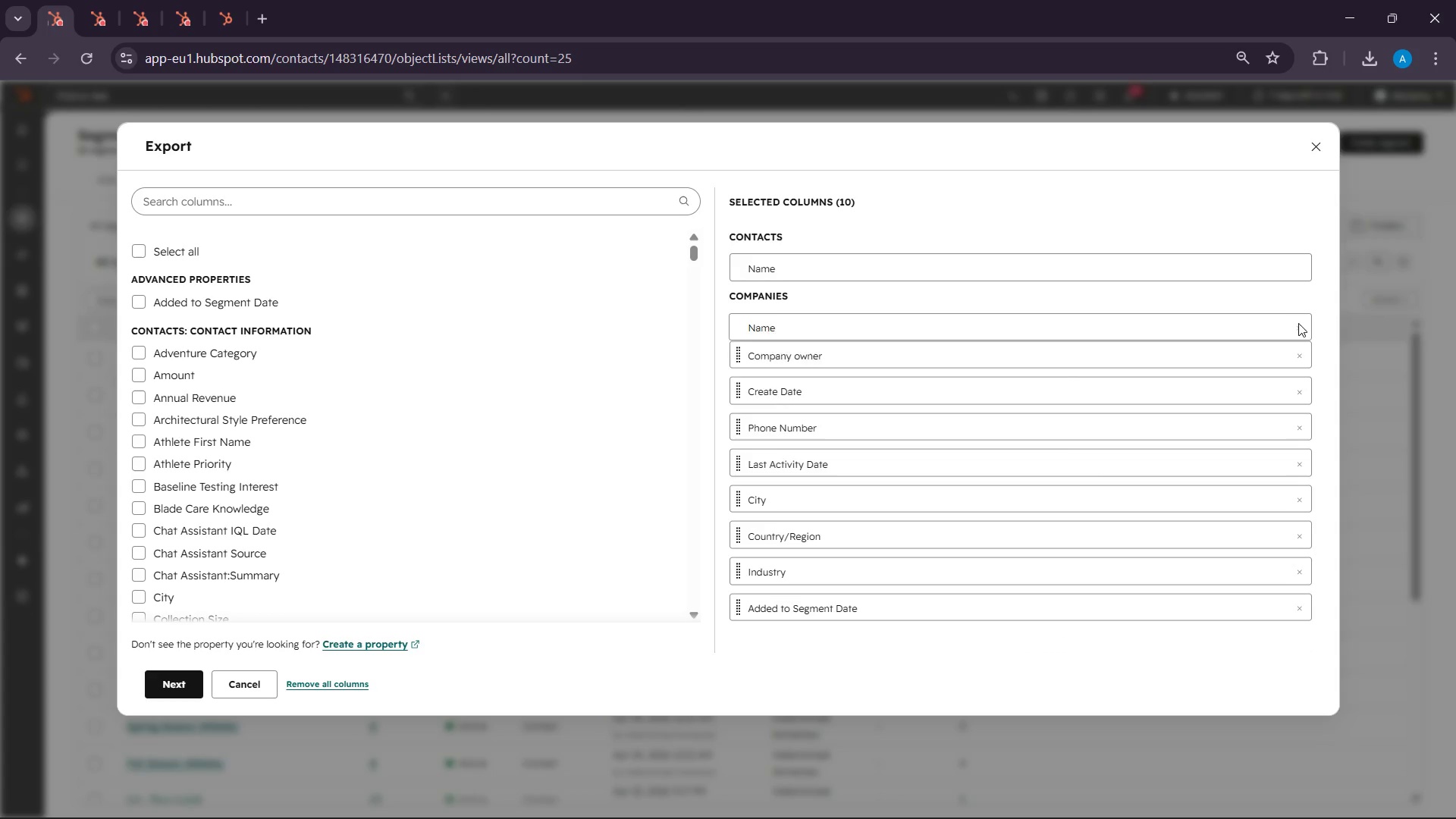 
left_click_drag(start_coordinate=[1291, 318], to_coordinate=[1298, 323])
 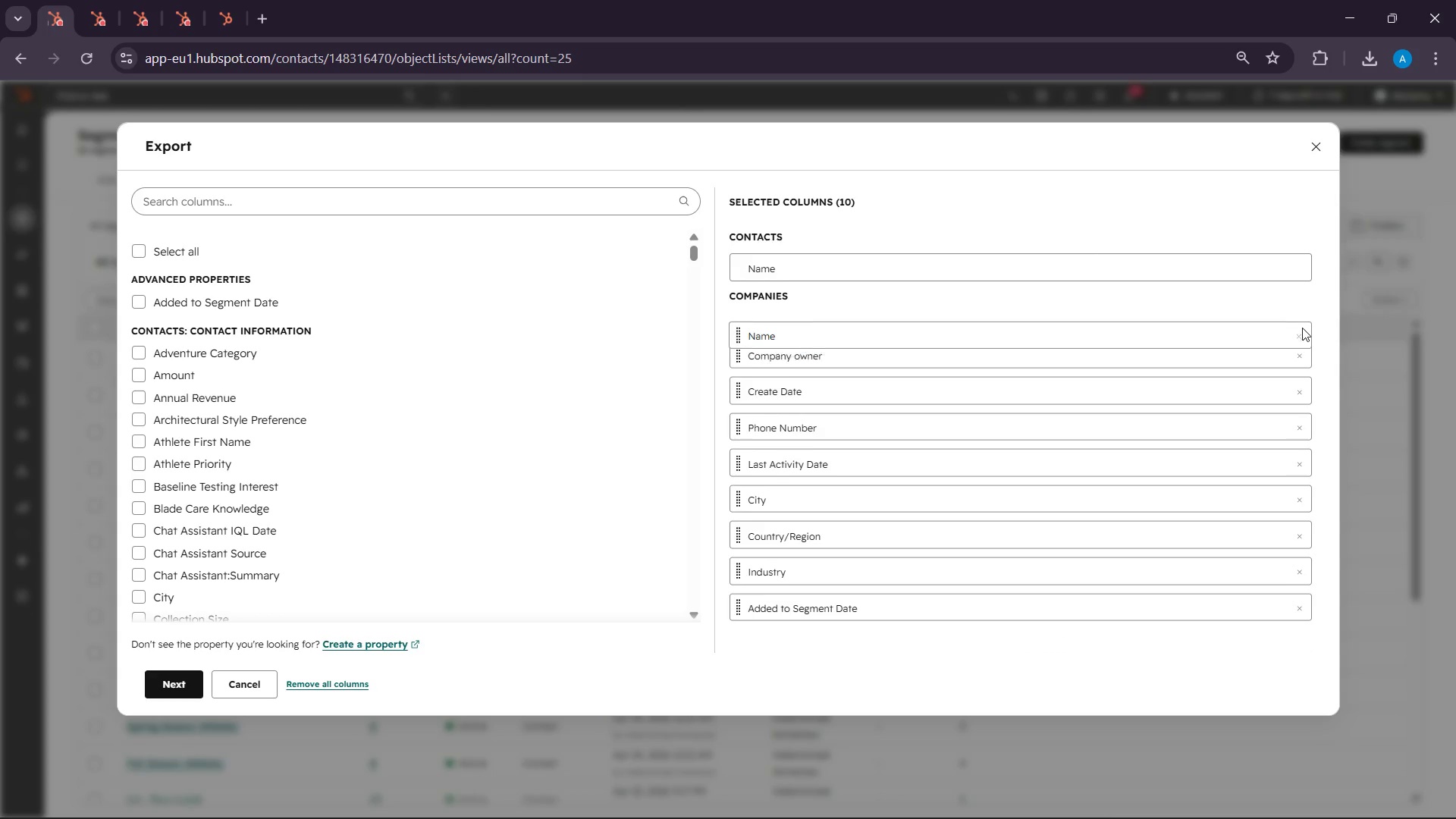 
left_click([1299, 325])
 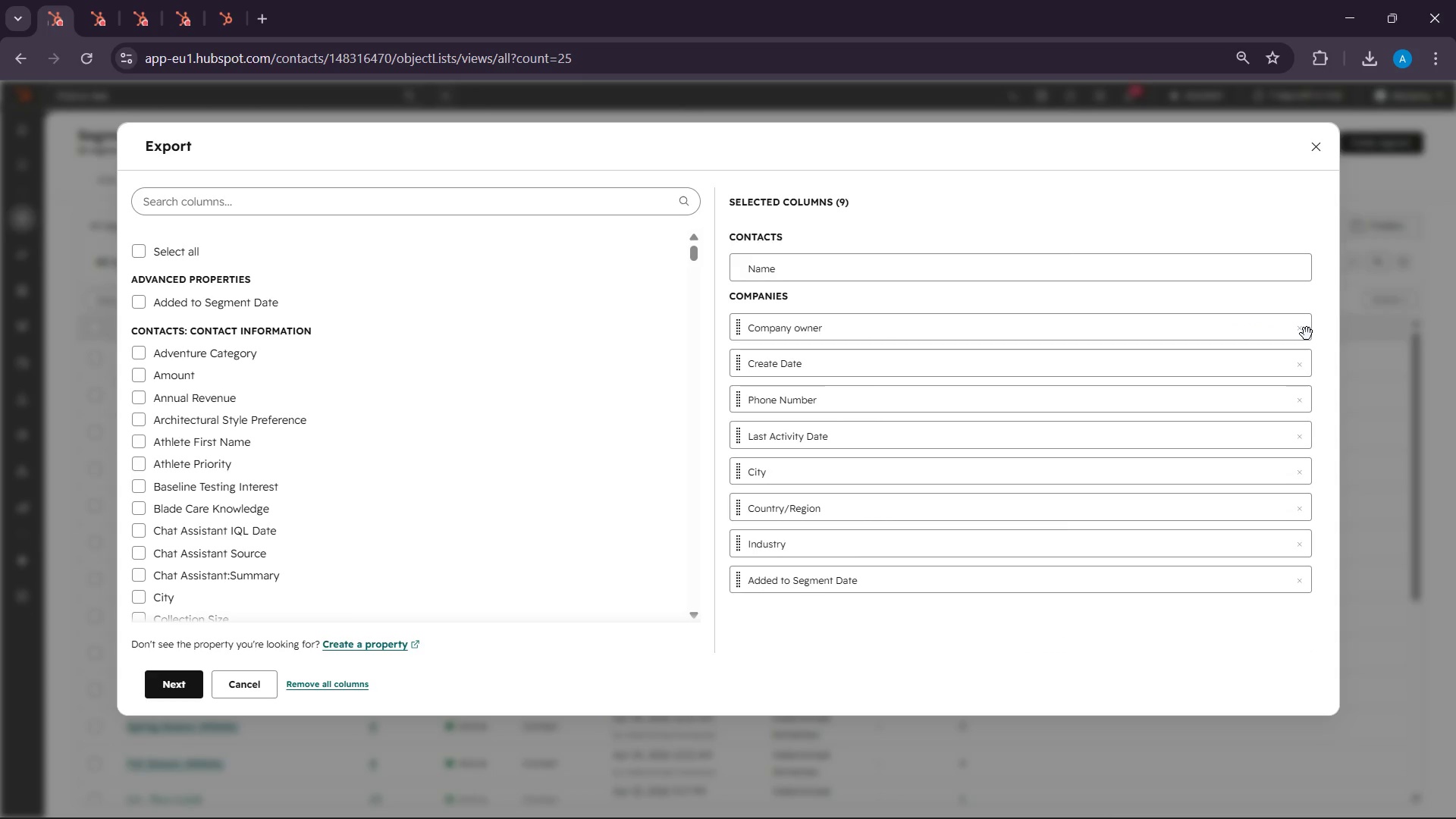 
triple_click([1307, 334])
 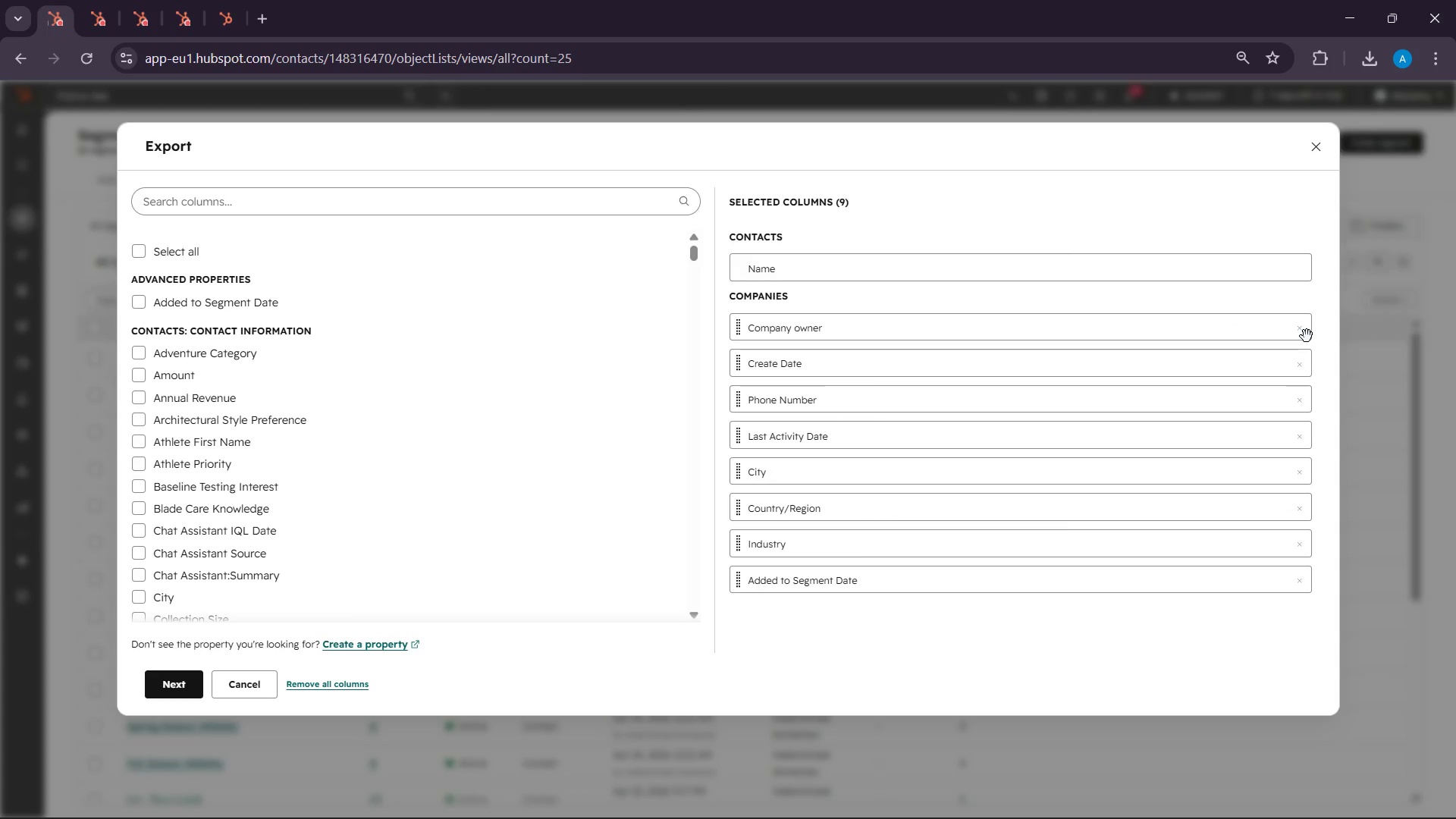 
triple_click([1307, 334])
 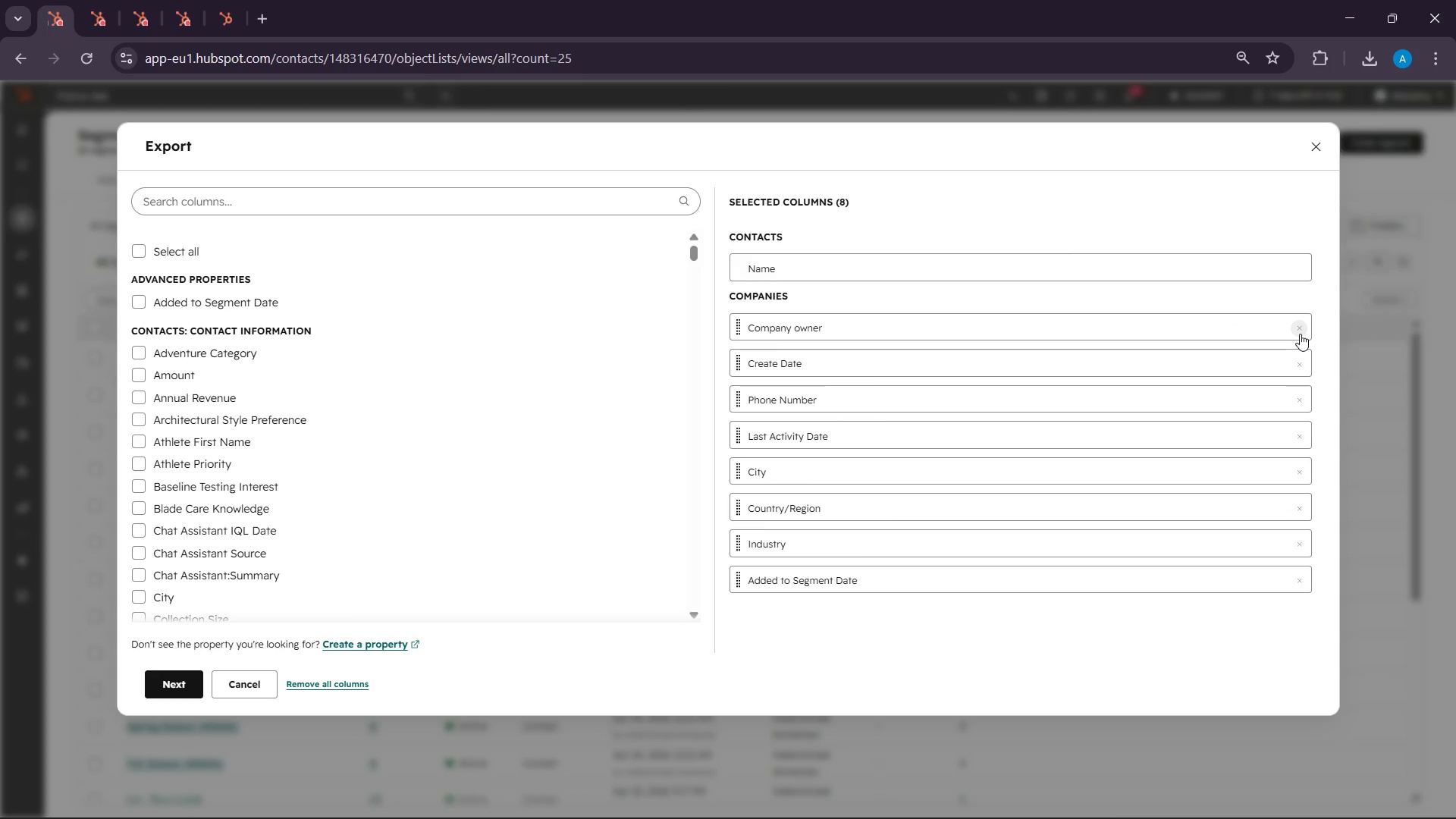 
double_click([1300, 334])
 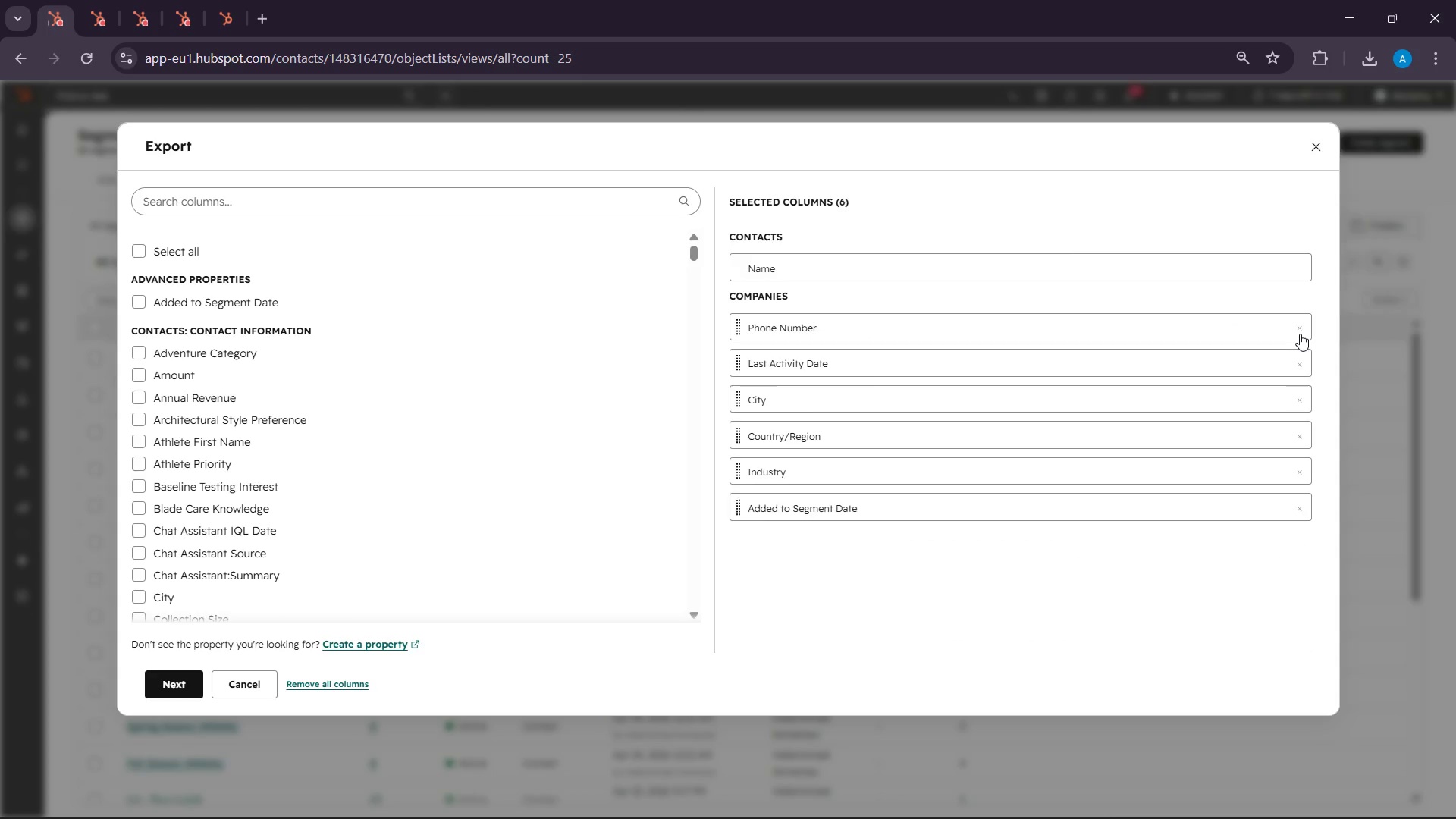 
triple_click([1300, 334])
 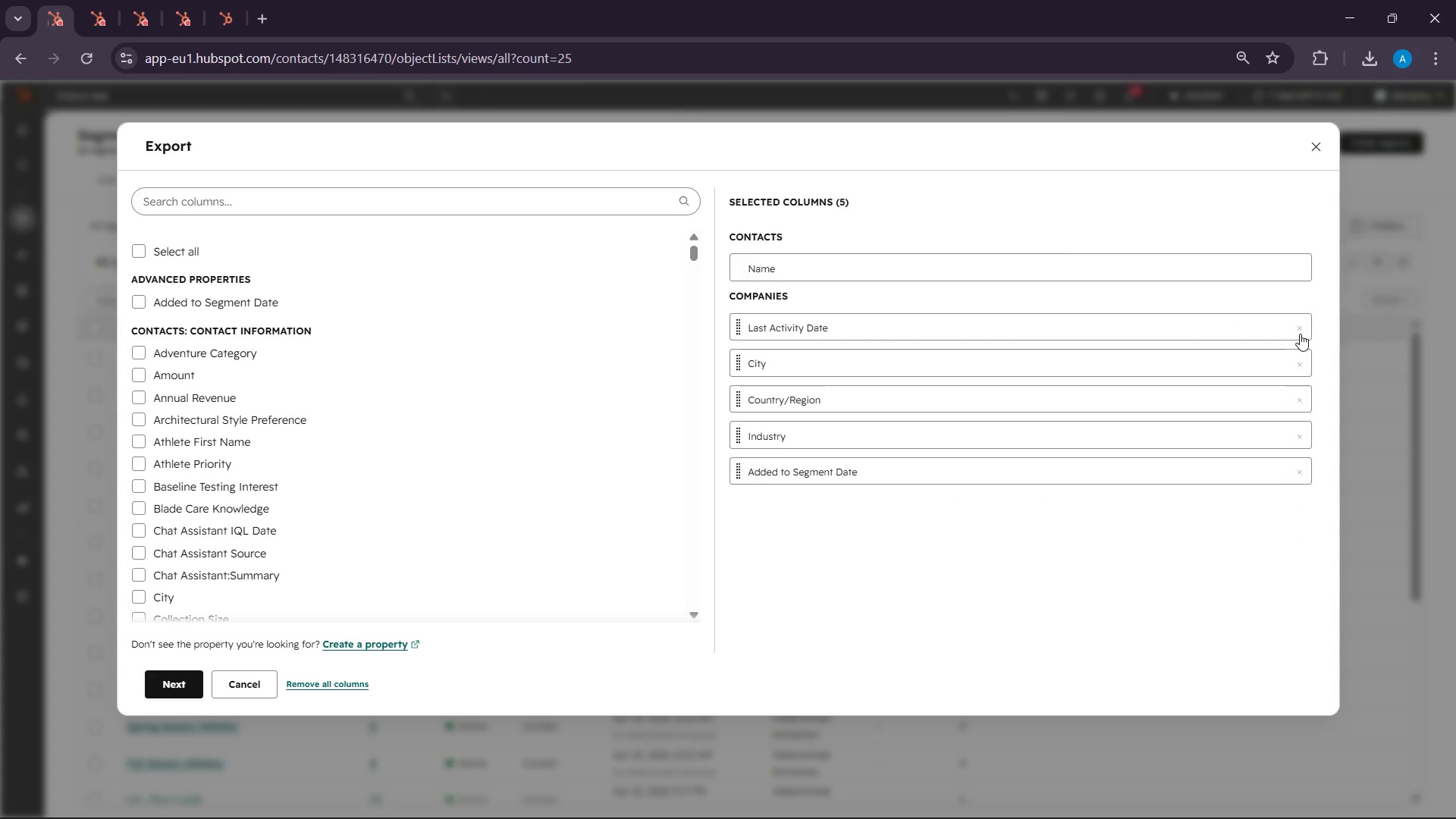 
triple_click([1300, 334])
 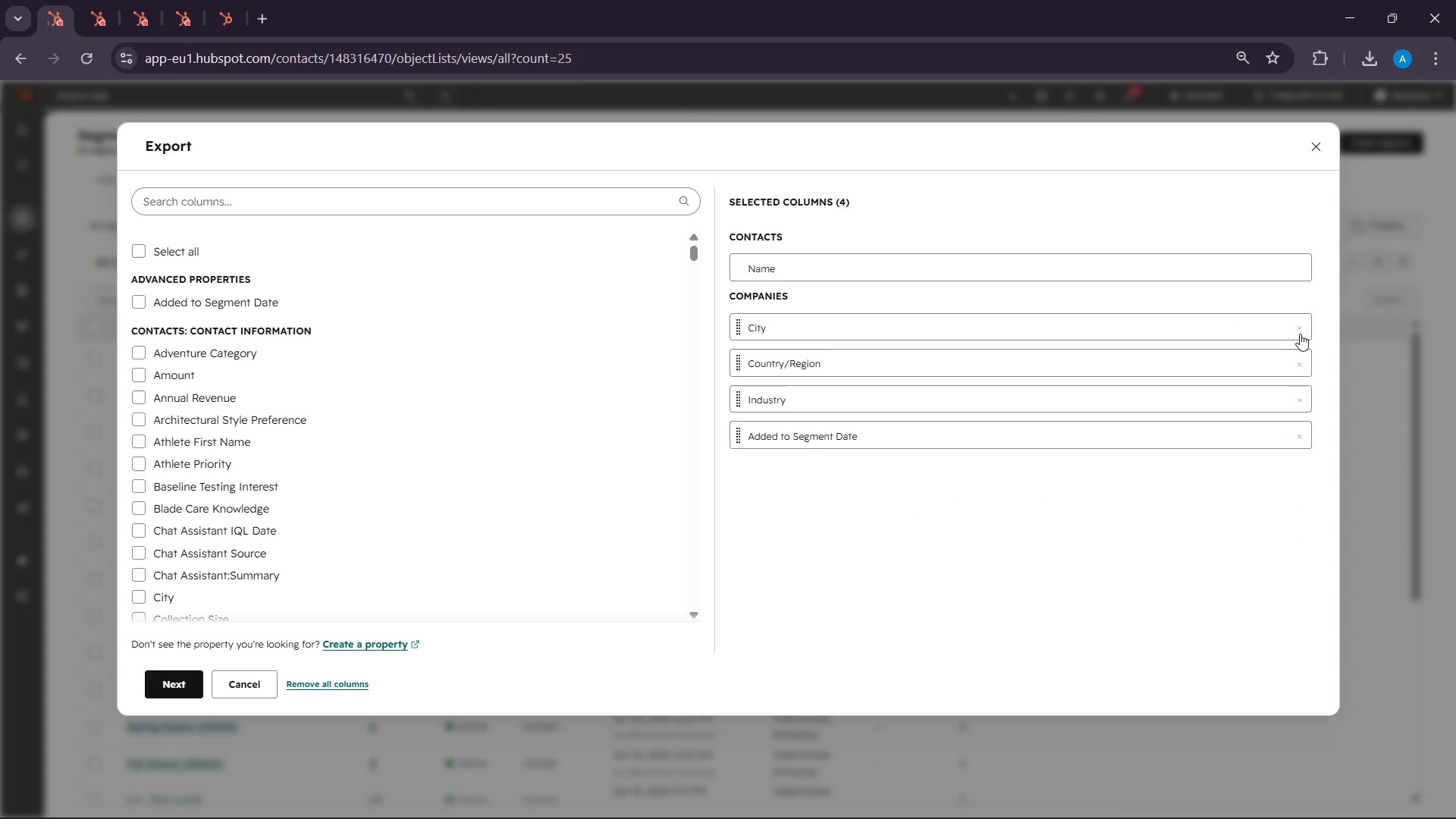 
triple_click([1300, 334])
 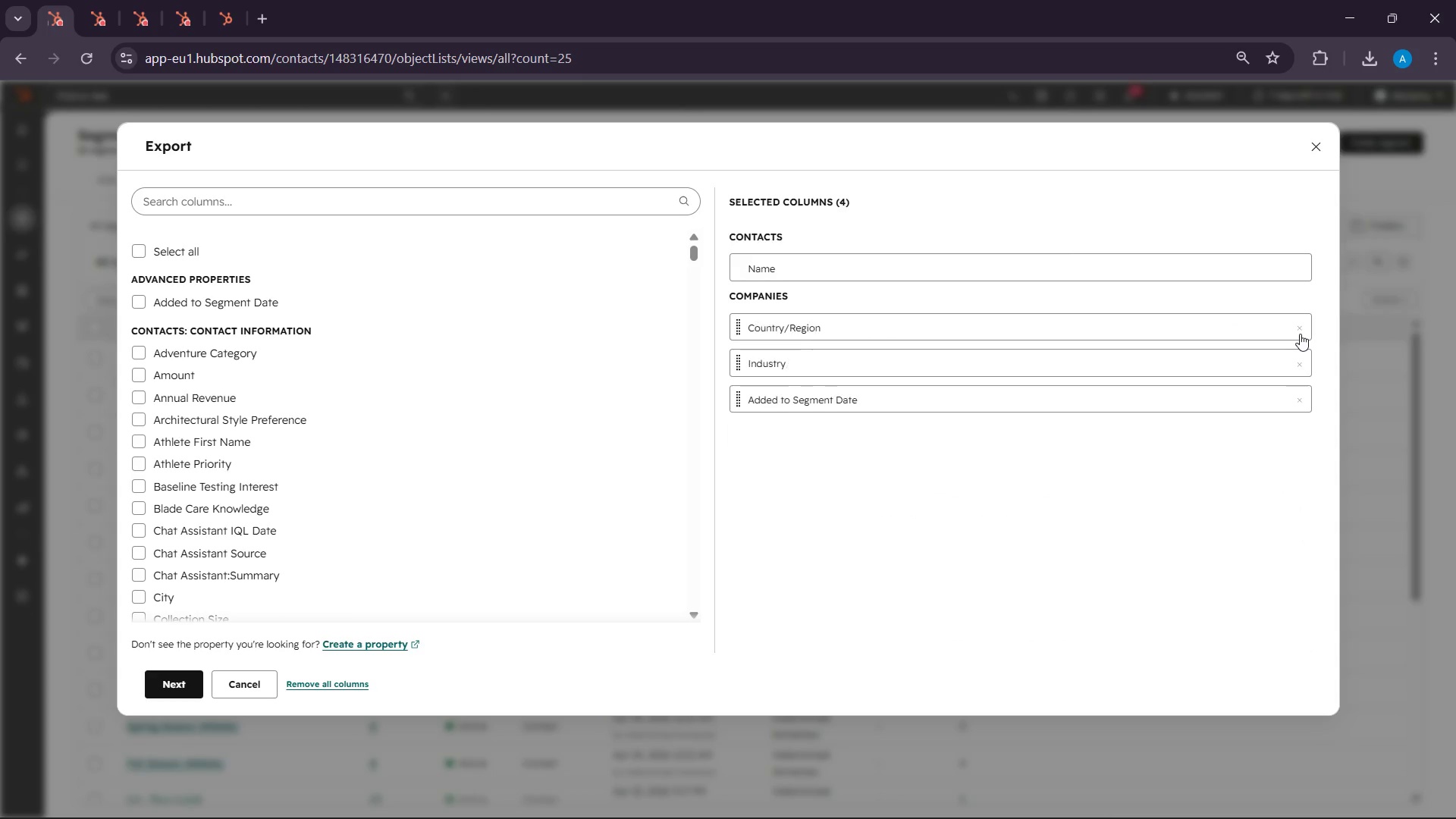 
triple_click([1300, 334])
 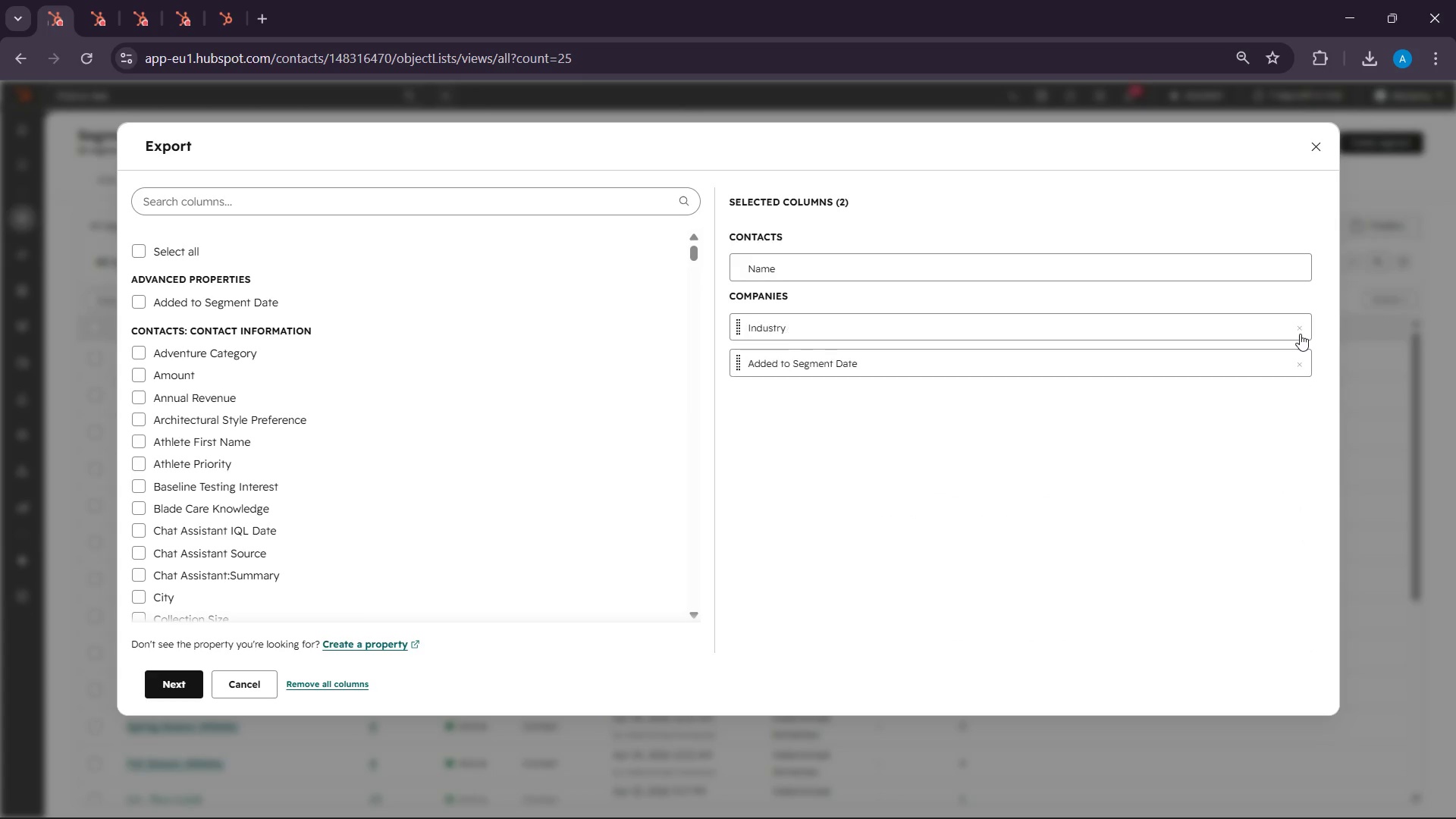 
triple_click([1300, 334])
 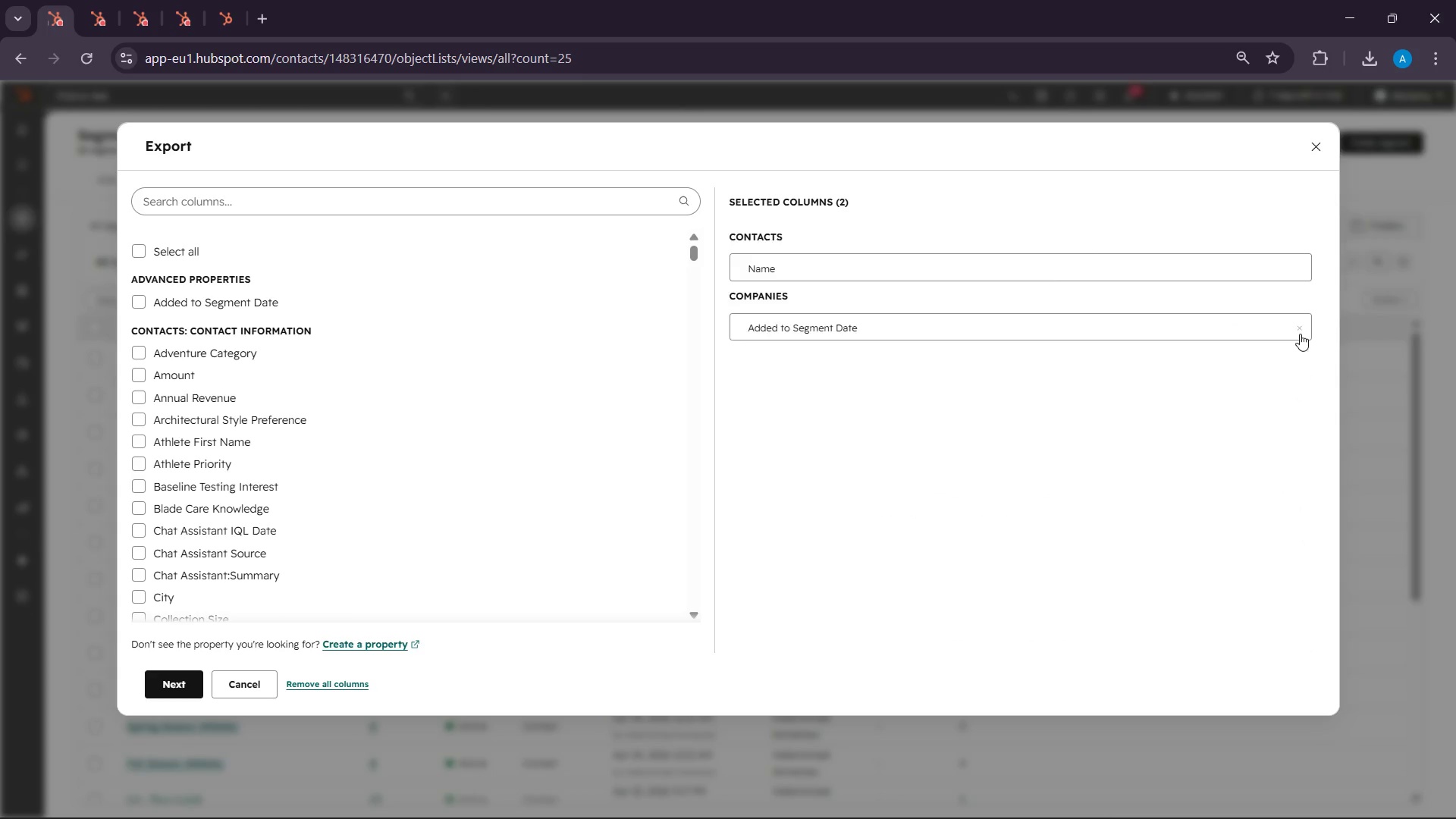 
triple_click([1300, 334])
 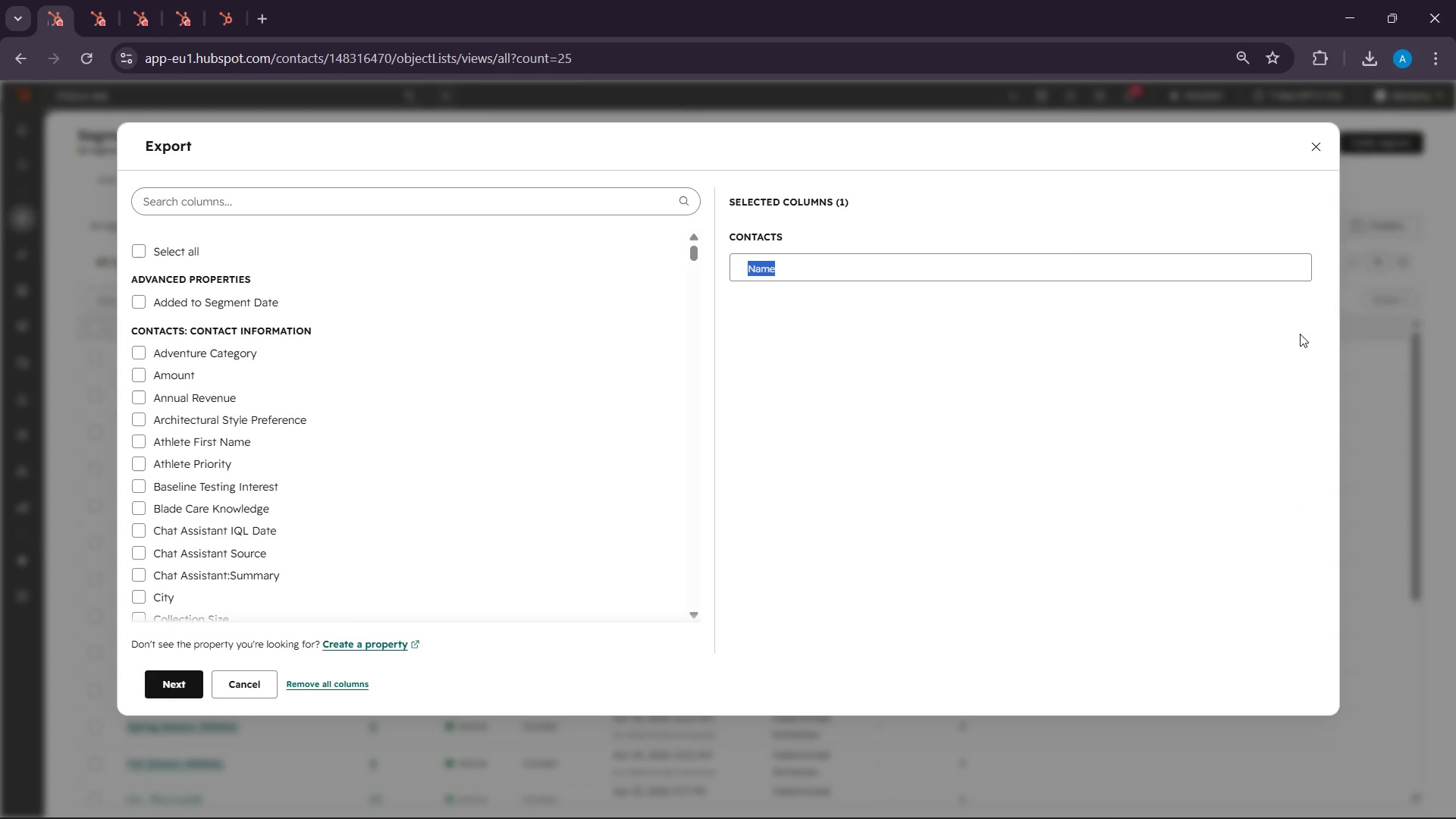 
triple_click([1300, 334])
 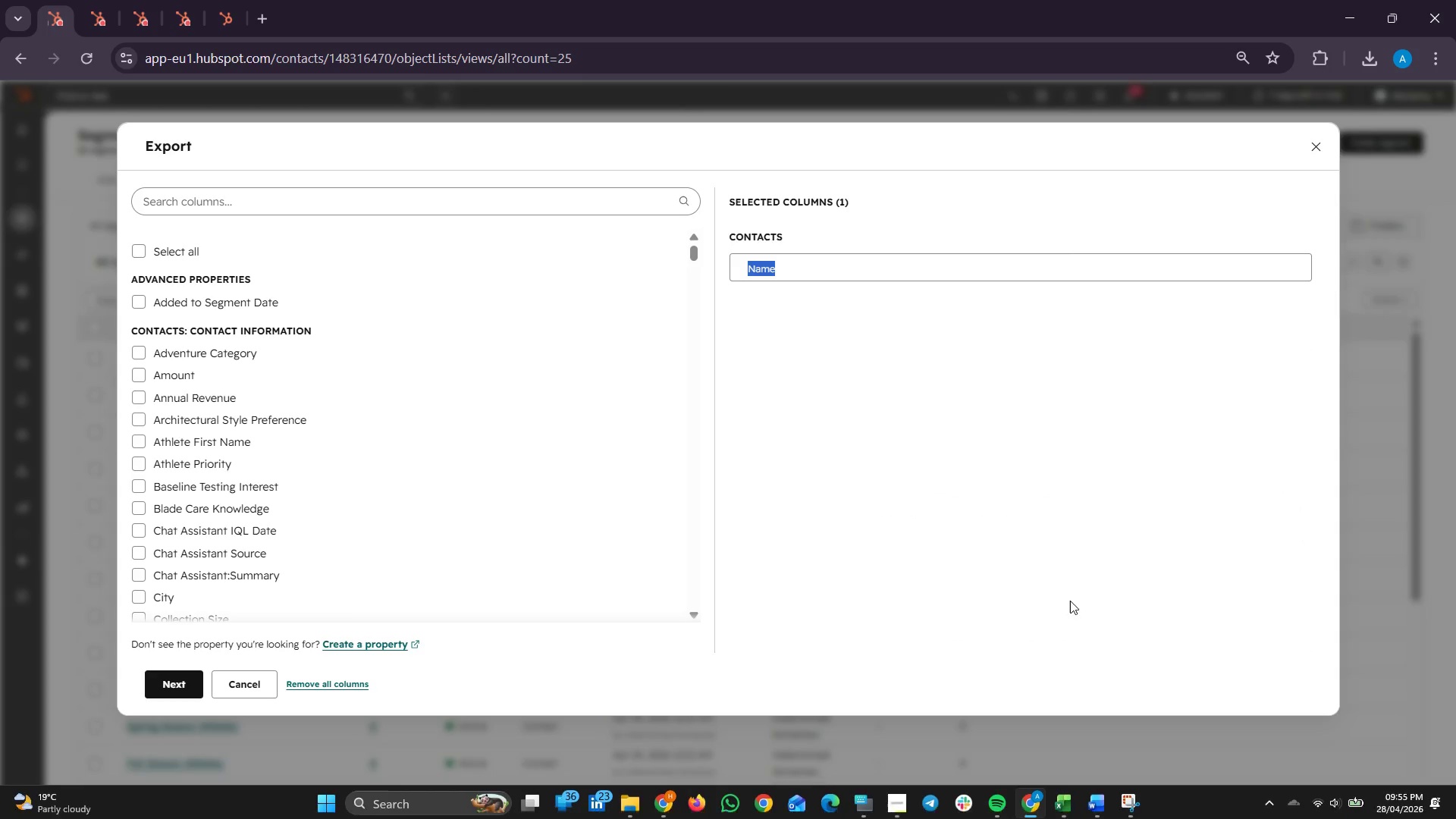 
left_click([1068, 599])
 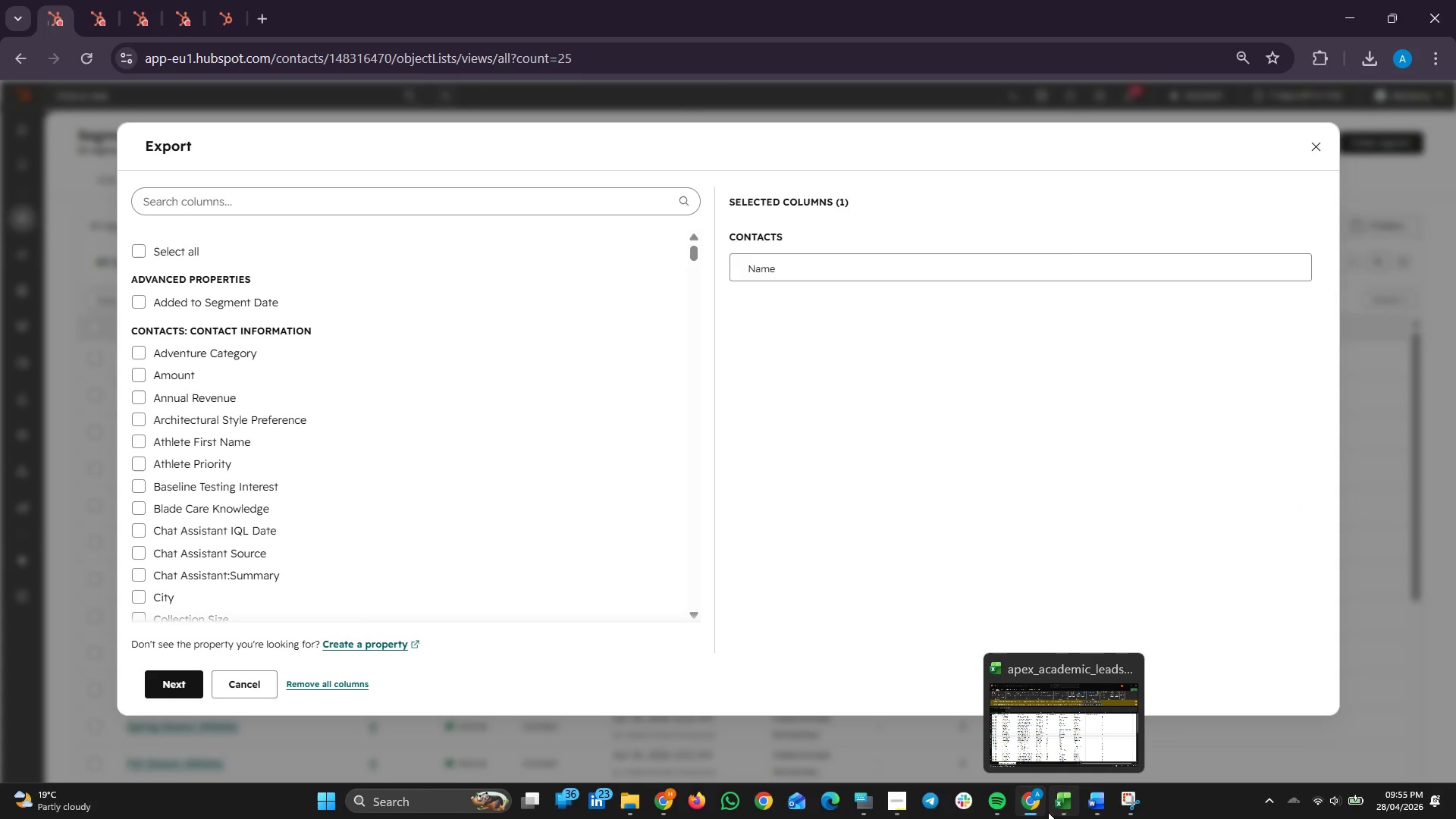 
left_click([1036, 809])
 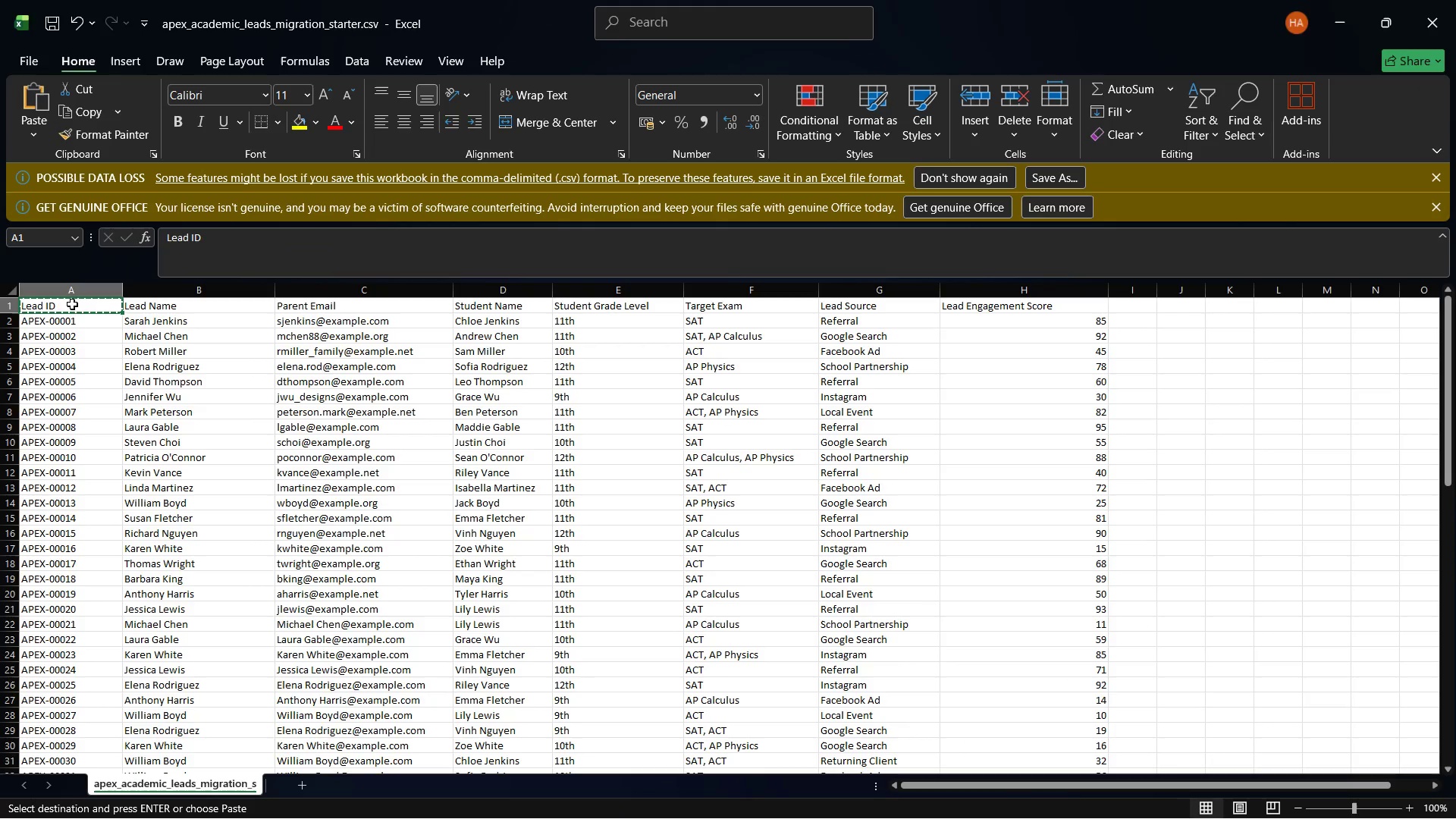 
right_click([71, 305])
 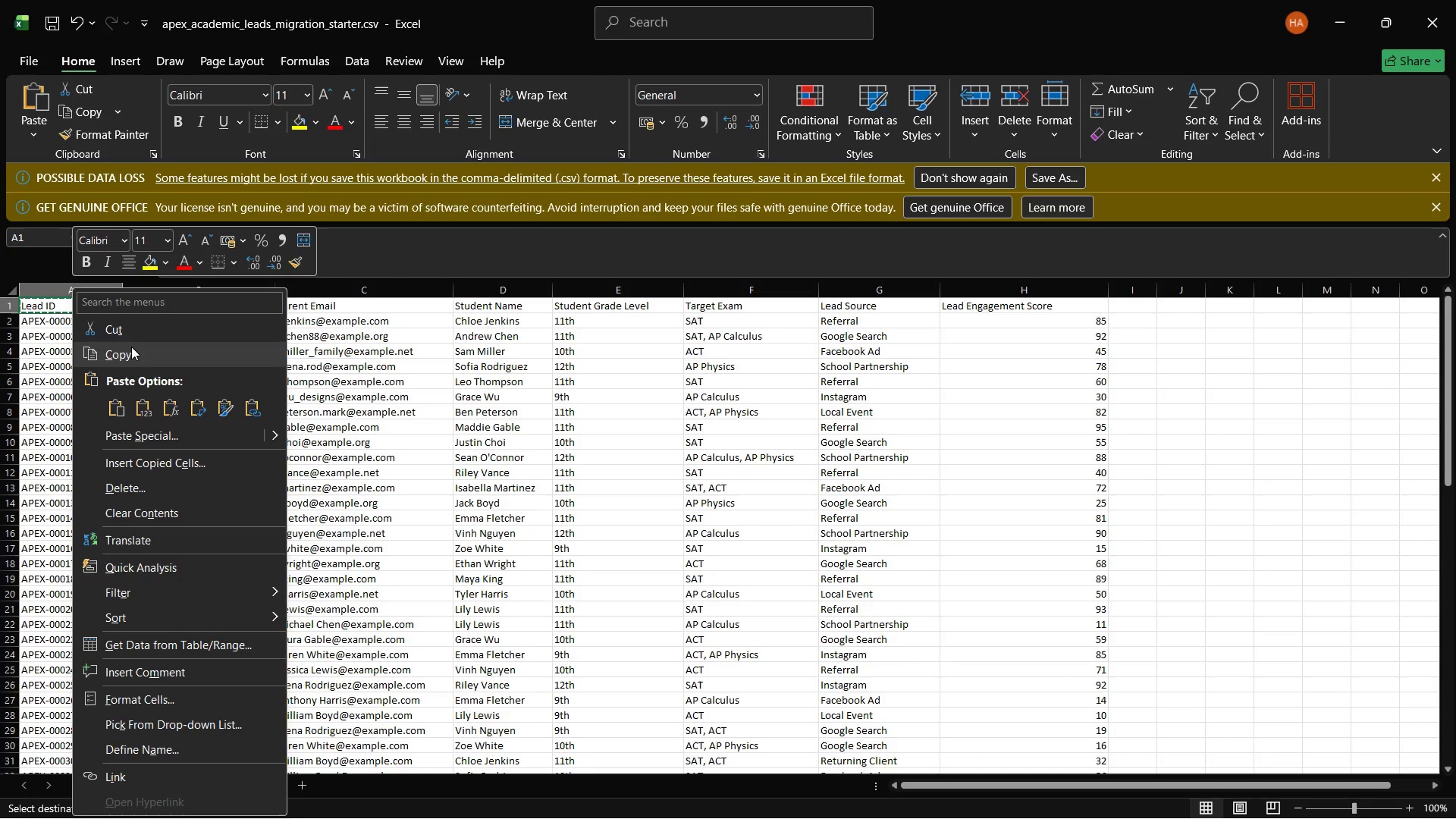 
left_click([131, 347])
 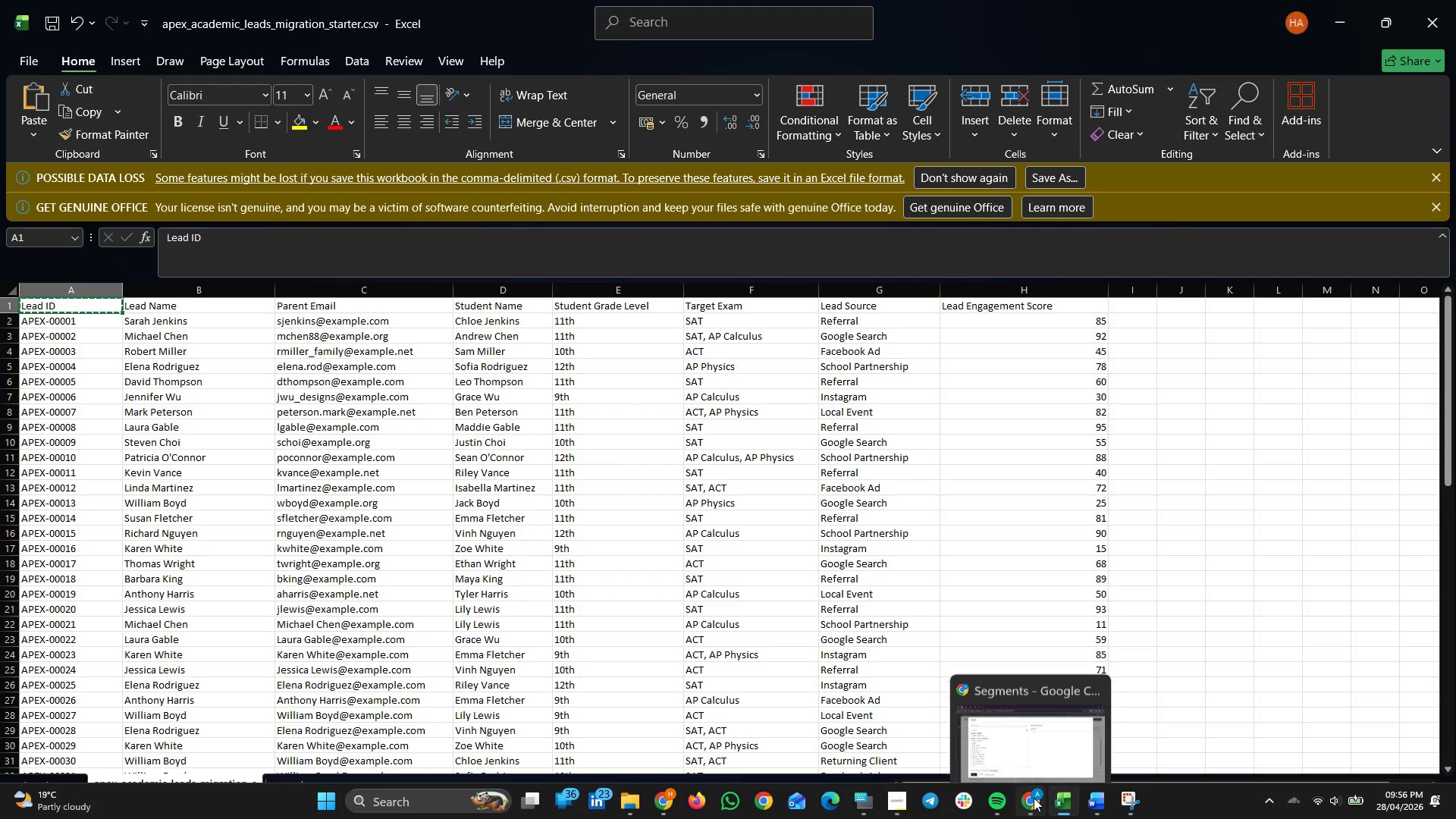 
left_click([1034, 798])
 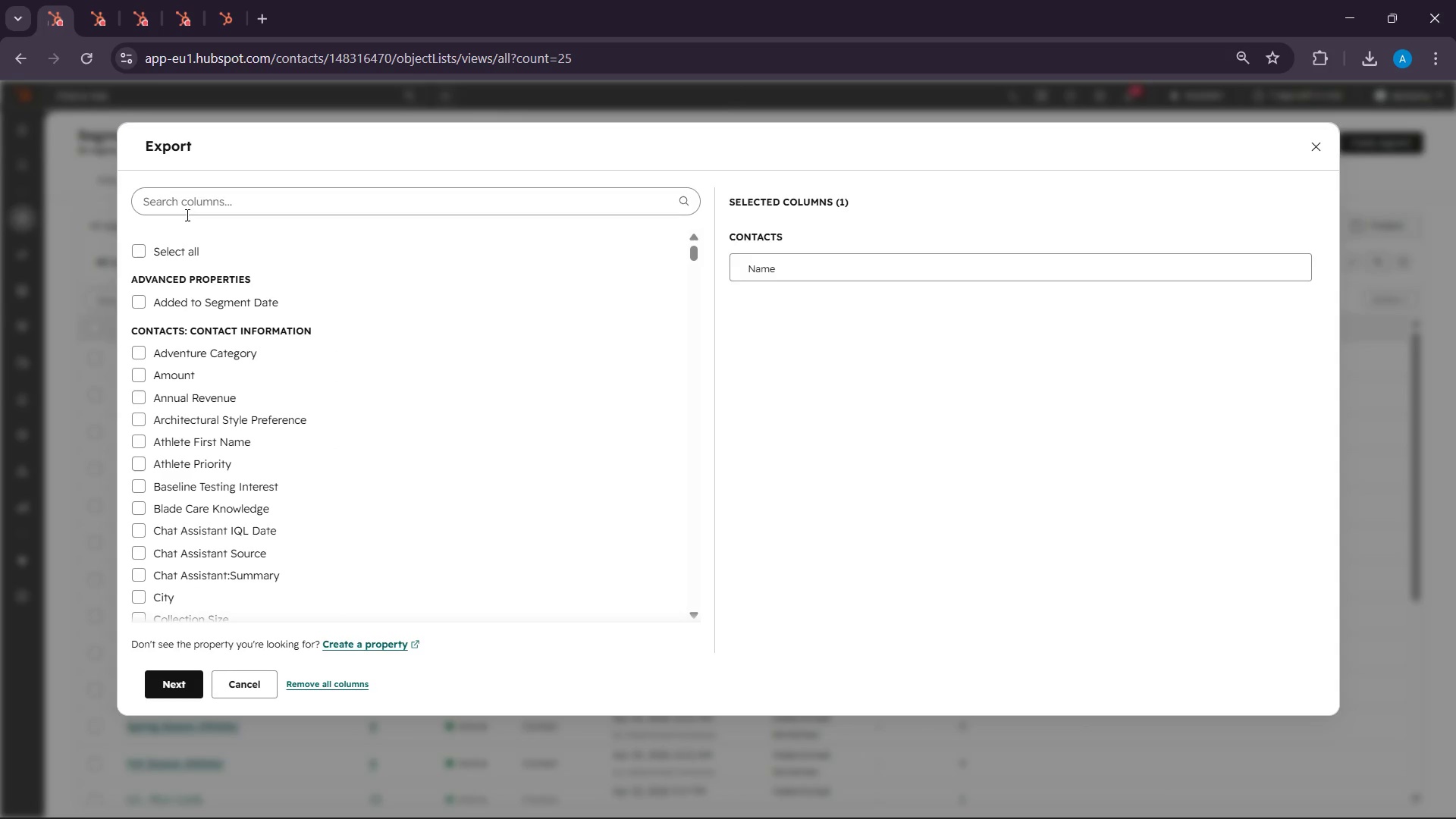 
right_click([187, 206])
 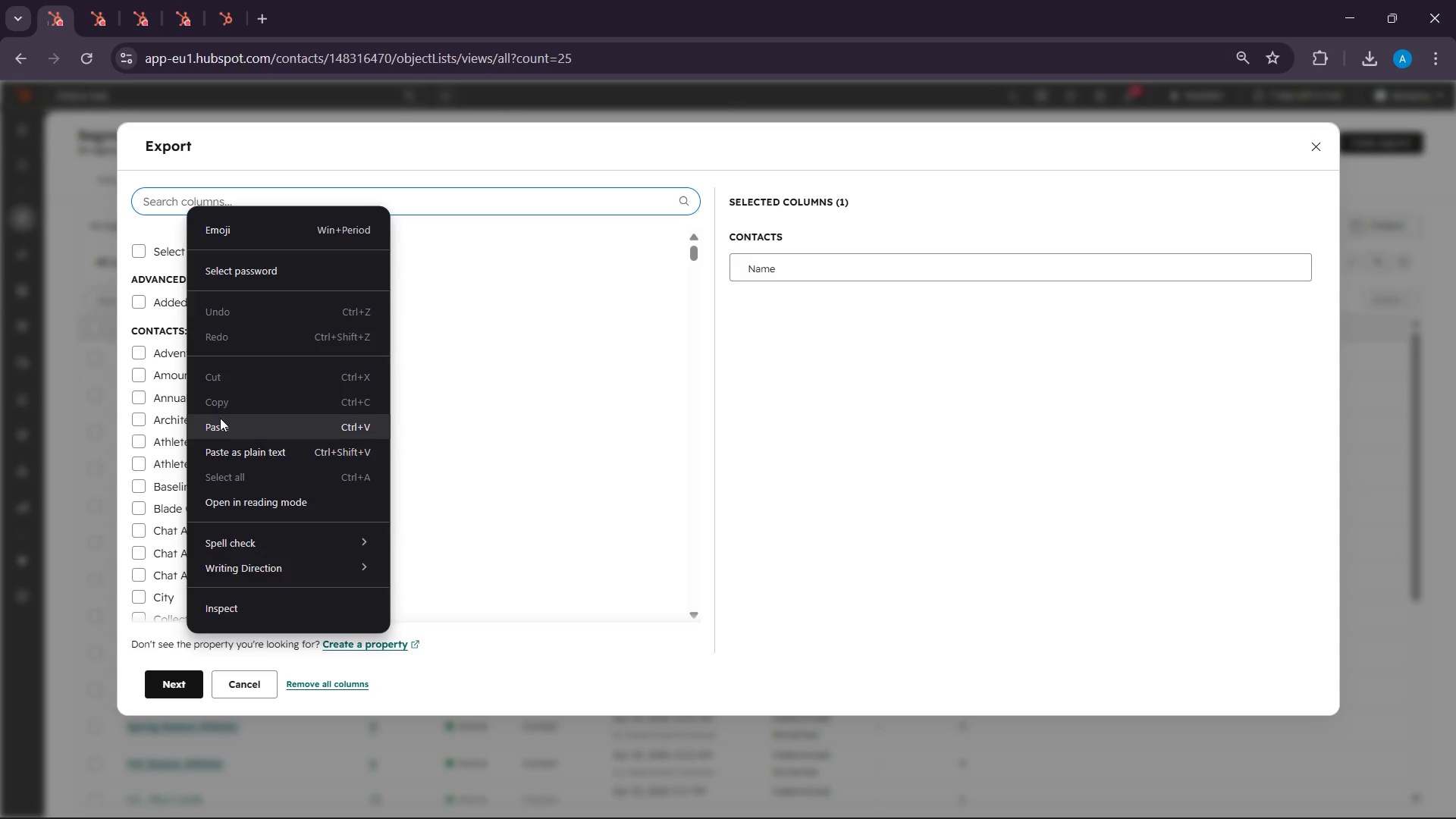 
left_click([220, 418])
 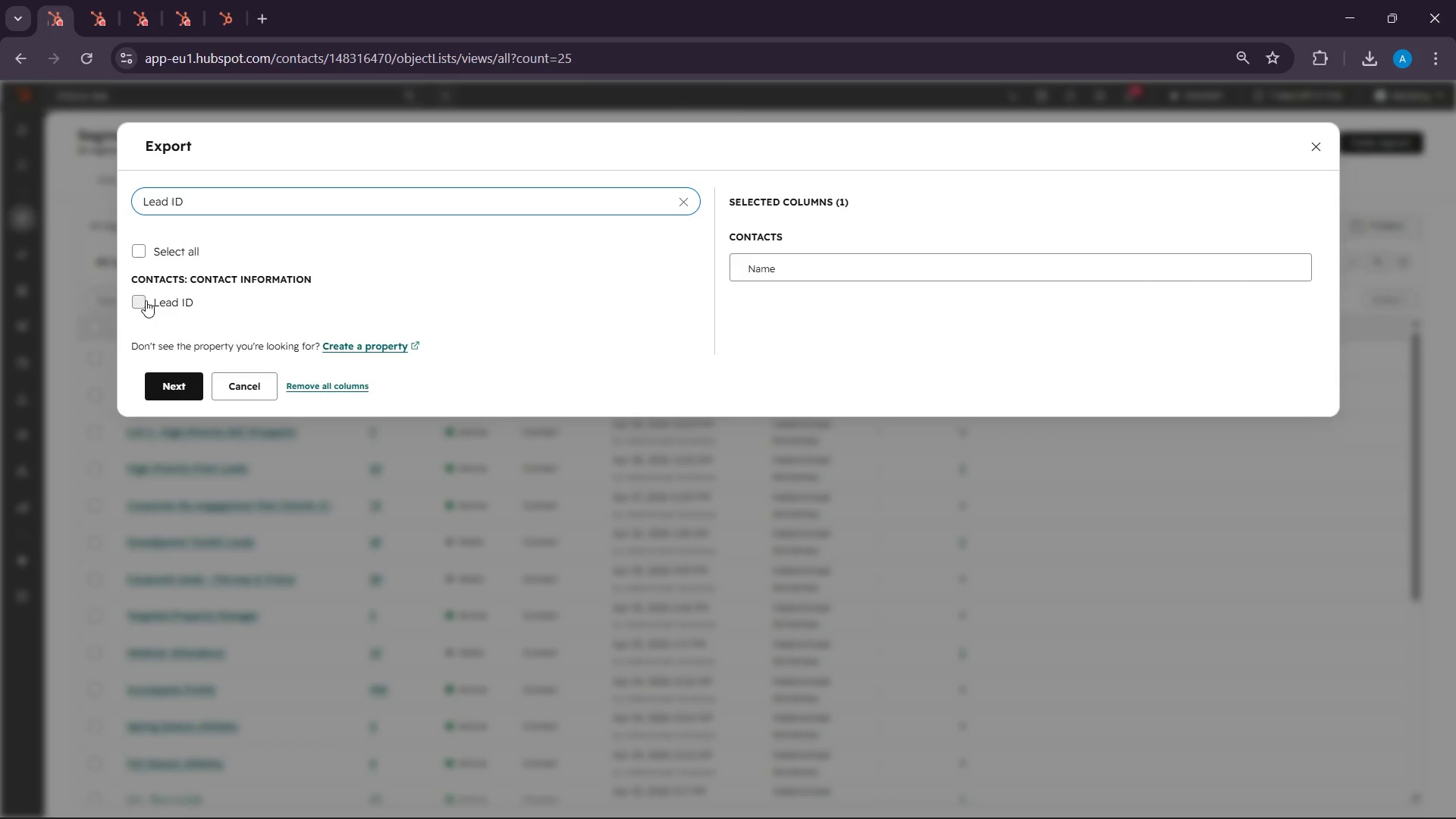 
left_click([146, 300])
 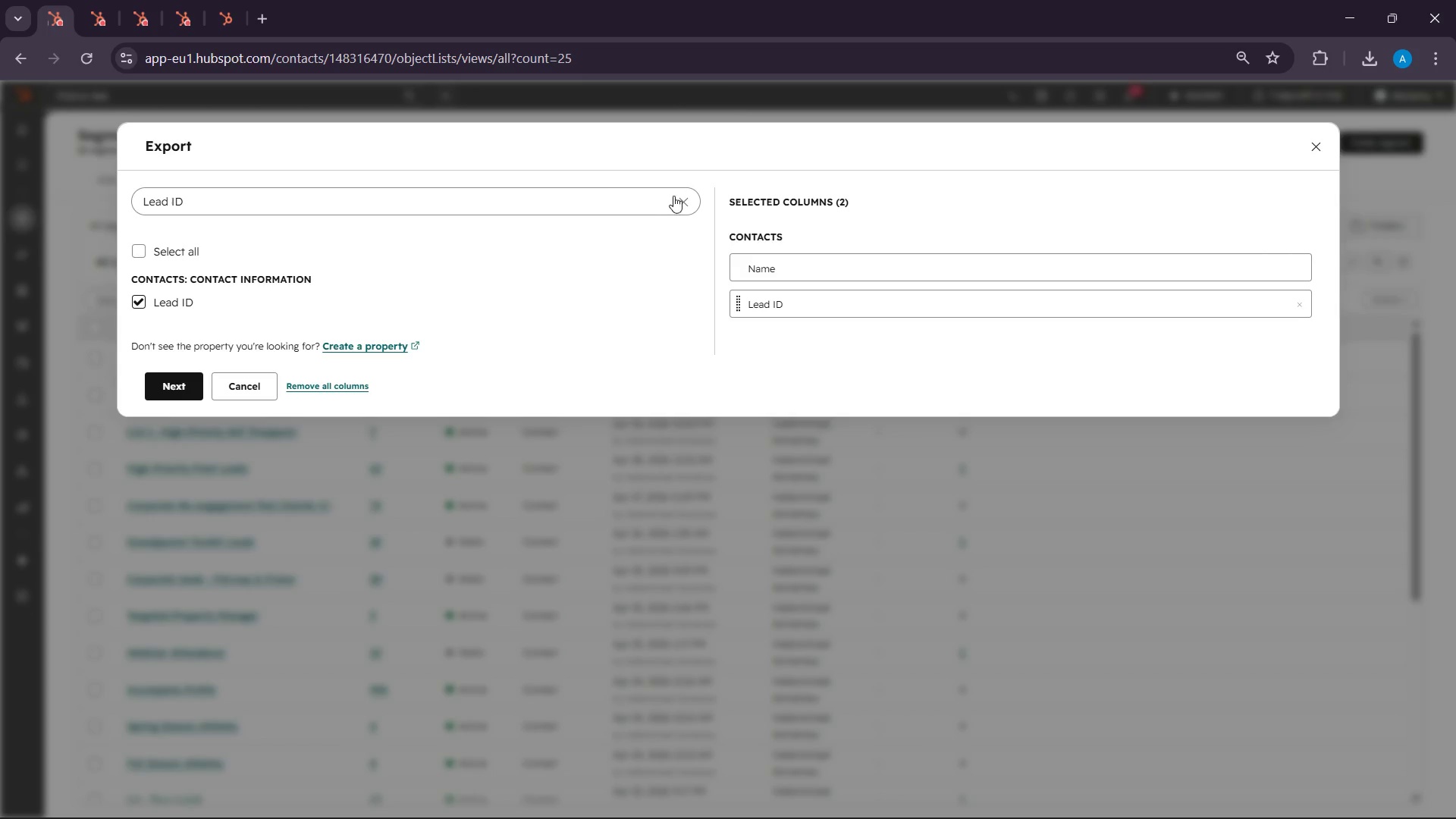 
left_click([684, 202])
 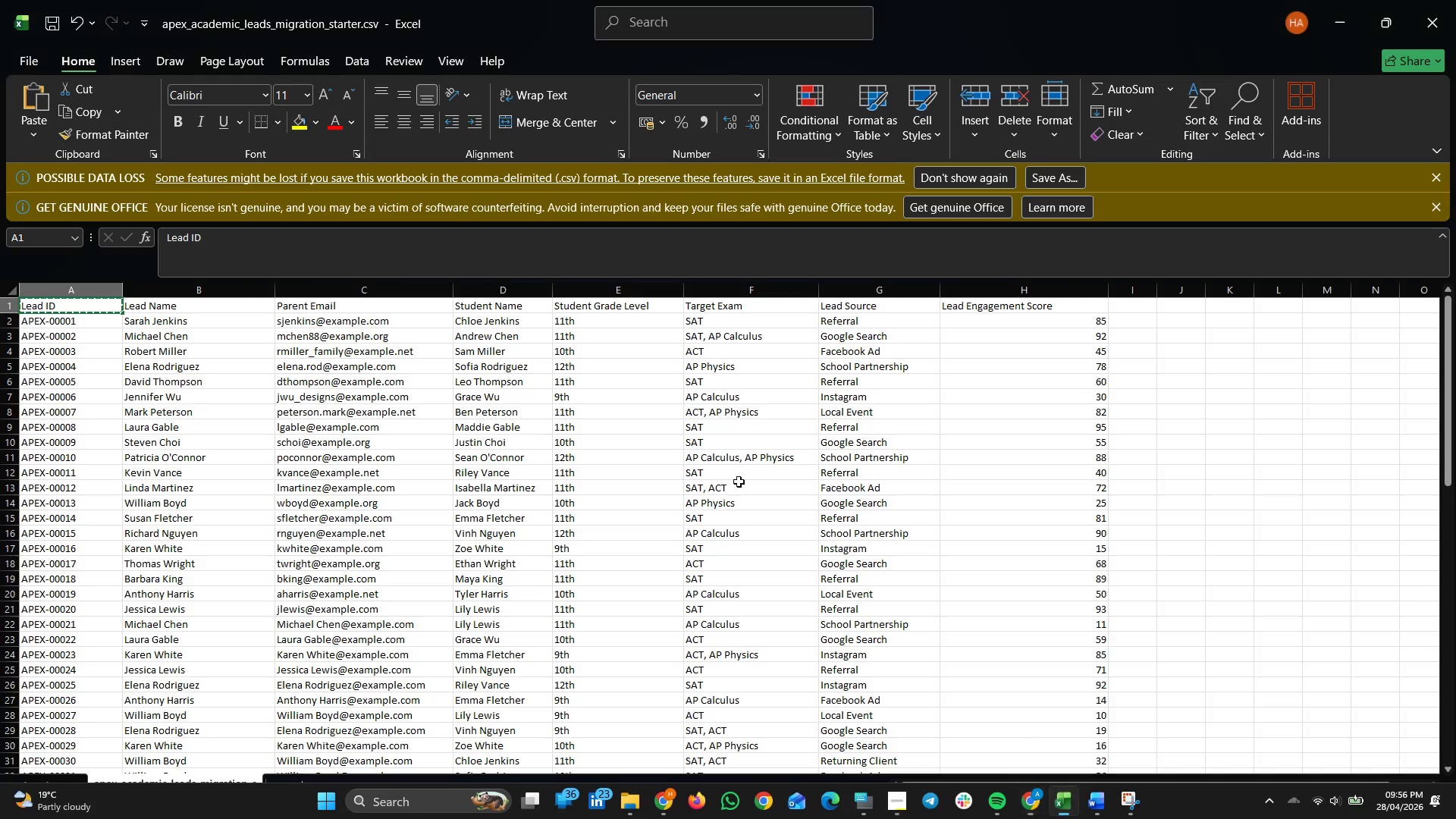 
left_click([169, 308])
 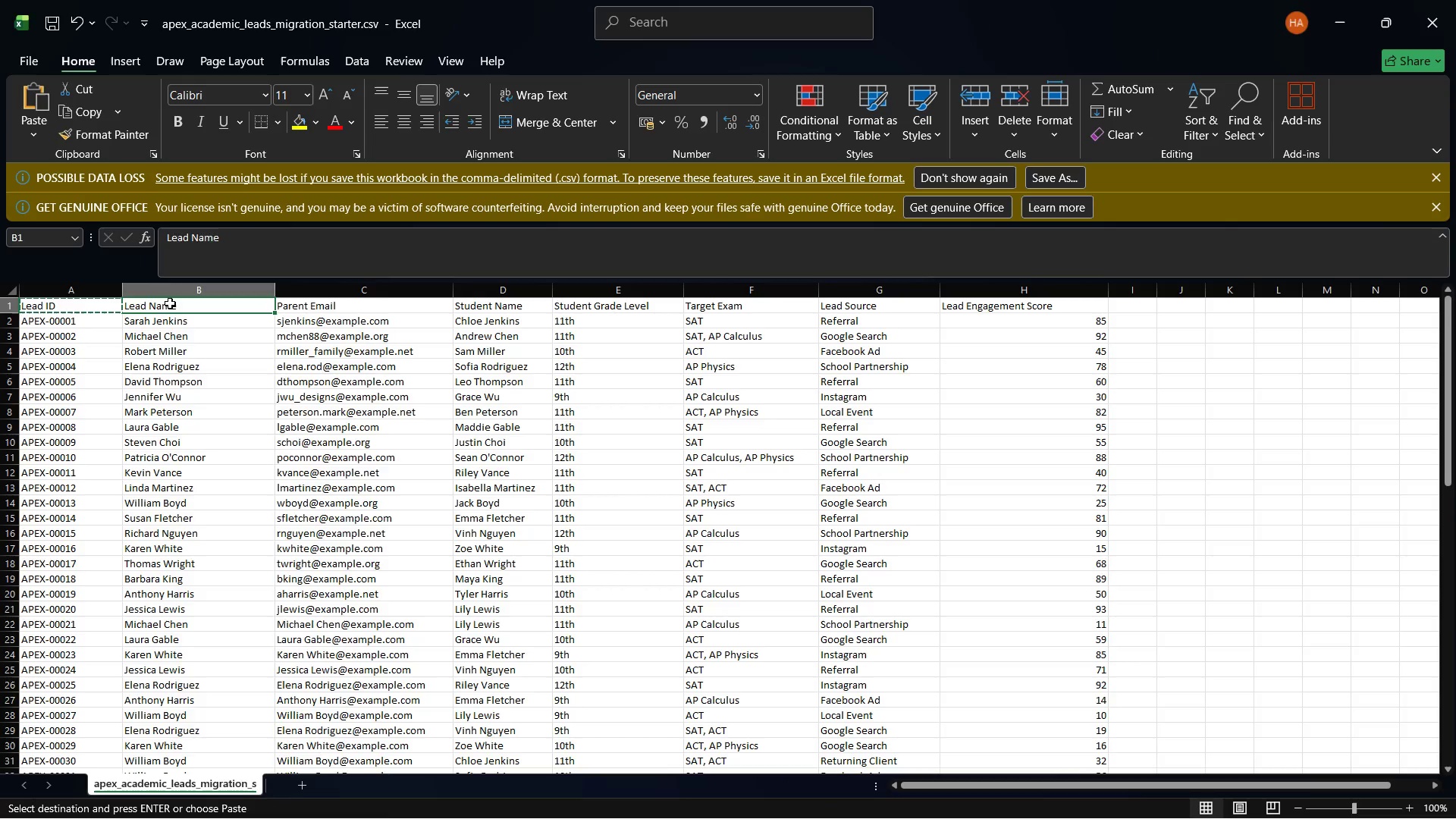 
right_click([170, 303])
 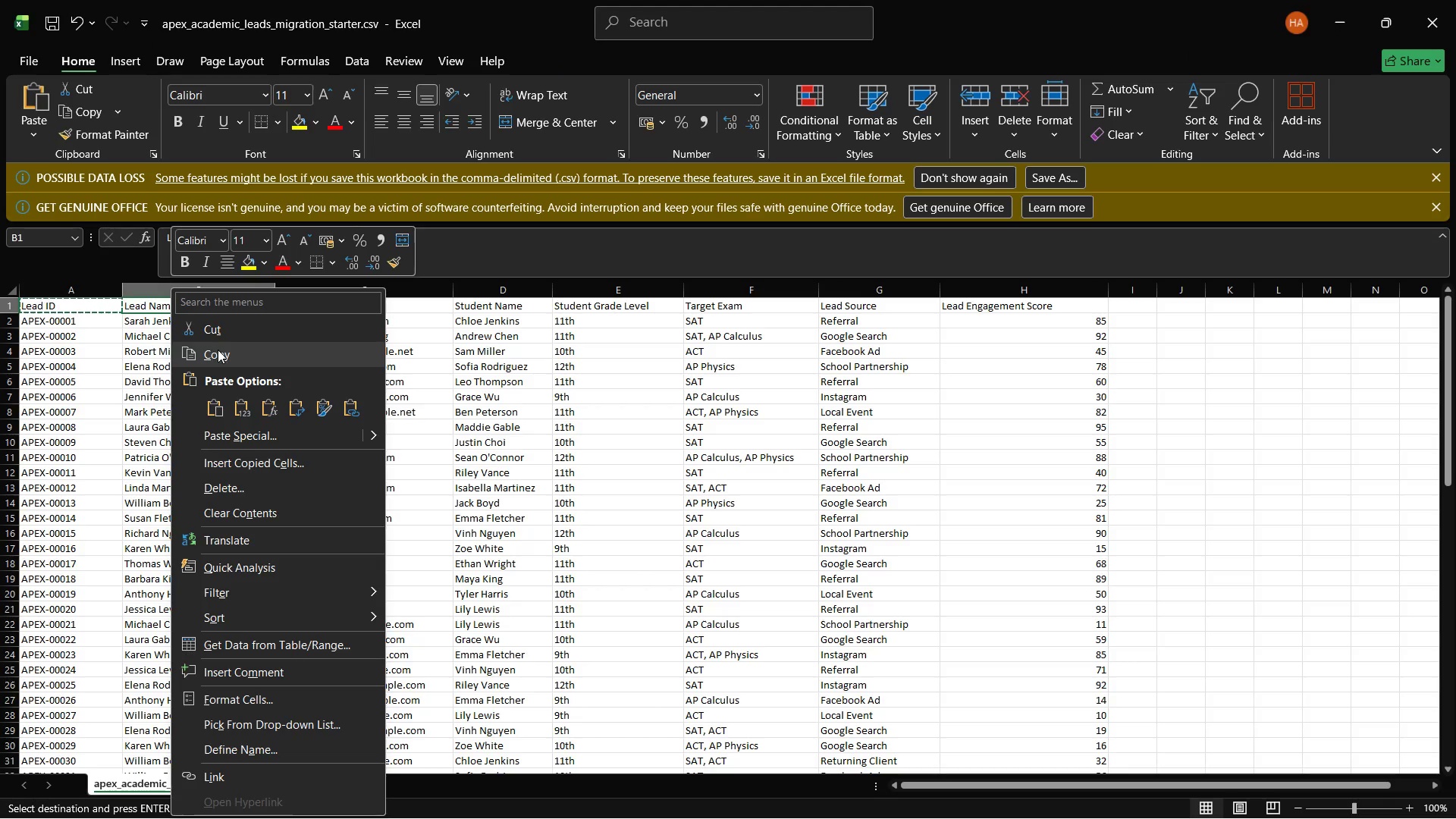 
left_click([218, 350])
 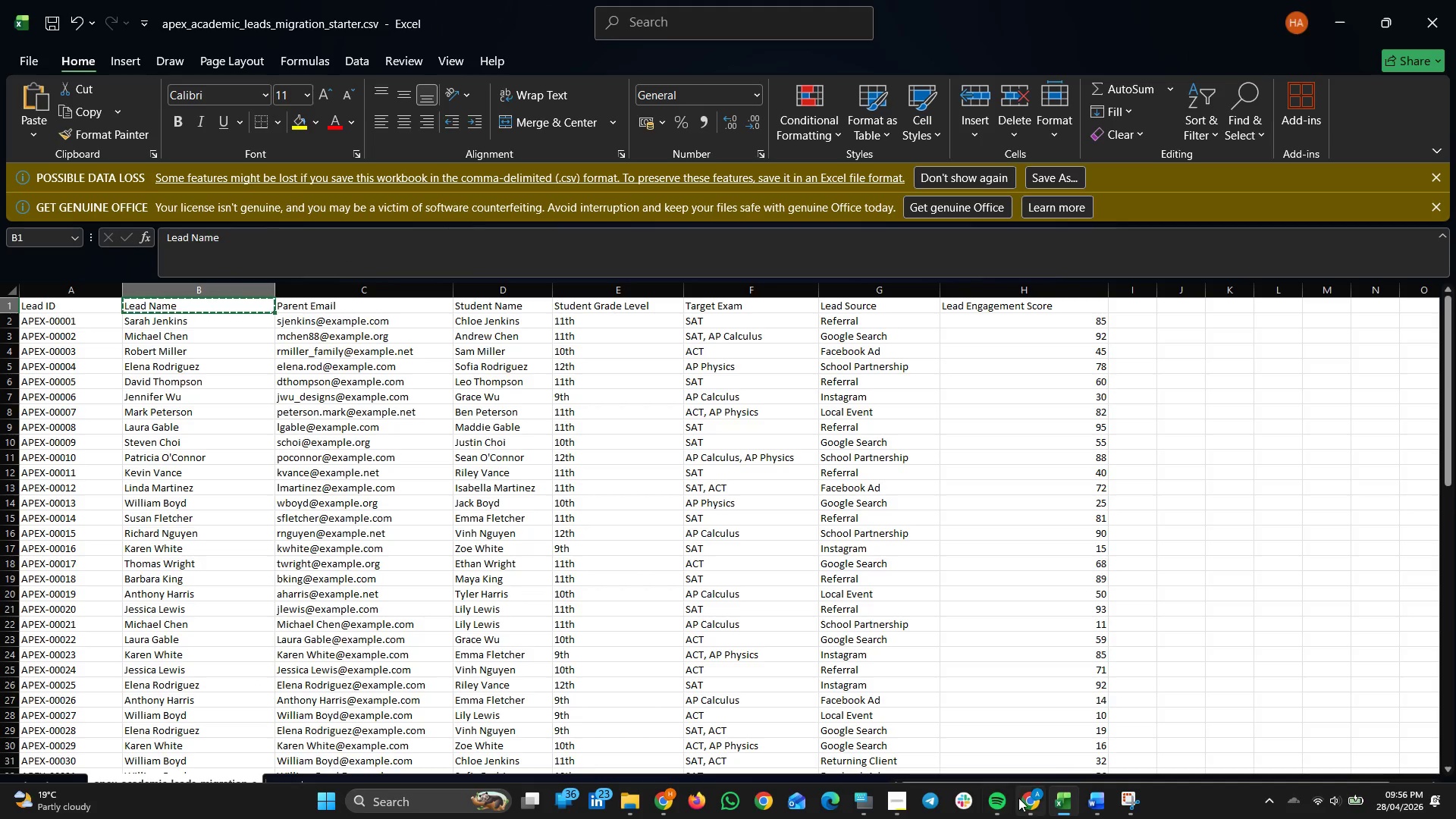 
left_click([1026, 795])
 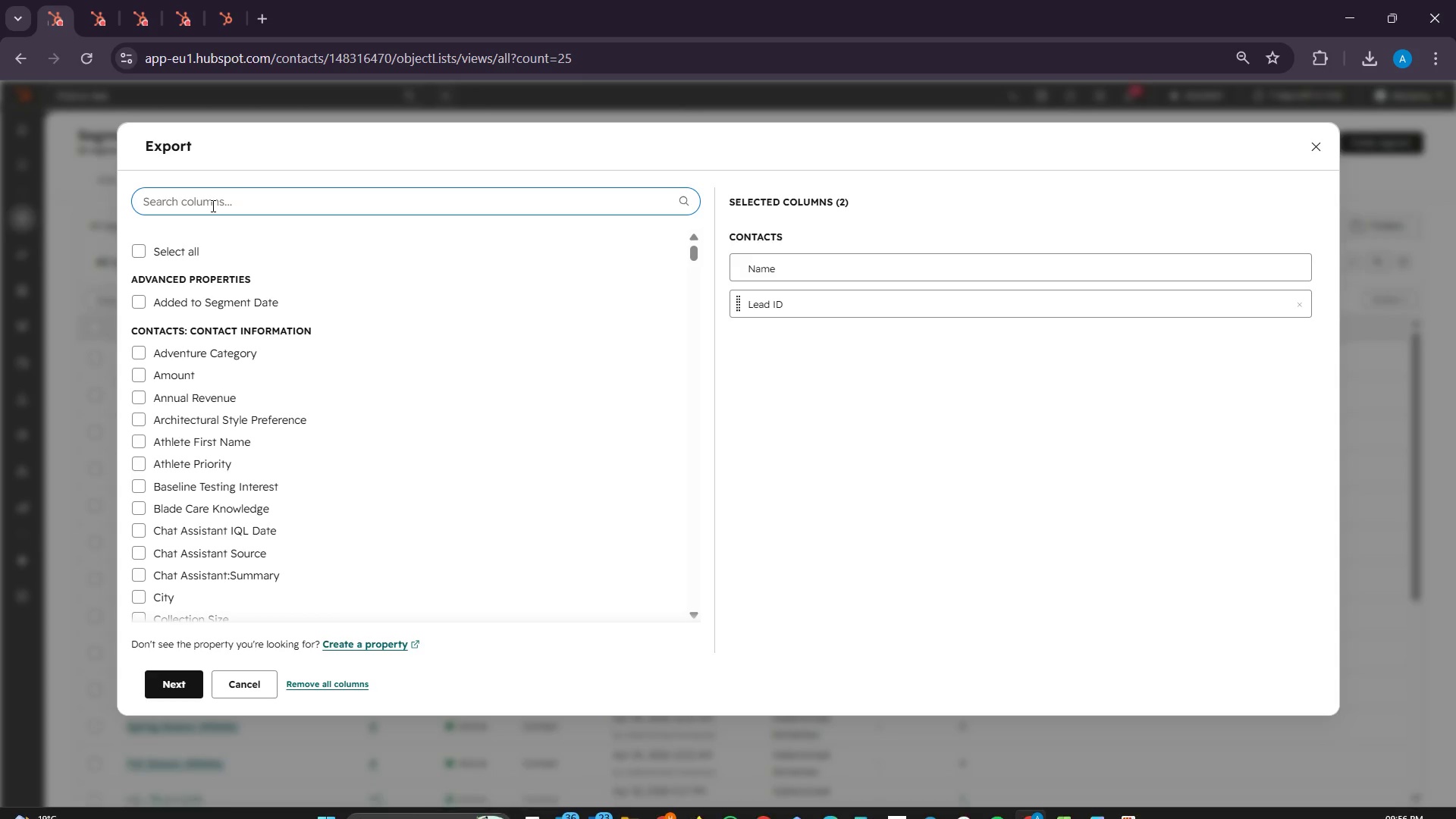 
right_click([212, 206])
 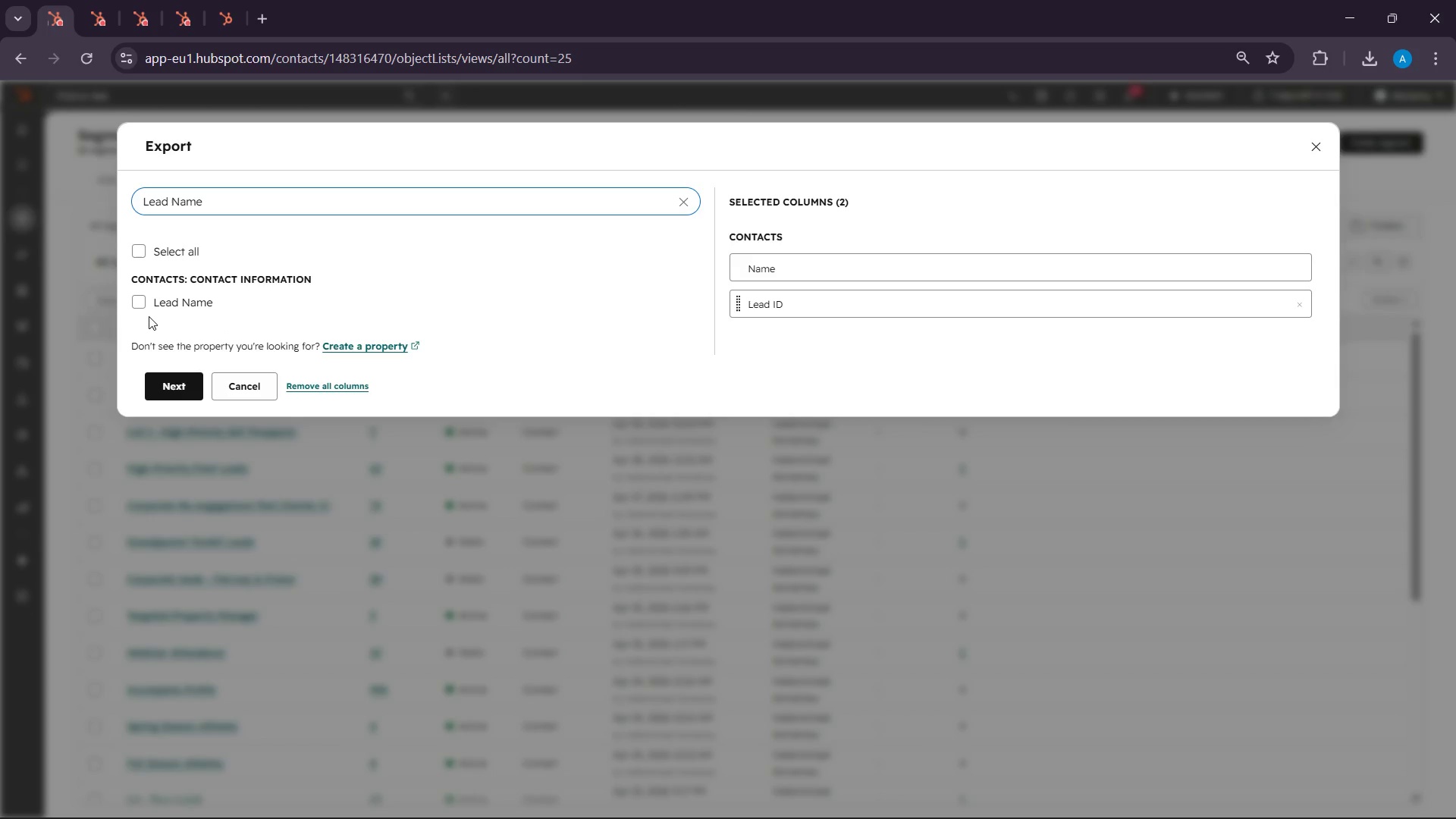 
double_click([148, 308])
 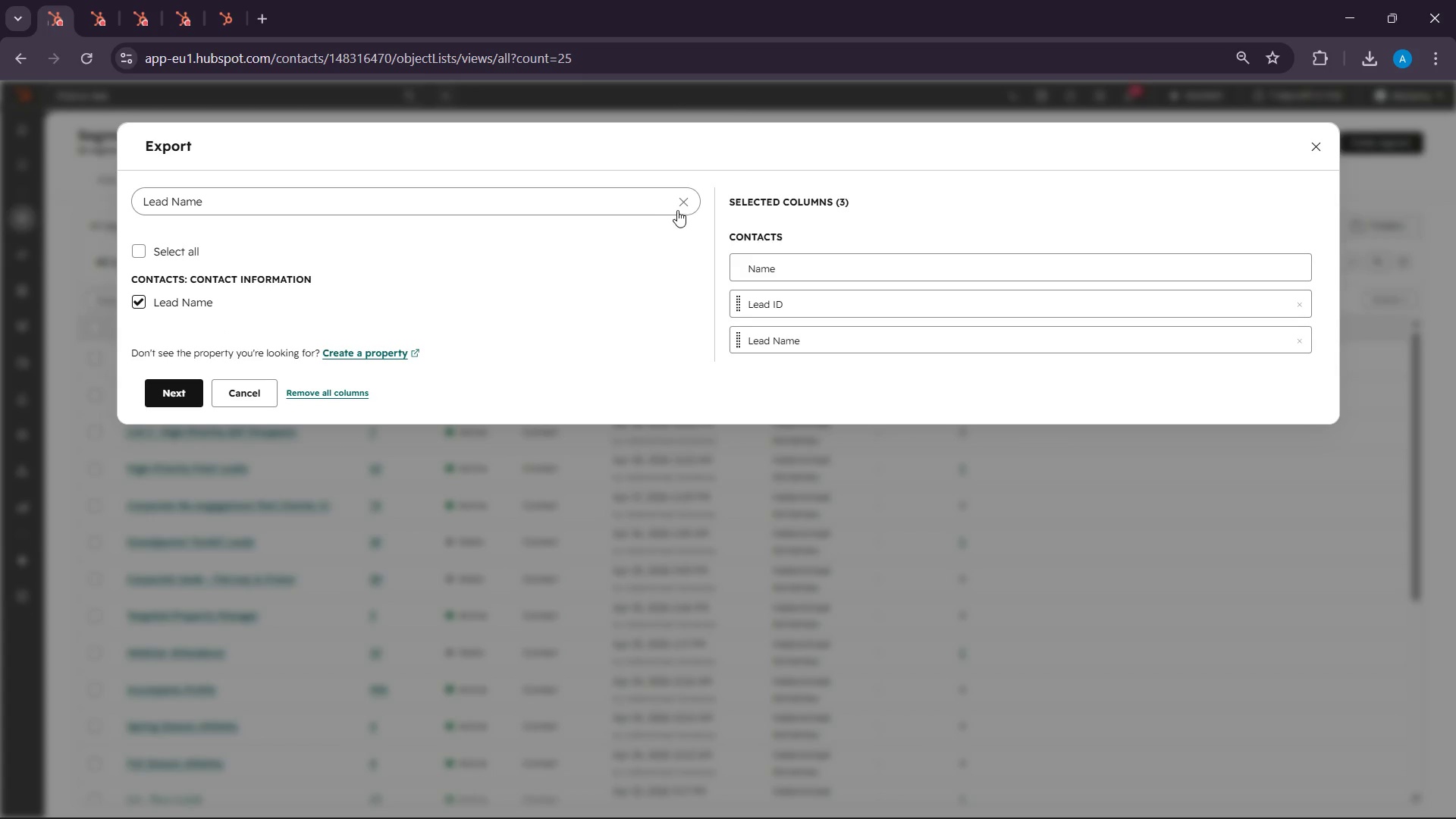 
left_click([684, 207])
 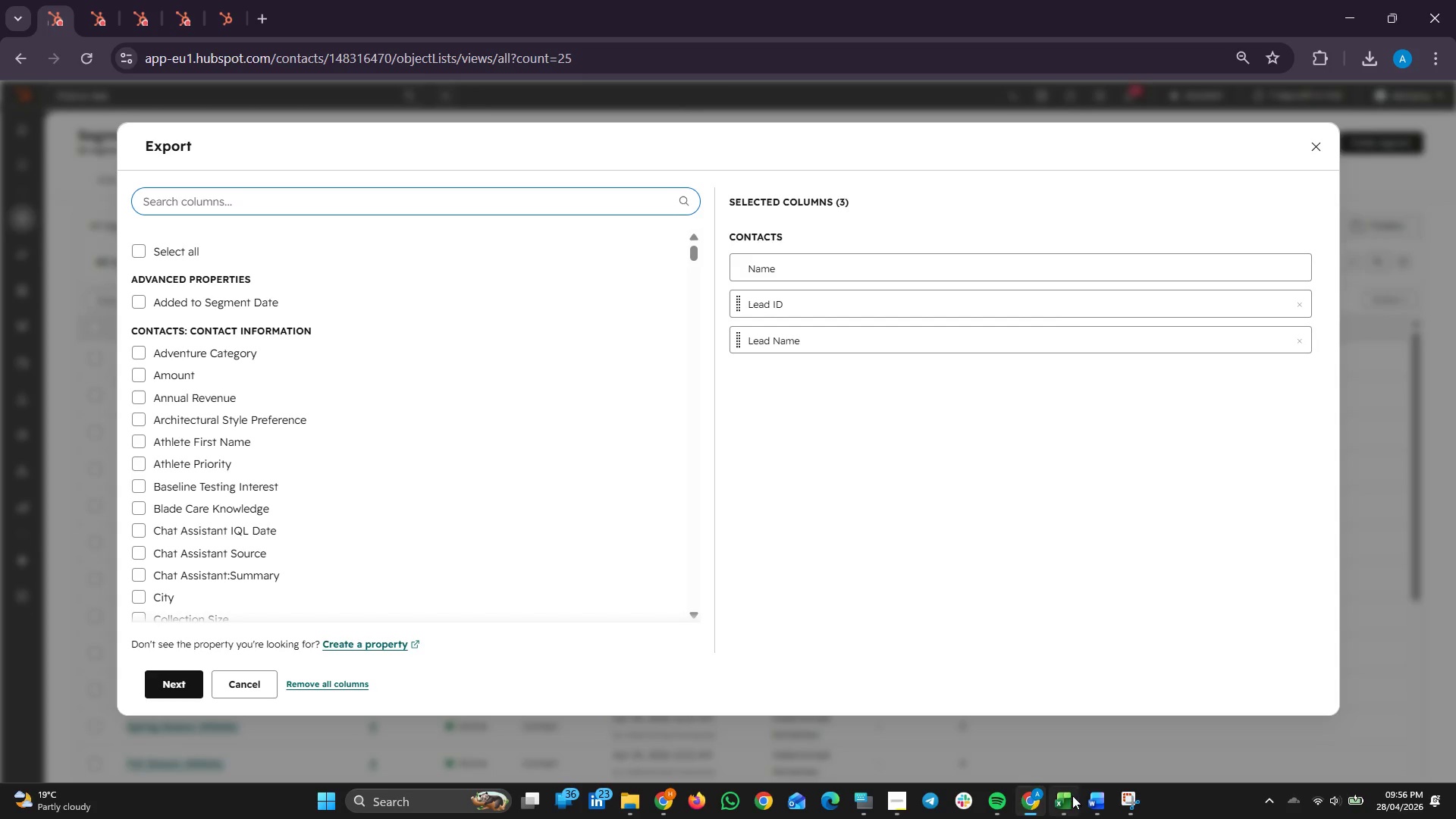 
left_click([1057, 805])
 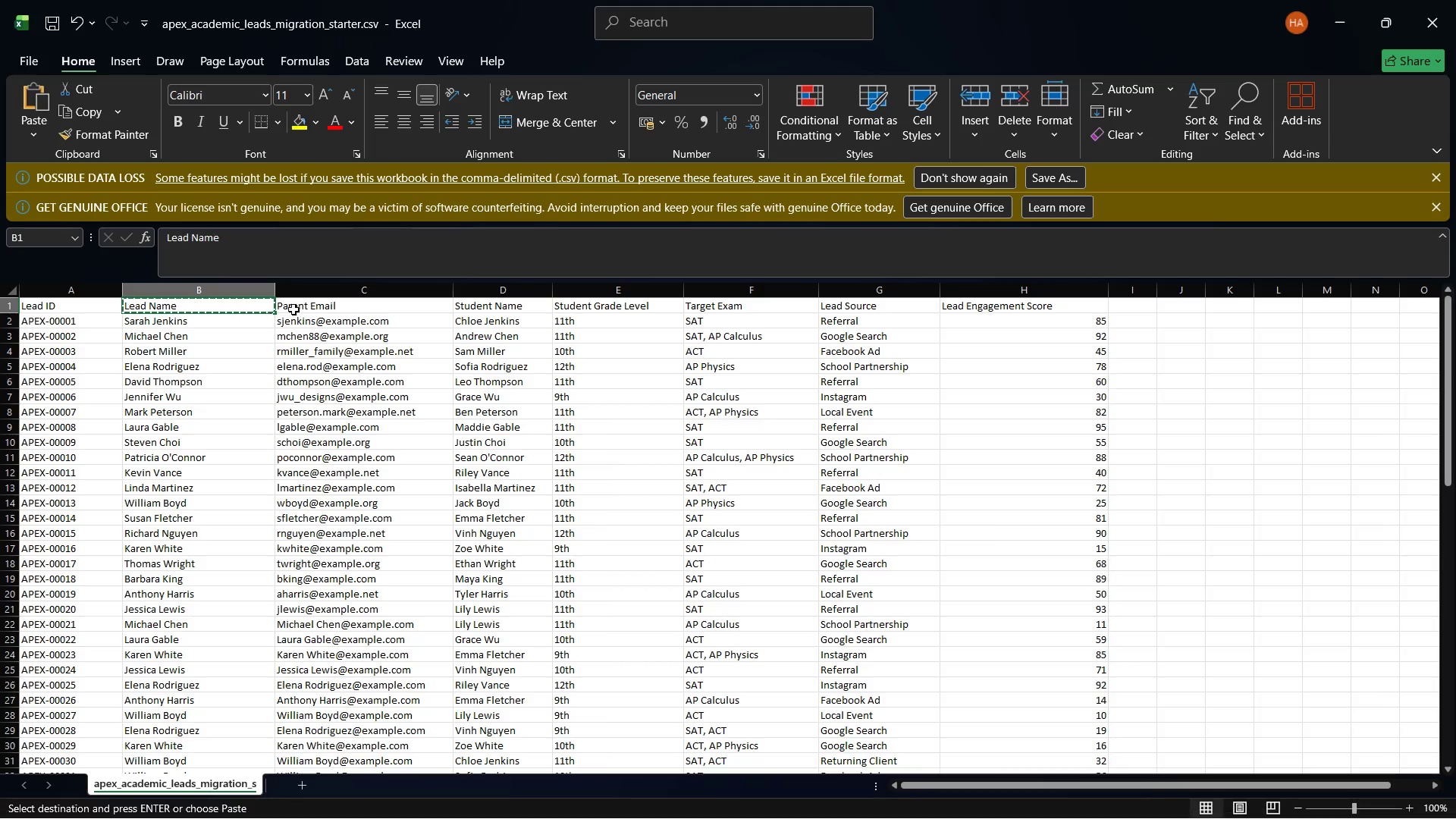 
left_click([293, 309])
 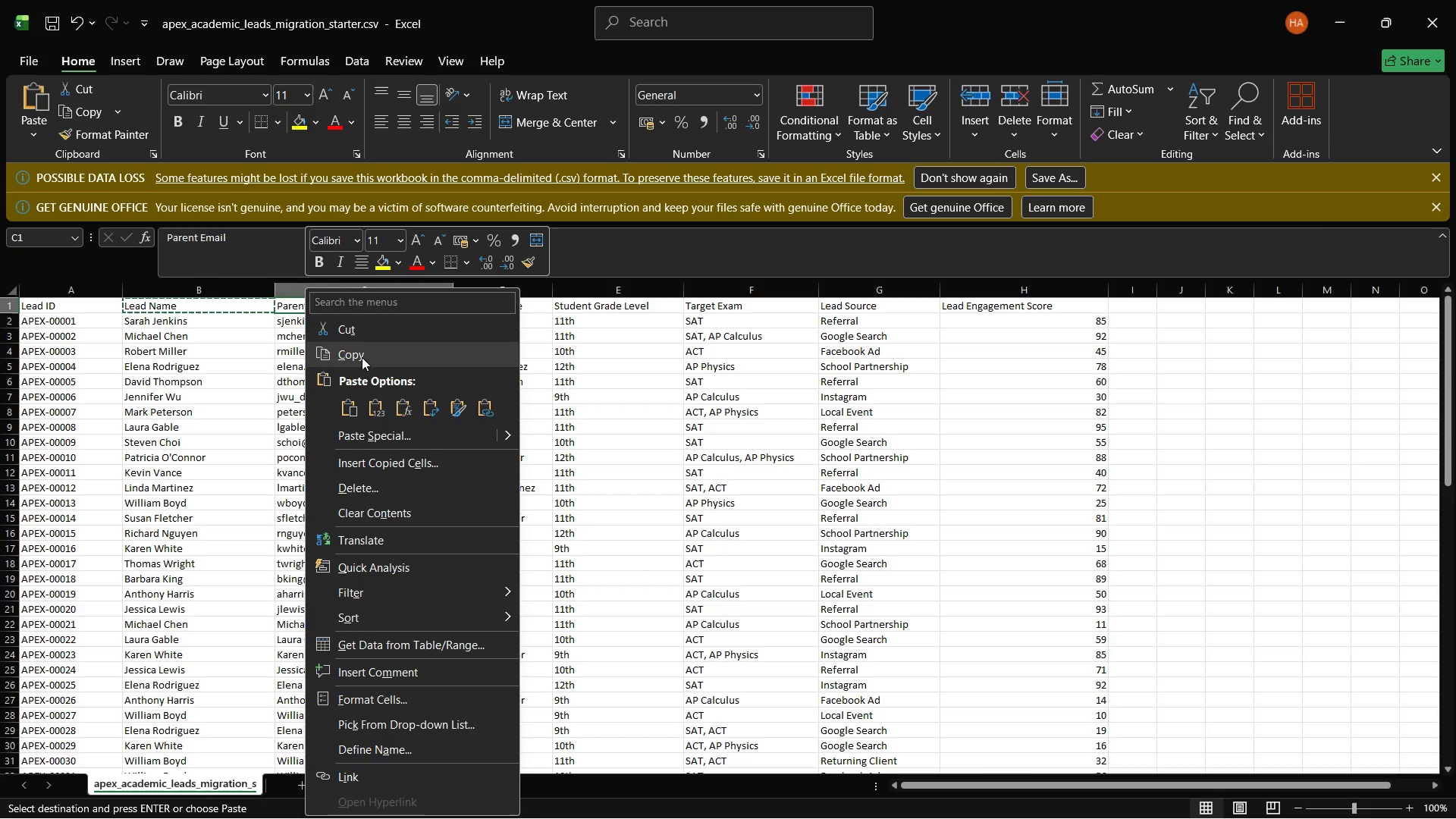 
left_click([362, 357])
 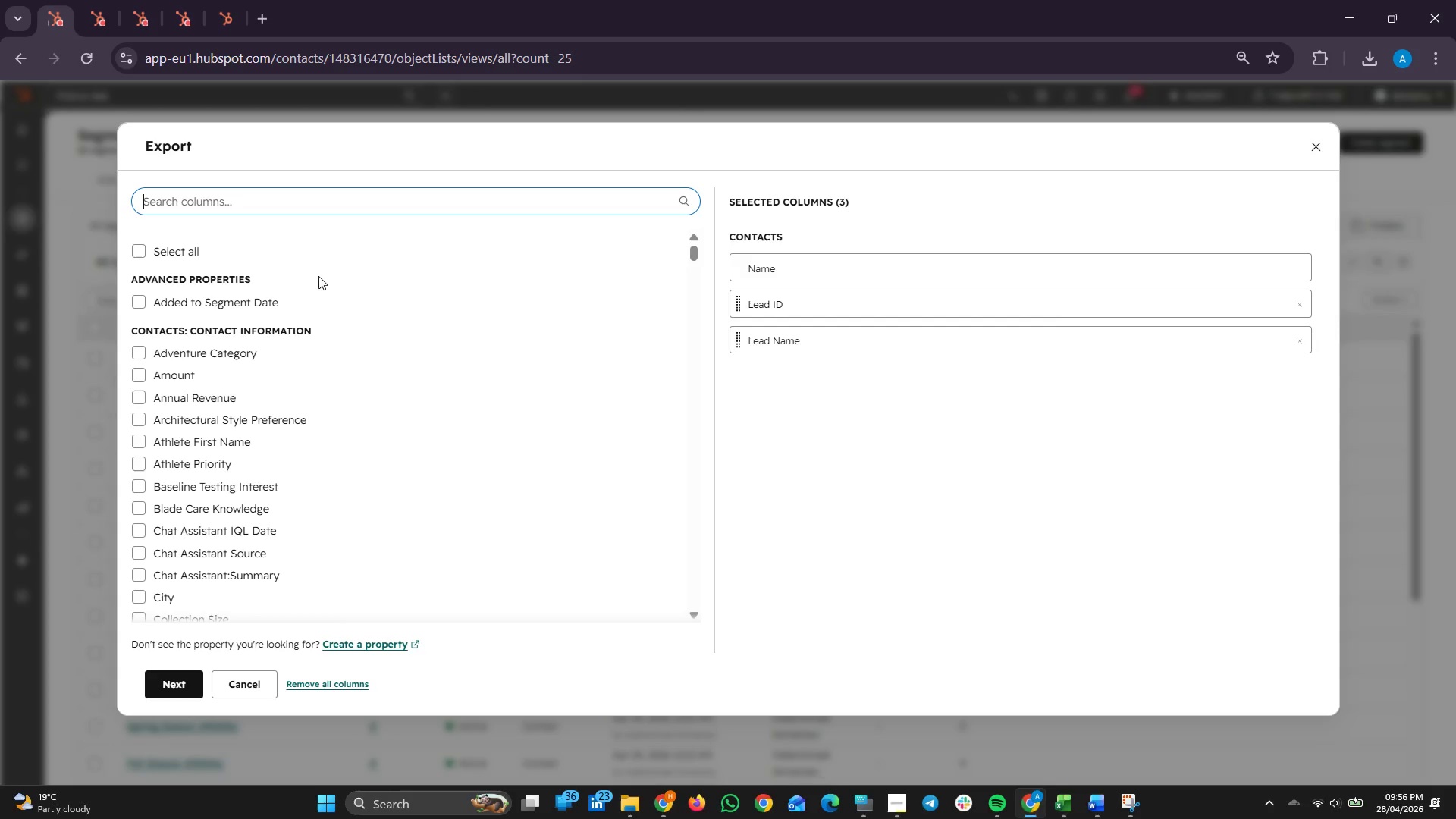 
right_click([203, 206])
 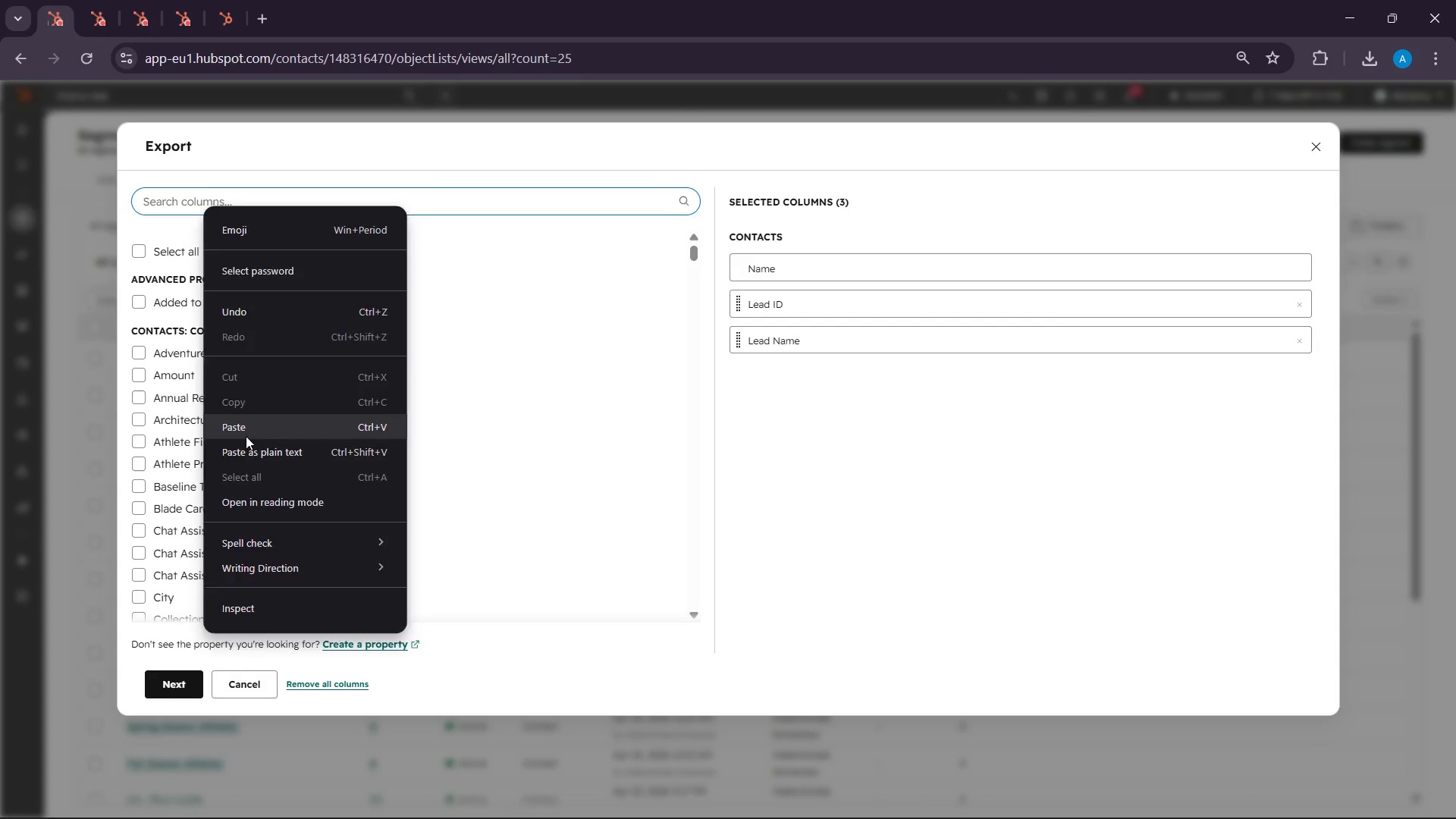 
left_click([246, 436])
 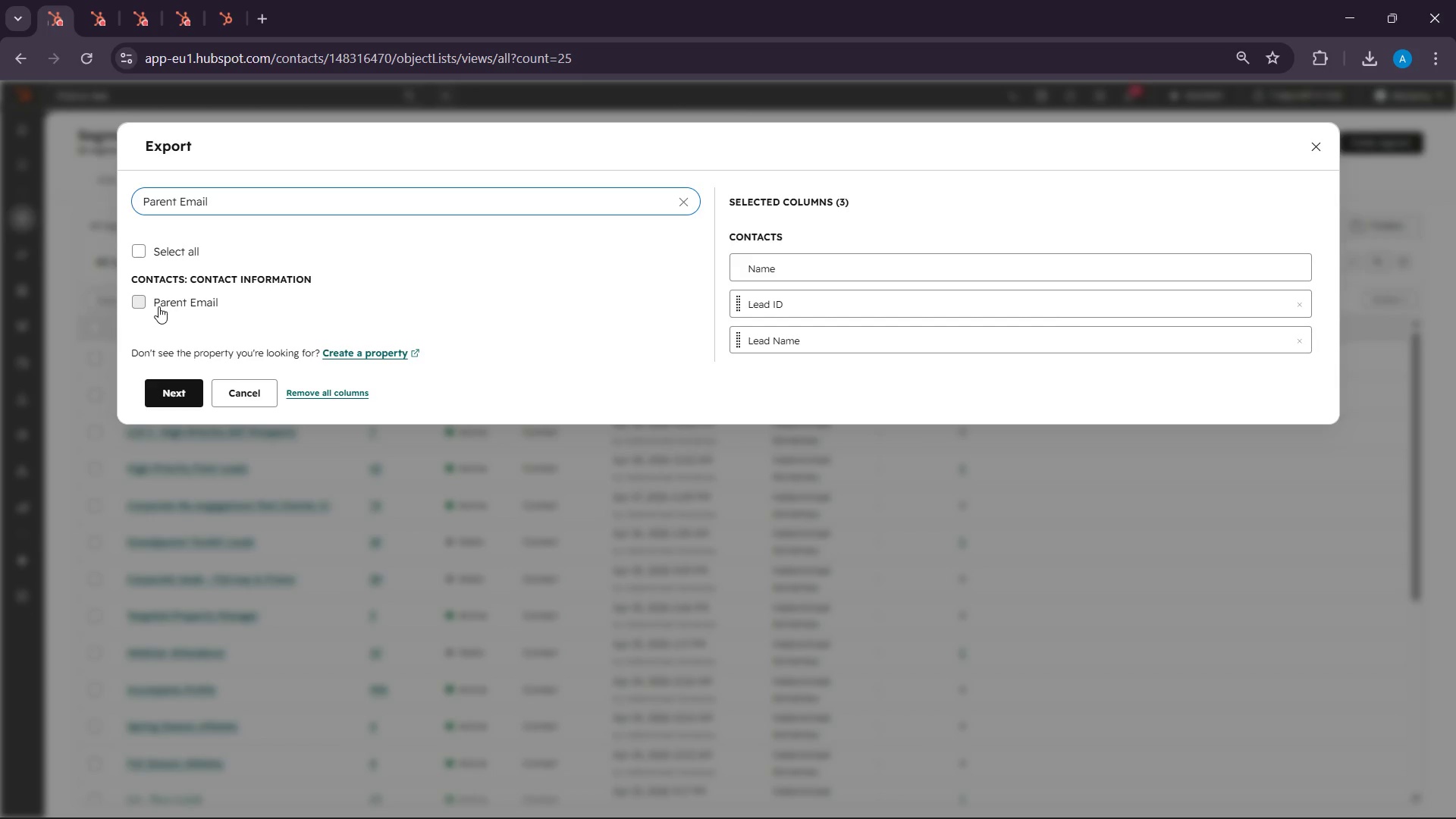 
left_click([158, 306])
 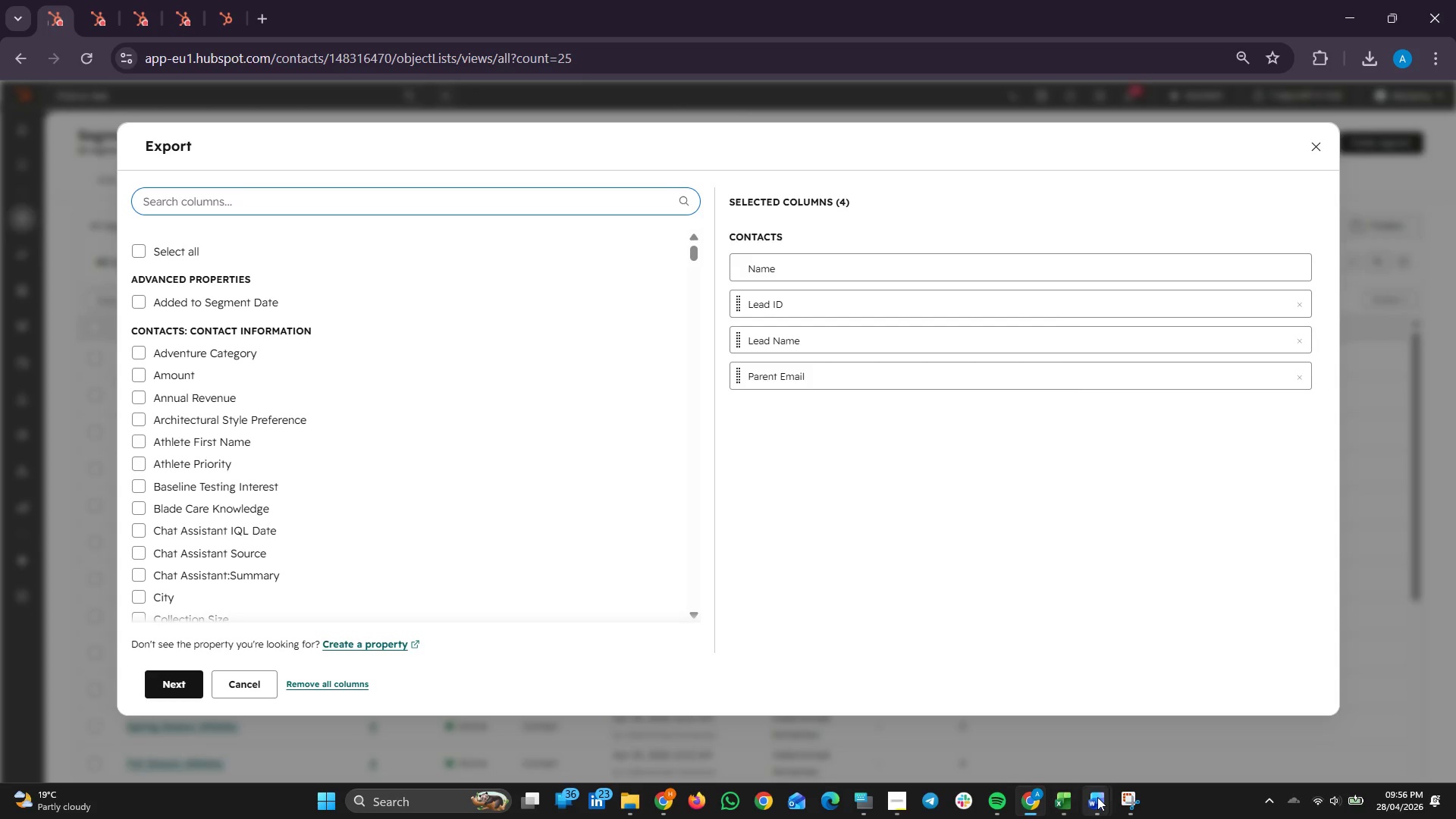 
left_click([1073, 800])
 